 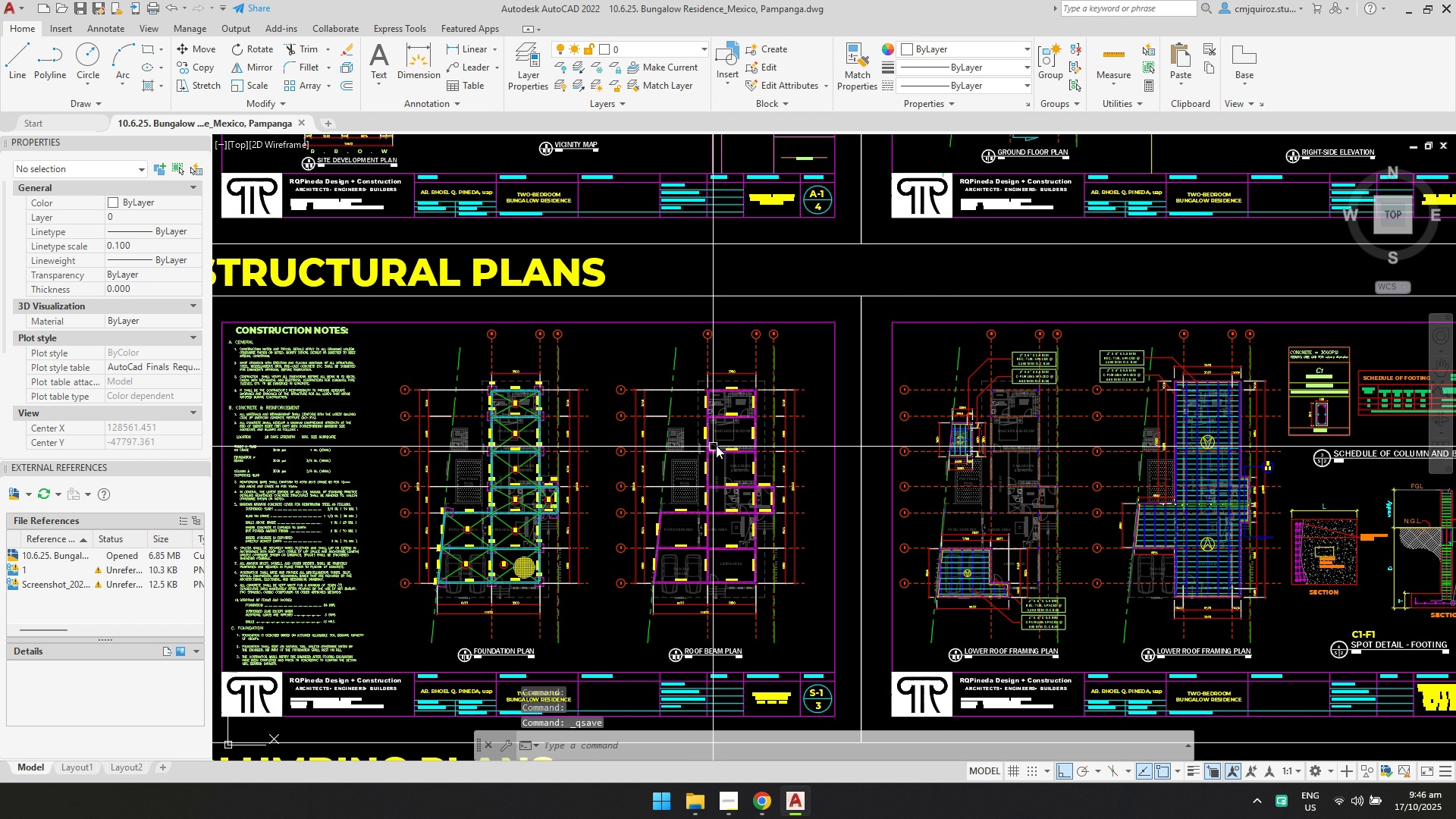 
scroll: coordinate [795, 408], scroll_direction: down, amount: 4.0
 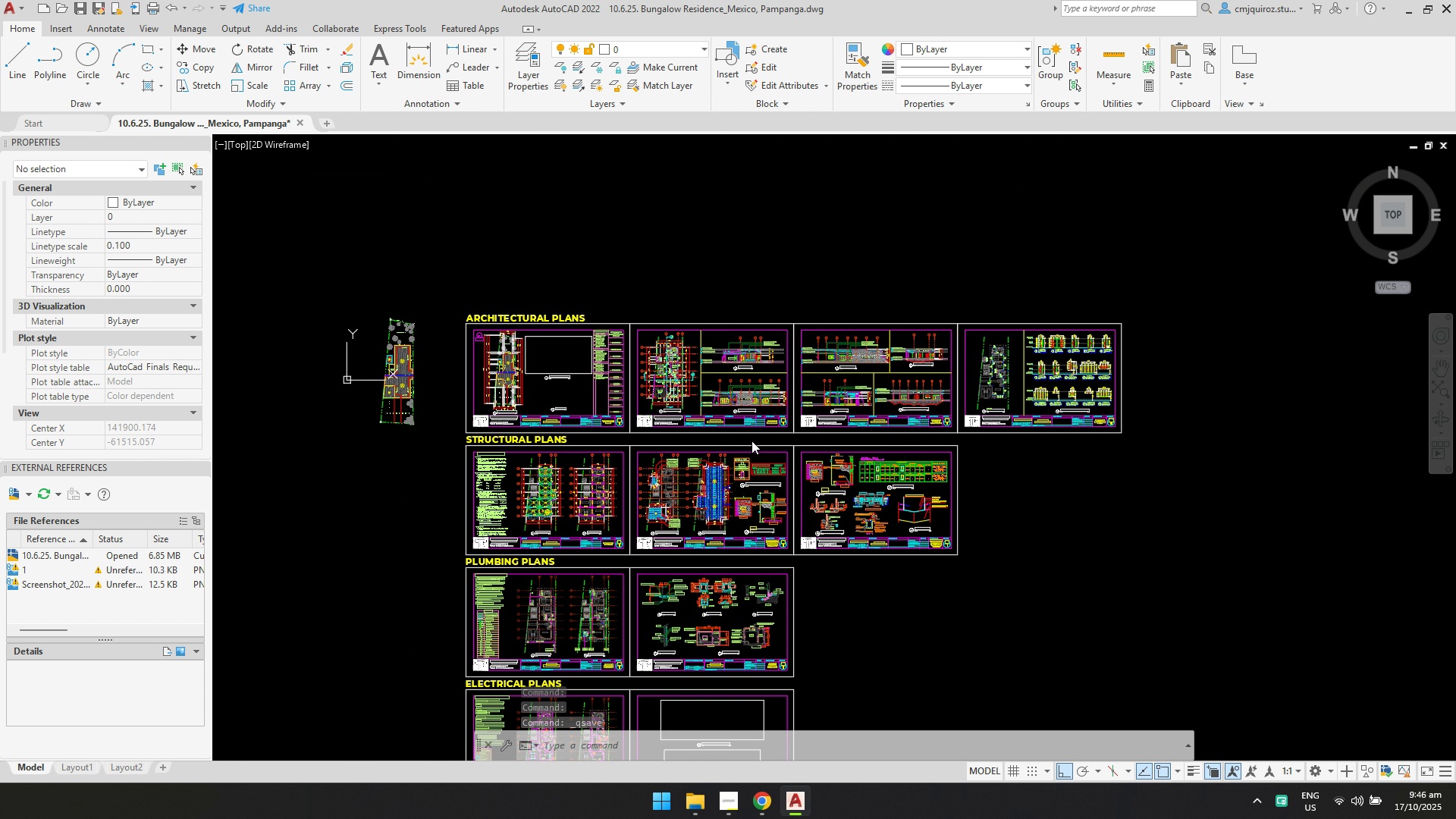 
scroll: coordinate [460, 452], scroll_direction: up, amount: 5.0
 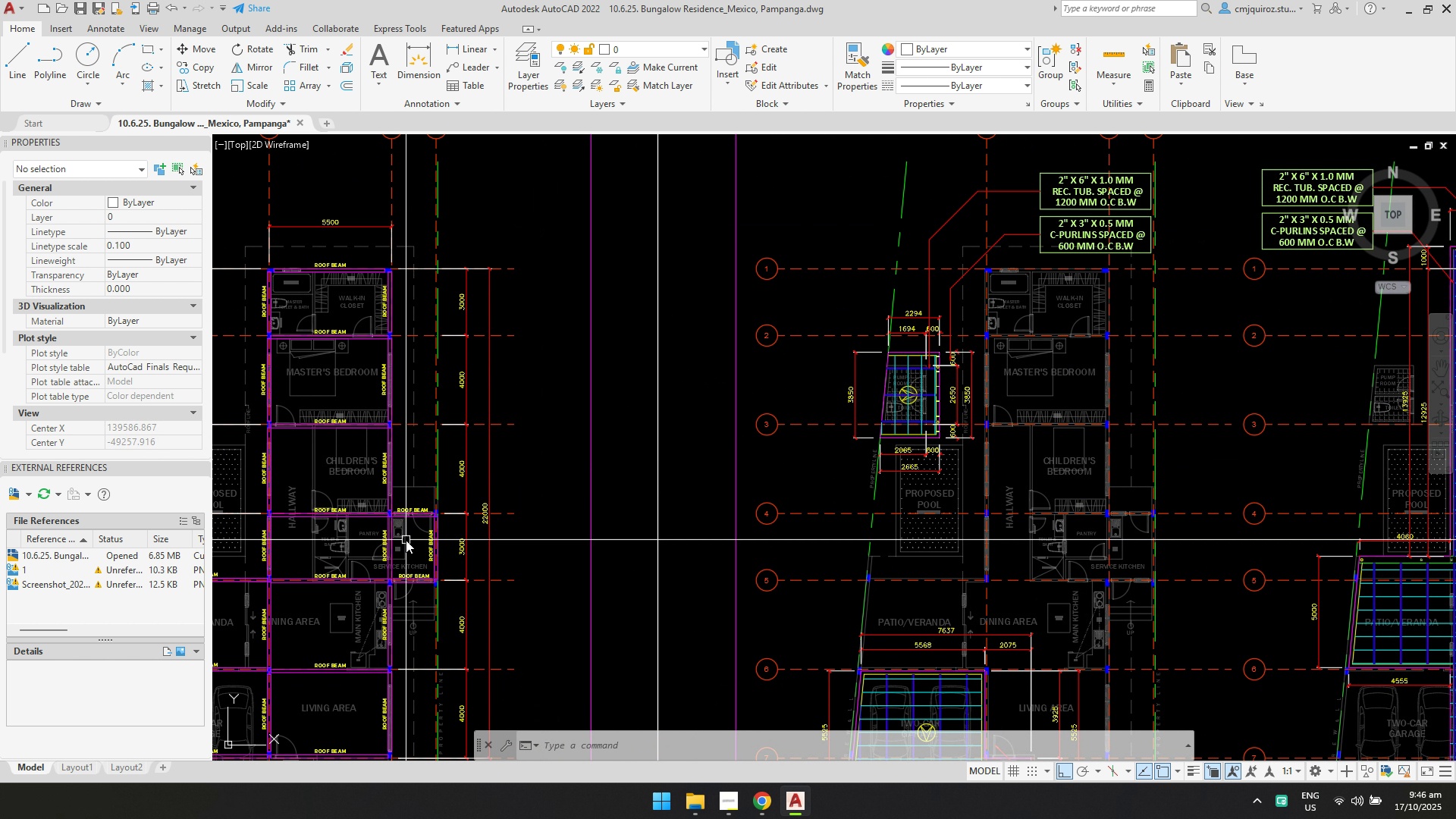 
double_click([405, 540])
 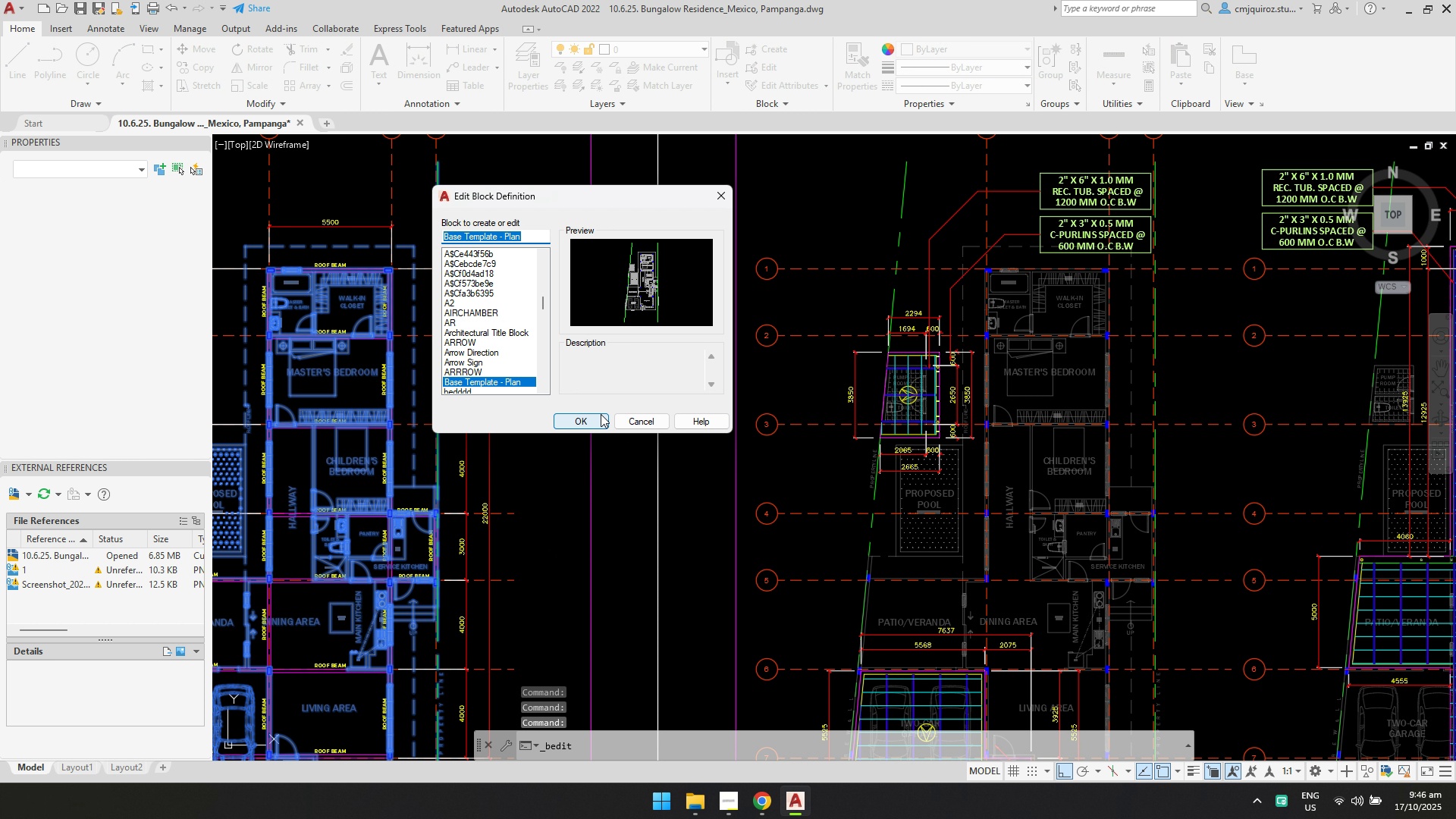 
left_click([600, 414])
 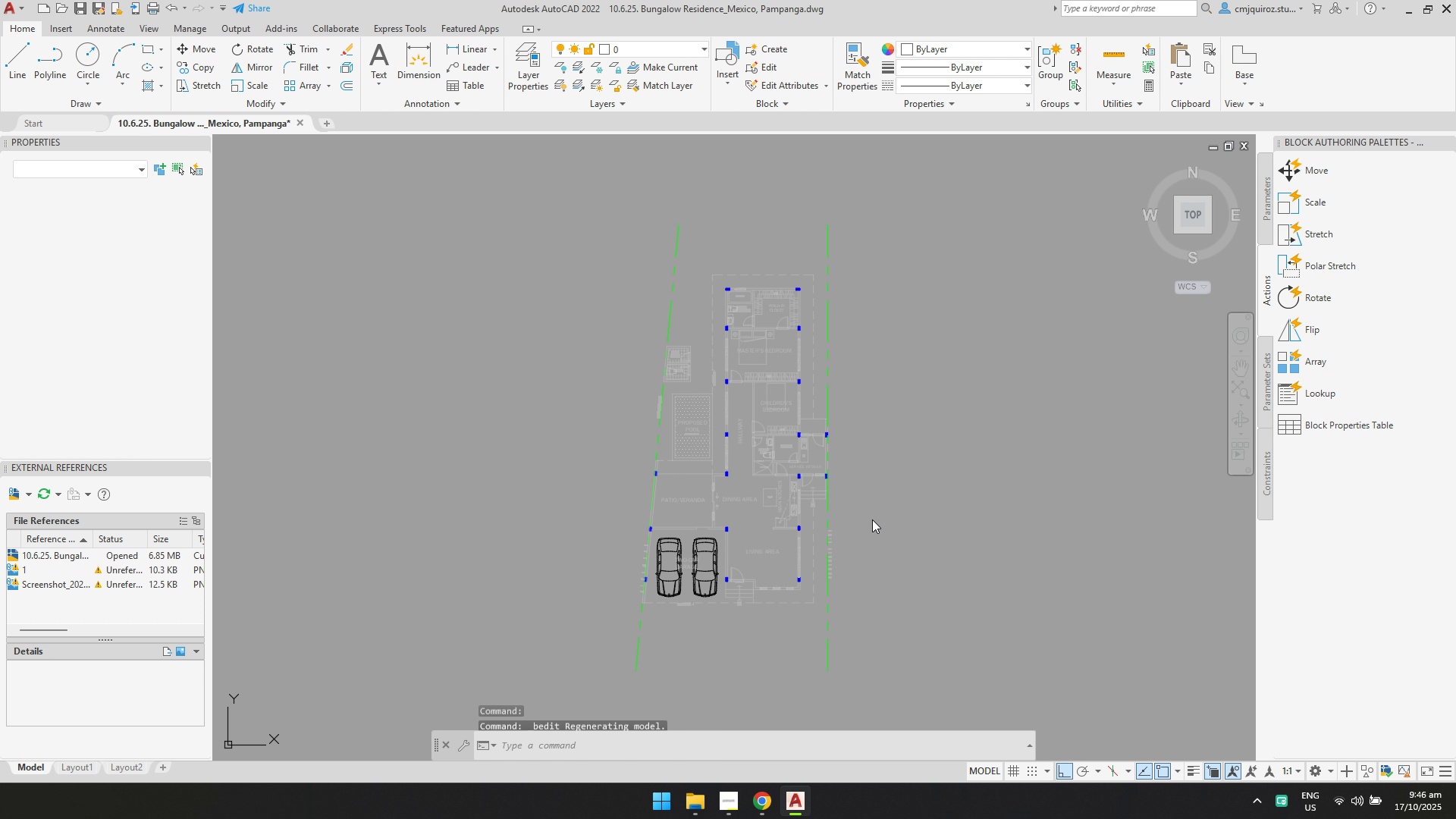 
scroll: coordinate [776, 503], scroll_direction: up, amount: 10.0
 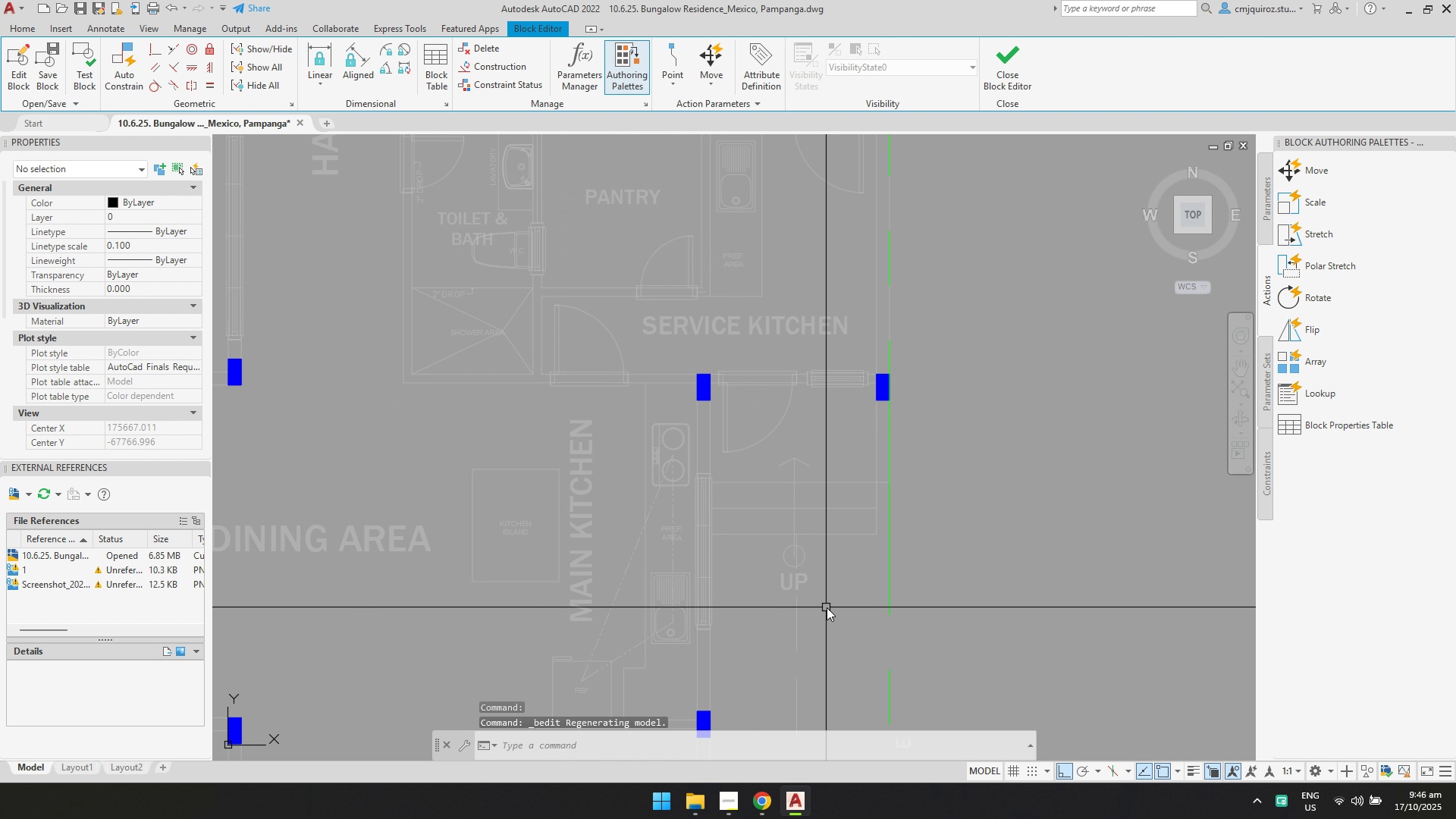 
left_click_drag(start_coordinate=[833, 626], to_coordinate=[828, 613])
 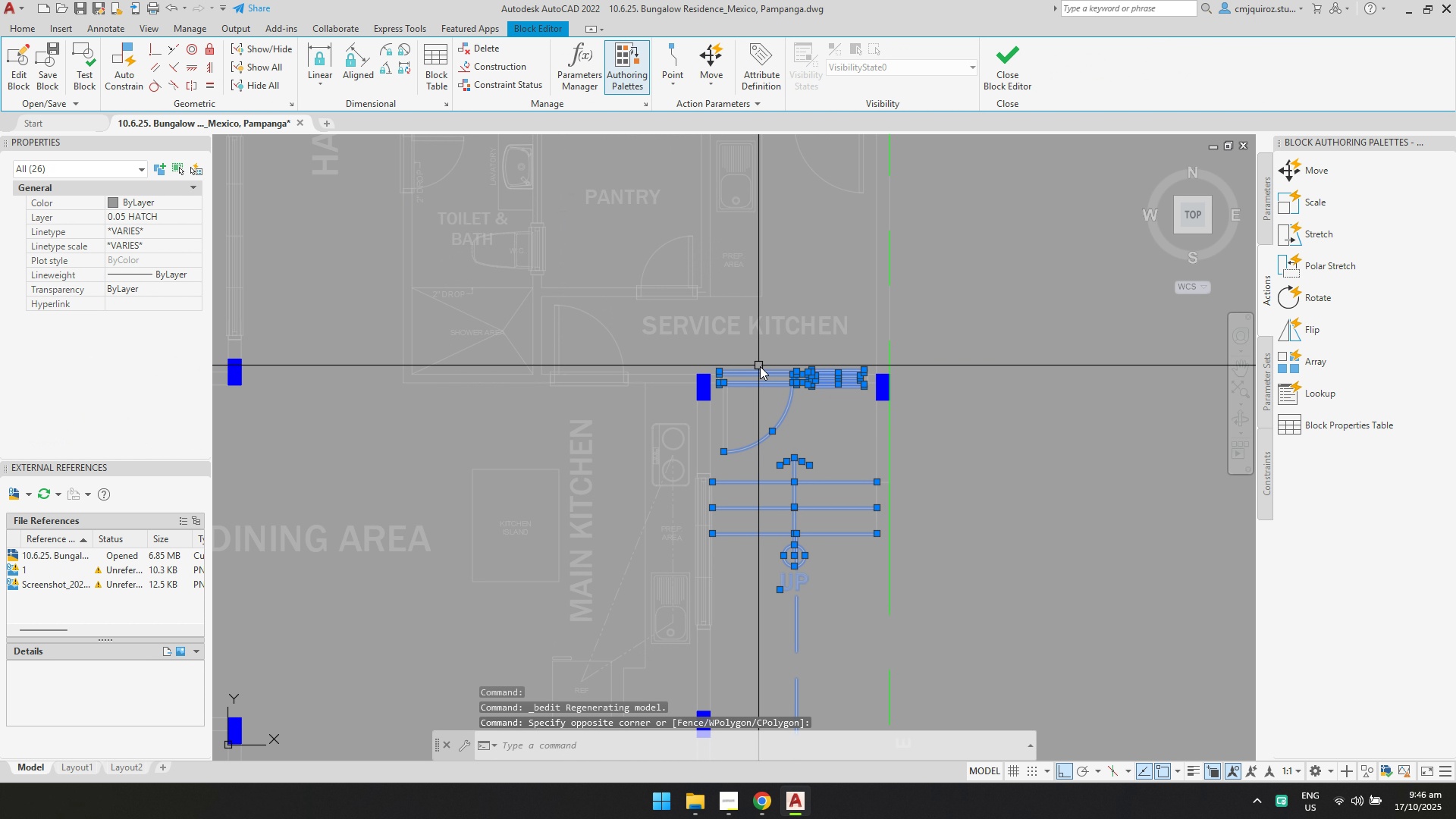 
key(Escape)
 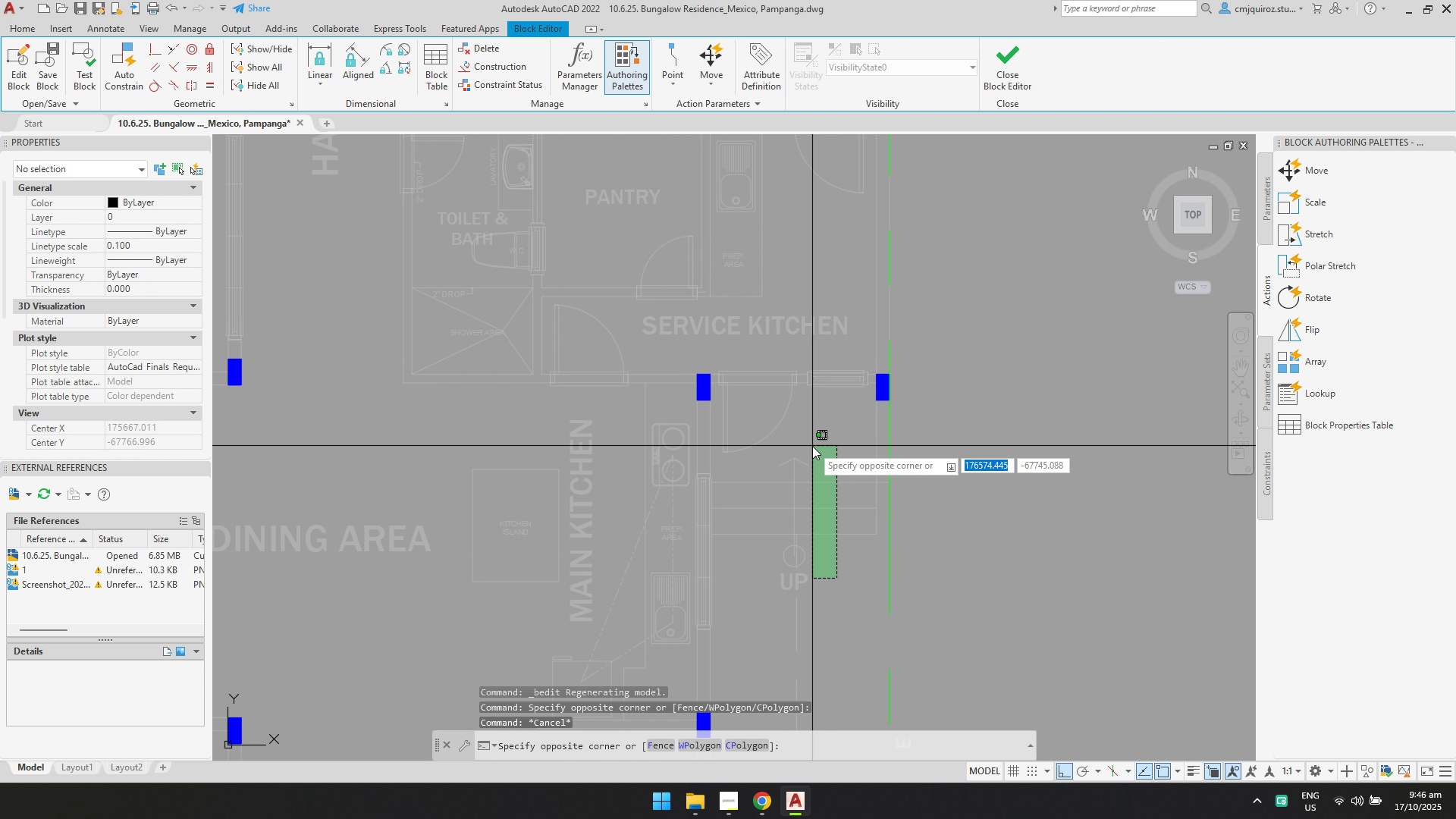 
double_click([812, 446])
 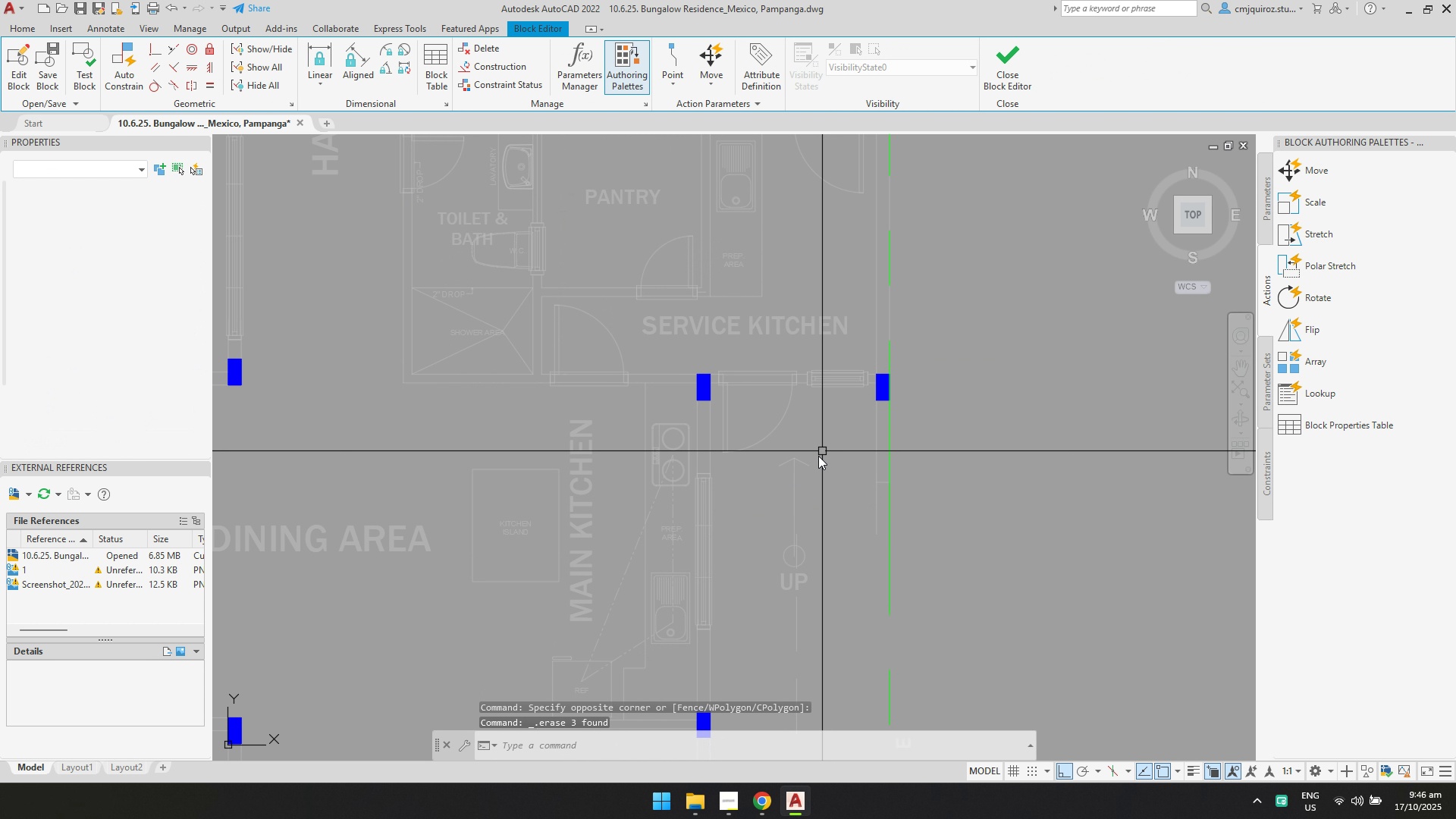 
key(Delete)
 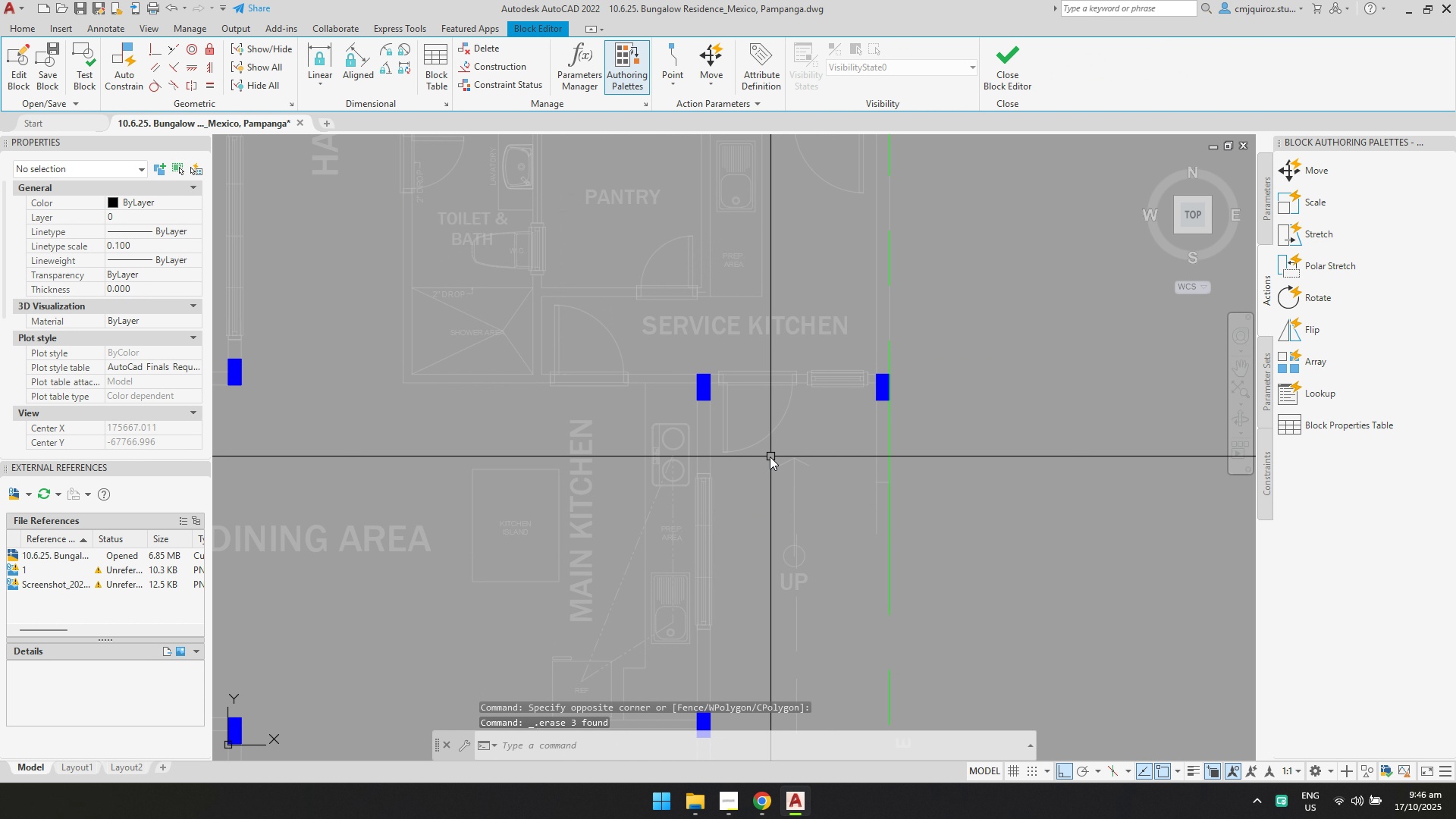 
left_click([769, 456])
 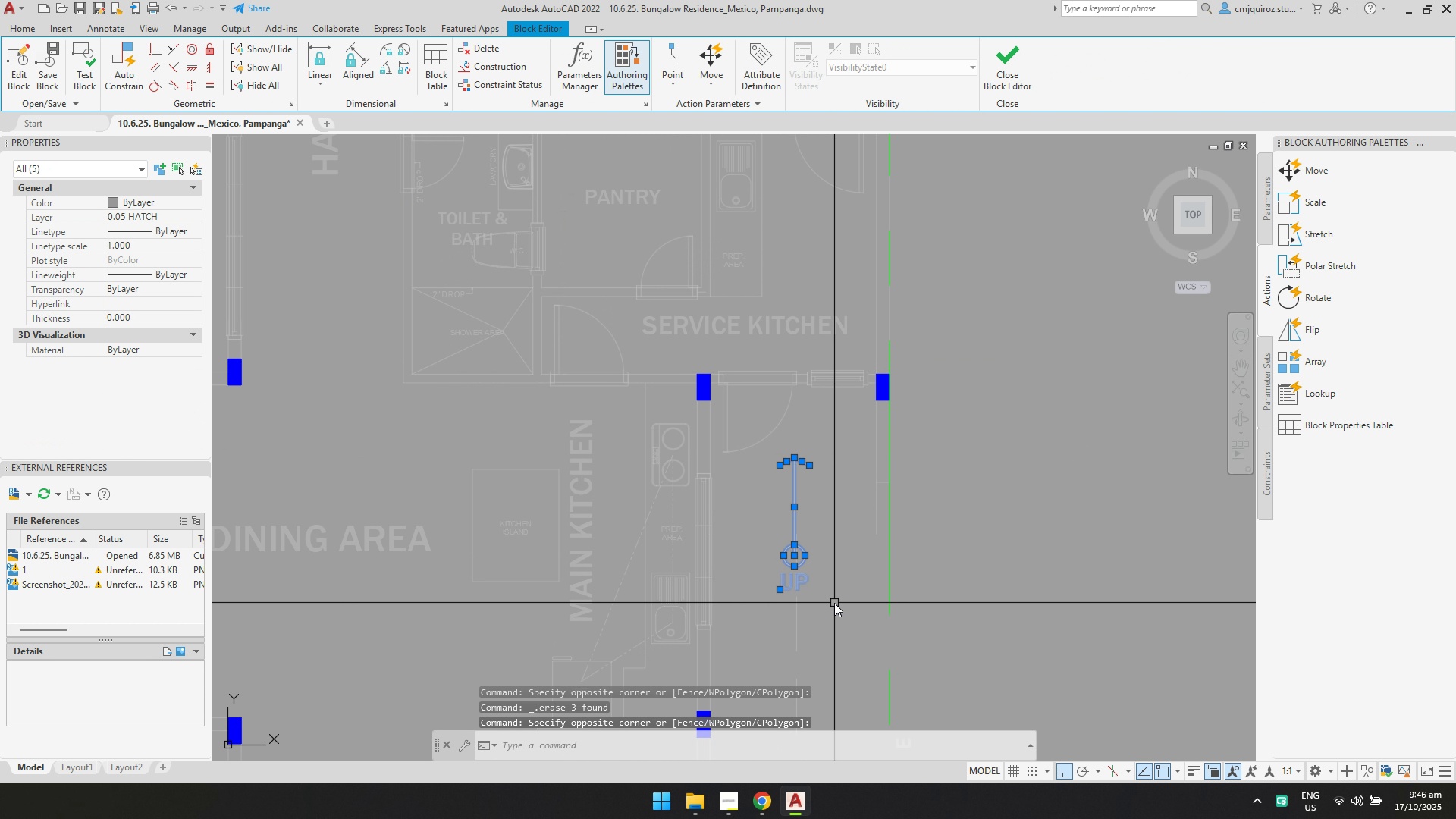 
key(Delete)
 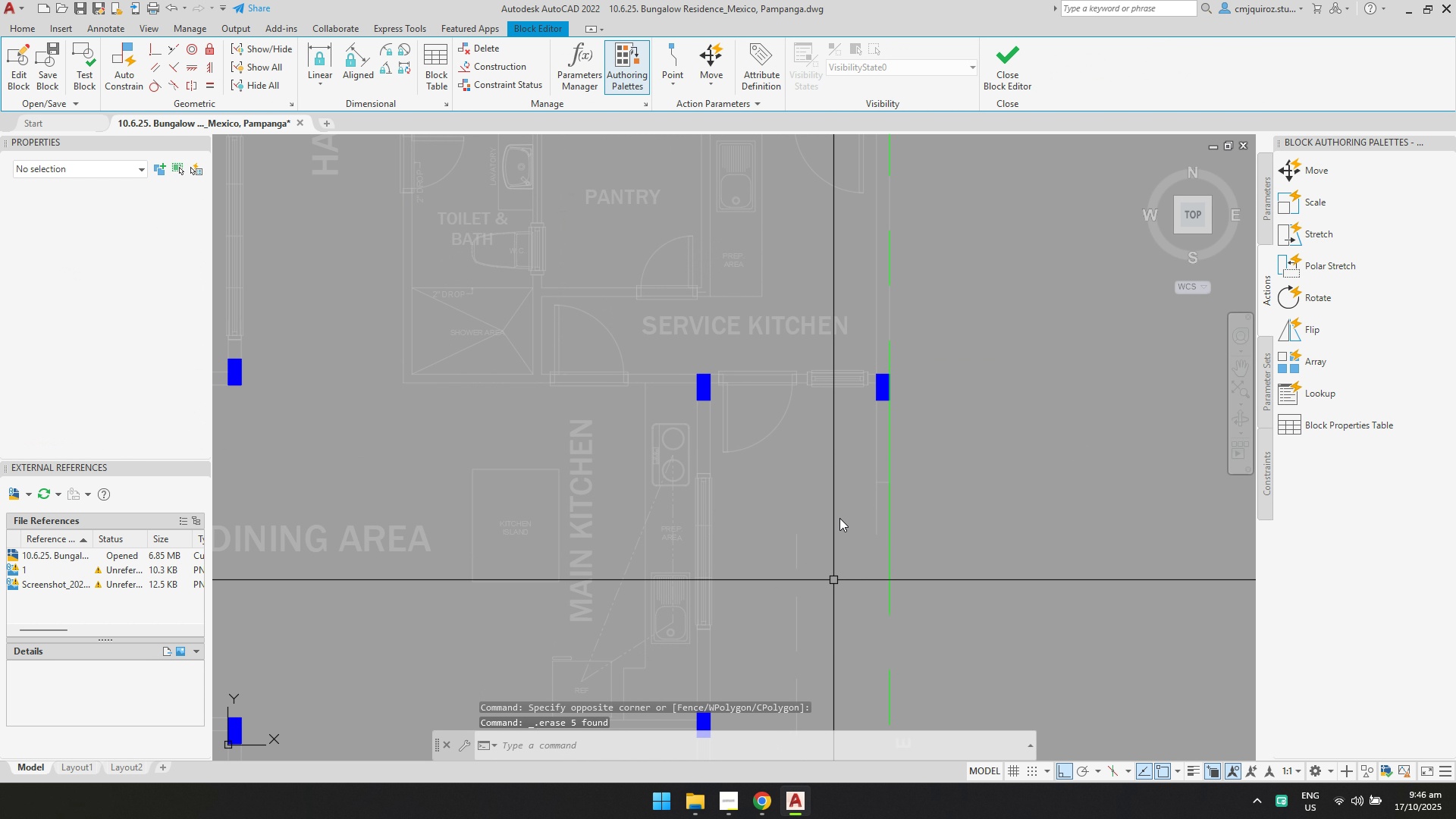 
key(N)
 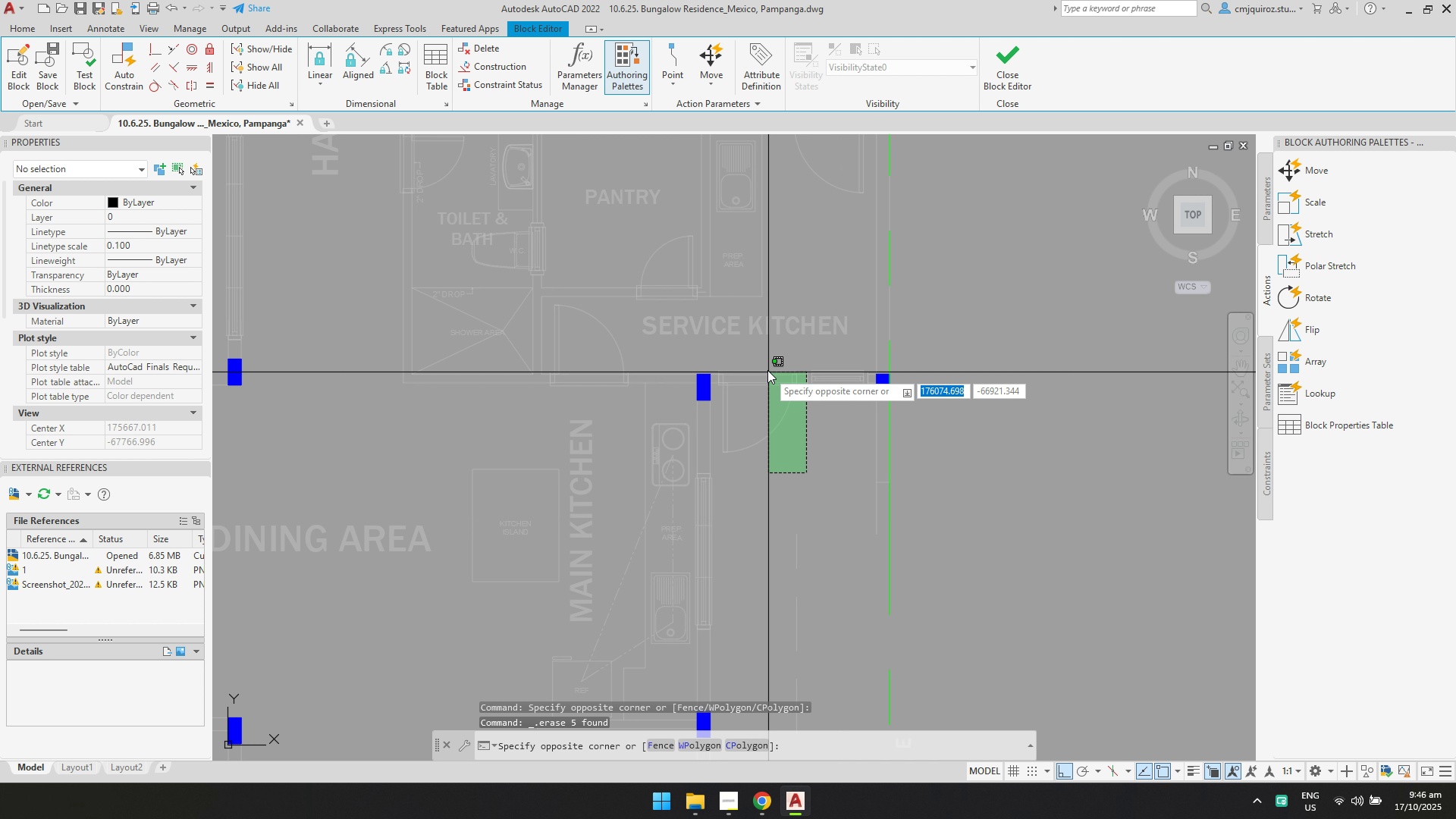 
key(Delete)
 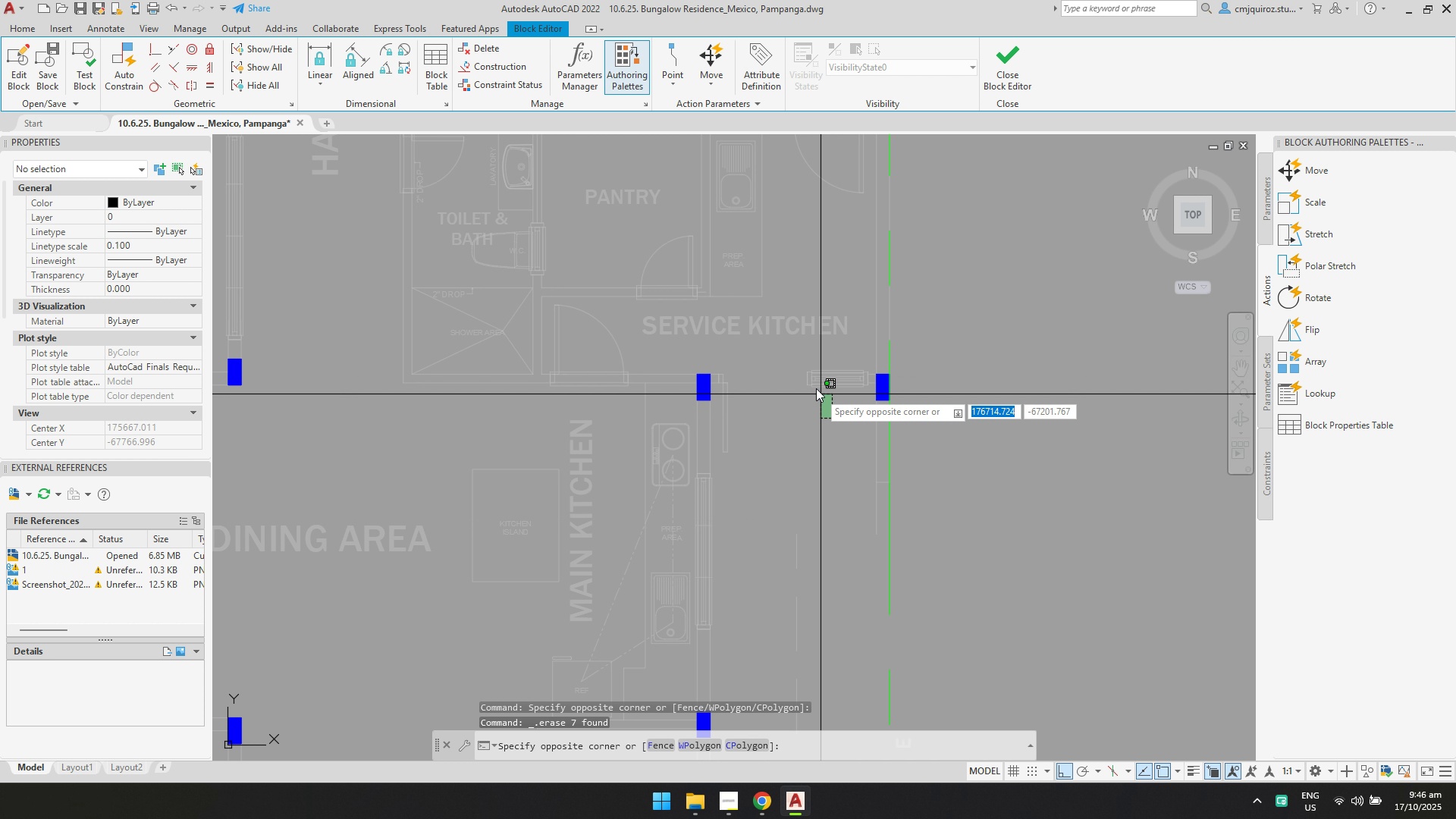 
double_click([806, 368])
 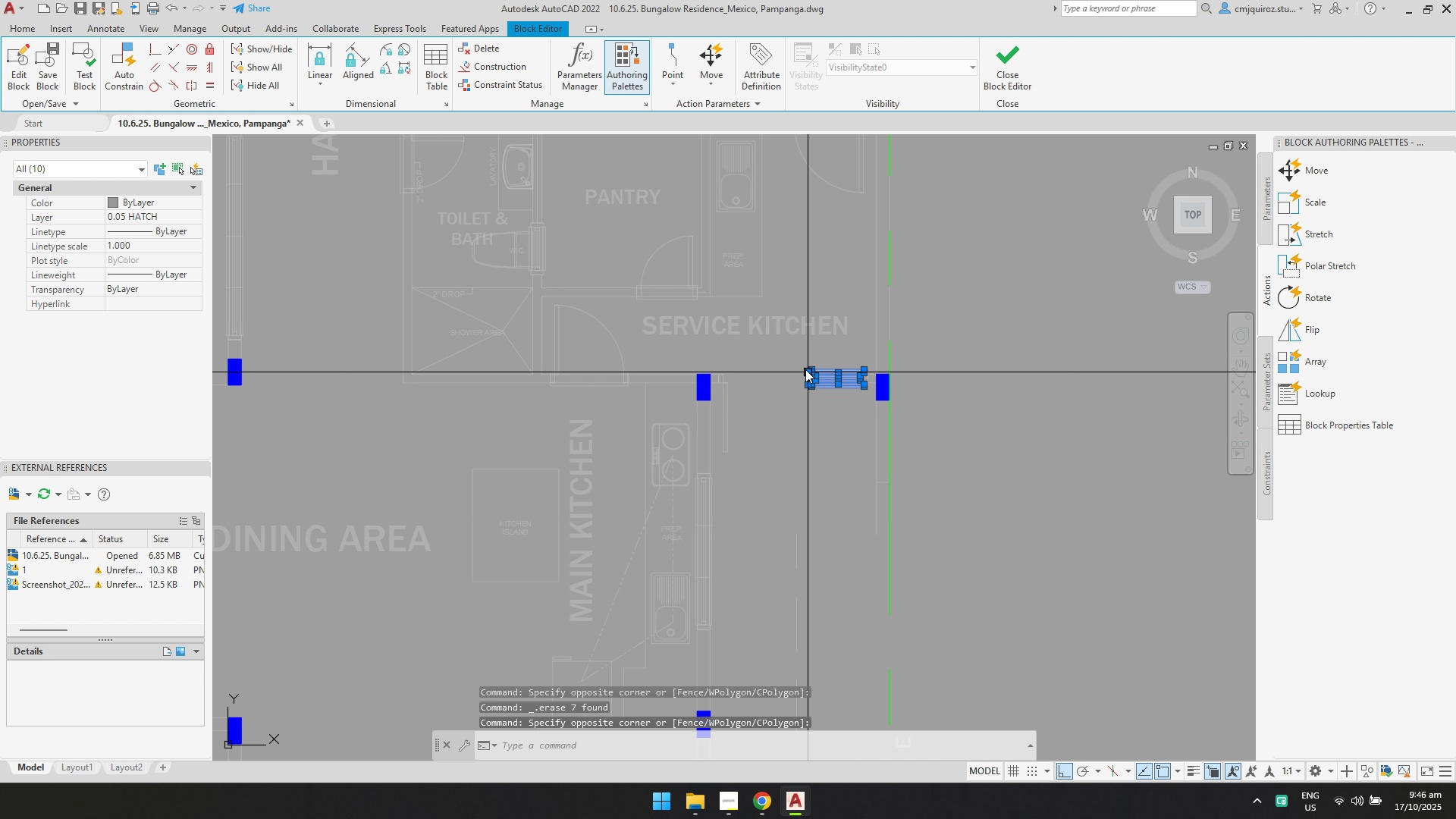 
key(Delete)
 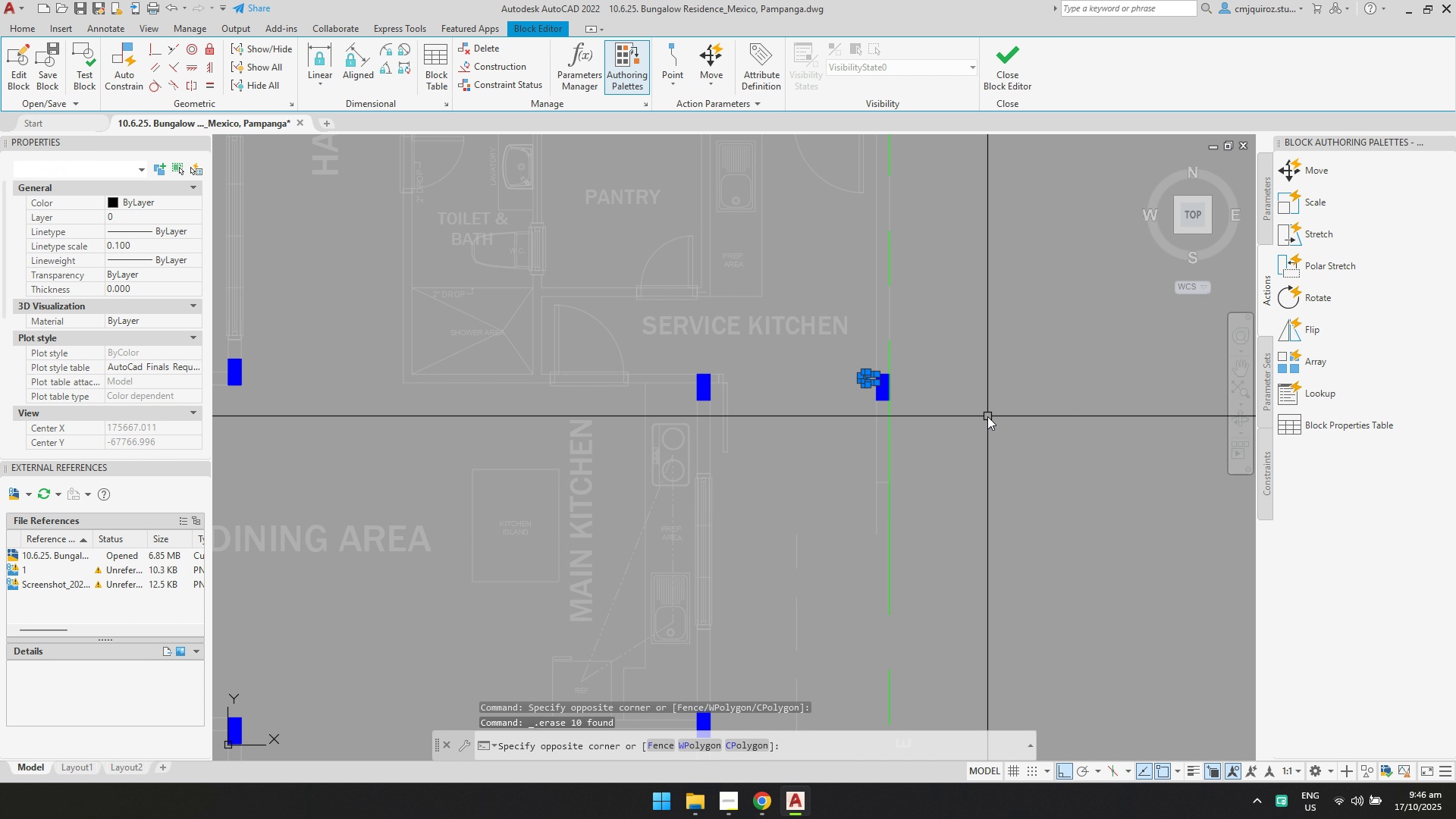 
key(Delete)
 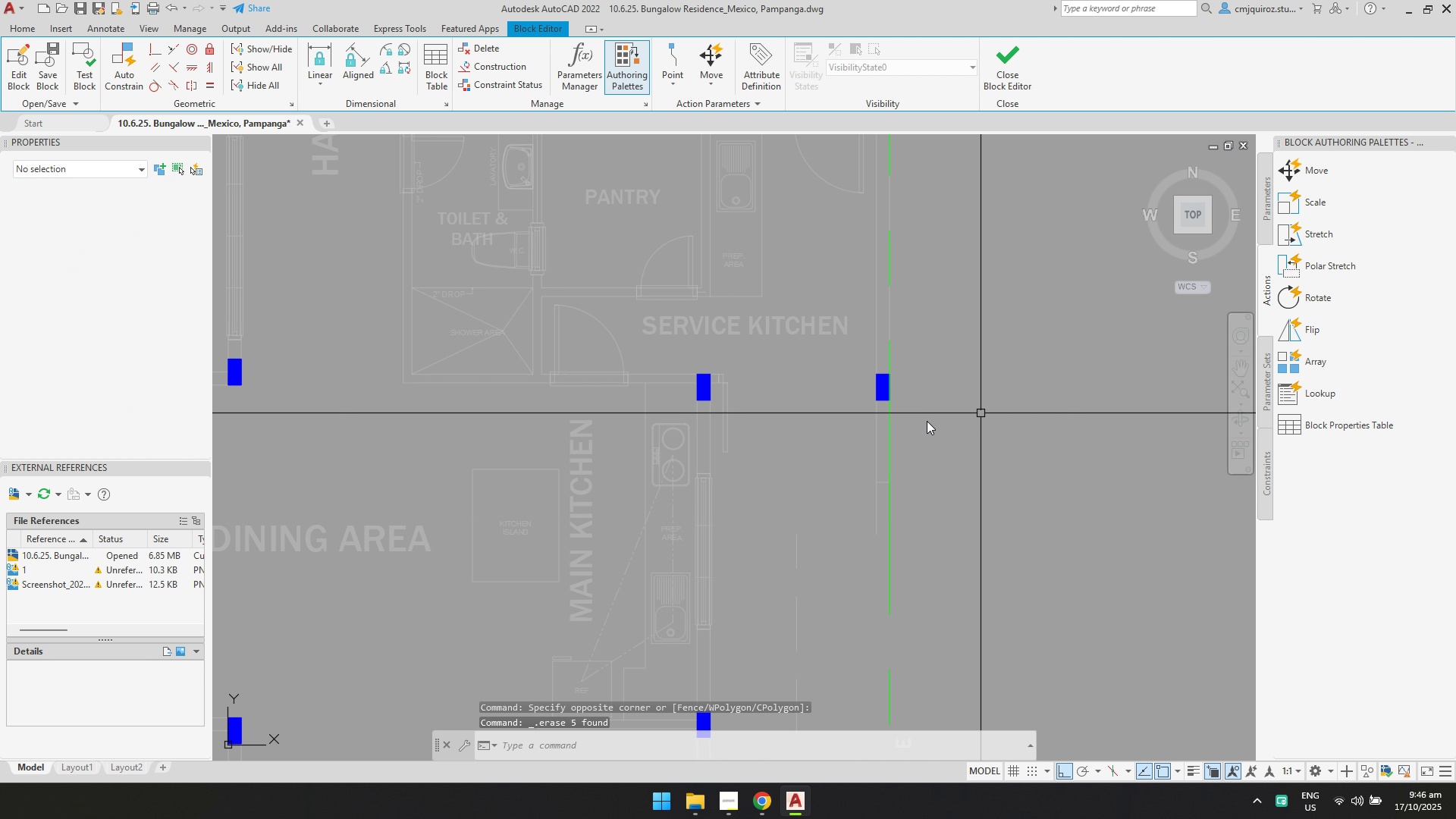 
key(N)
 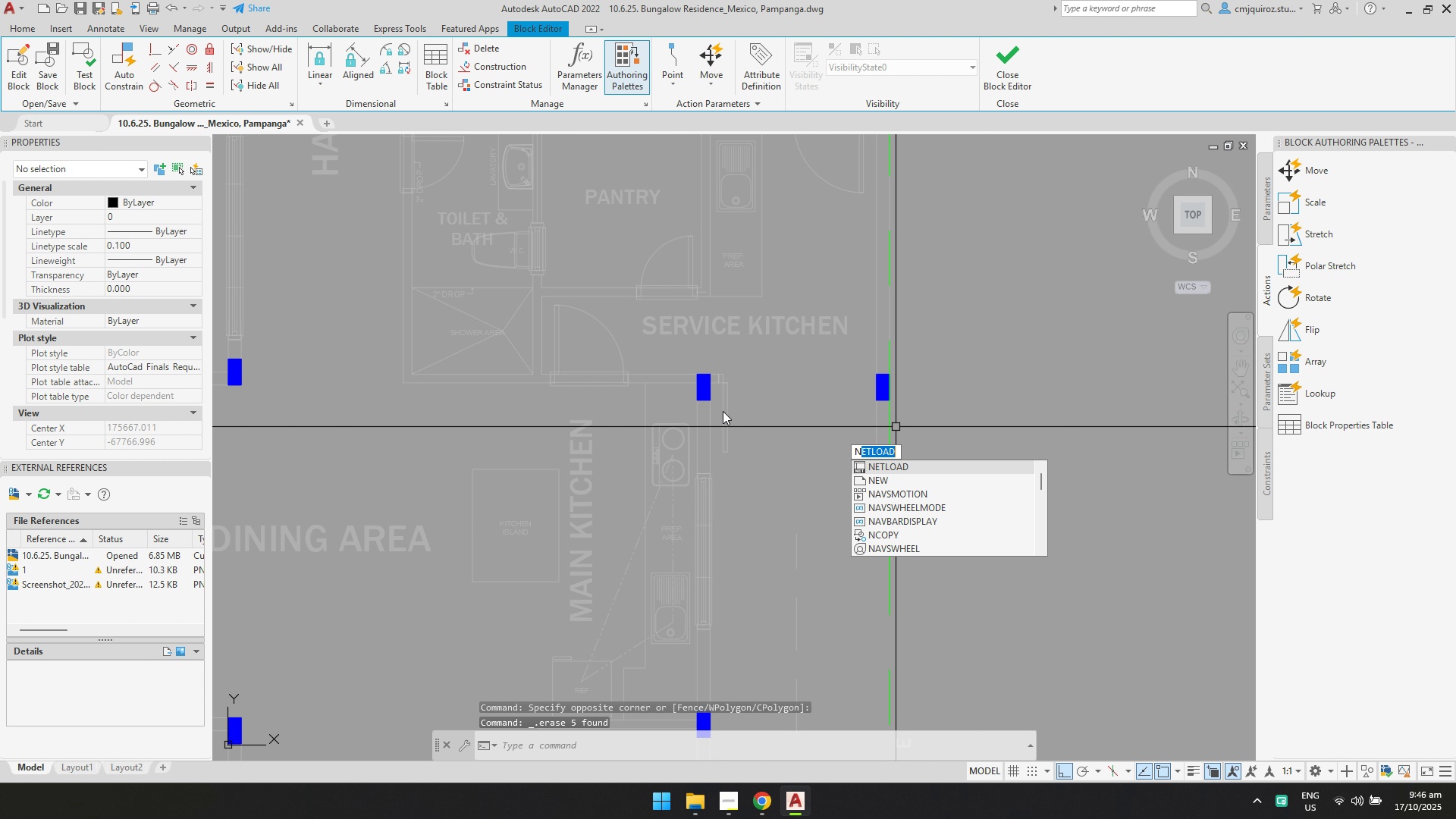 
left_click([729, 411])
 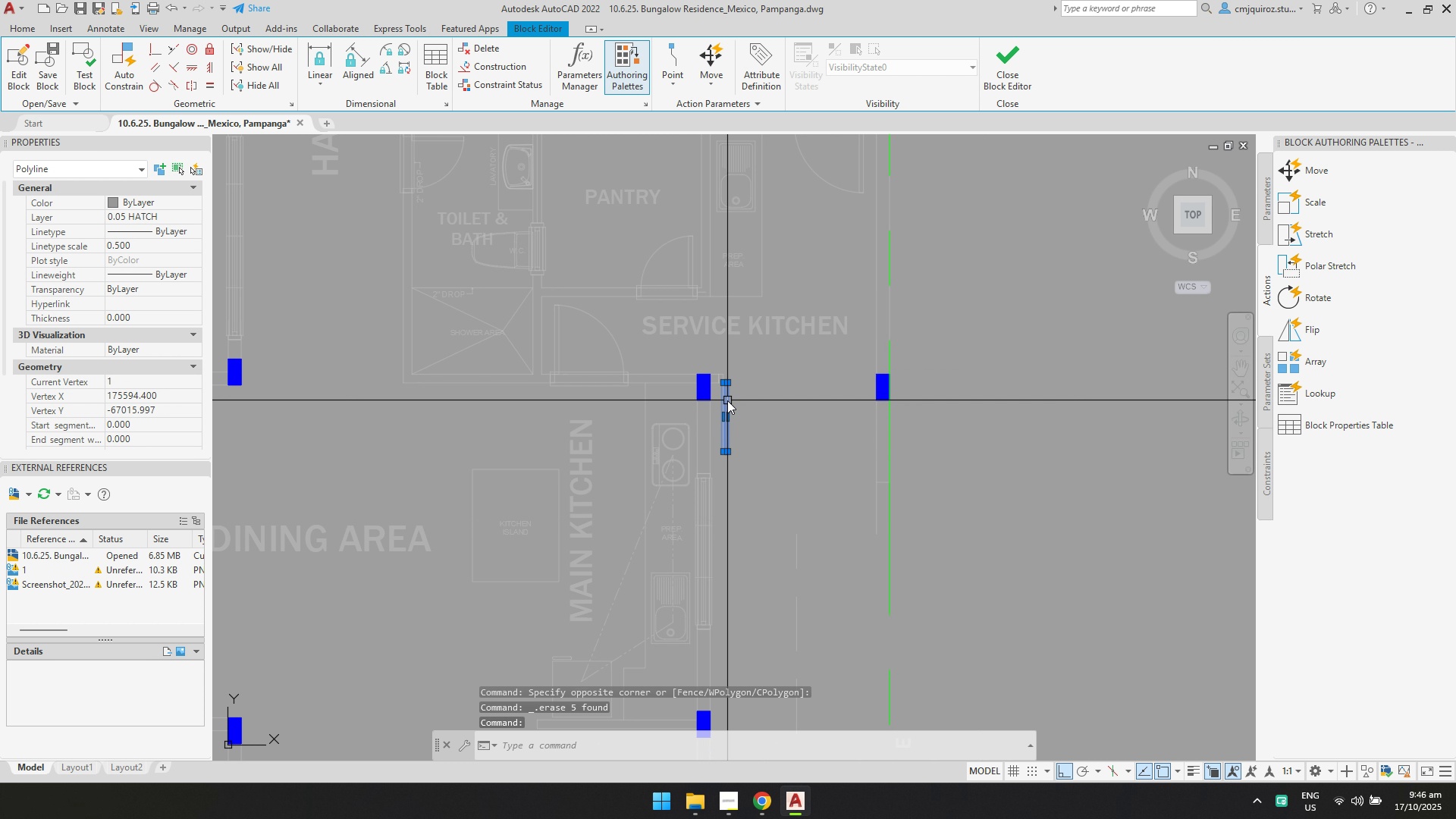 
scroll: coordinate [727, 400], scroll_direction: up, amount: 2.0
 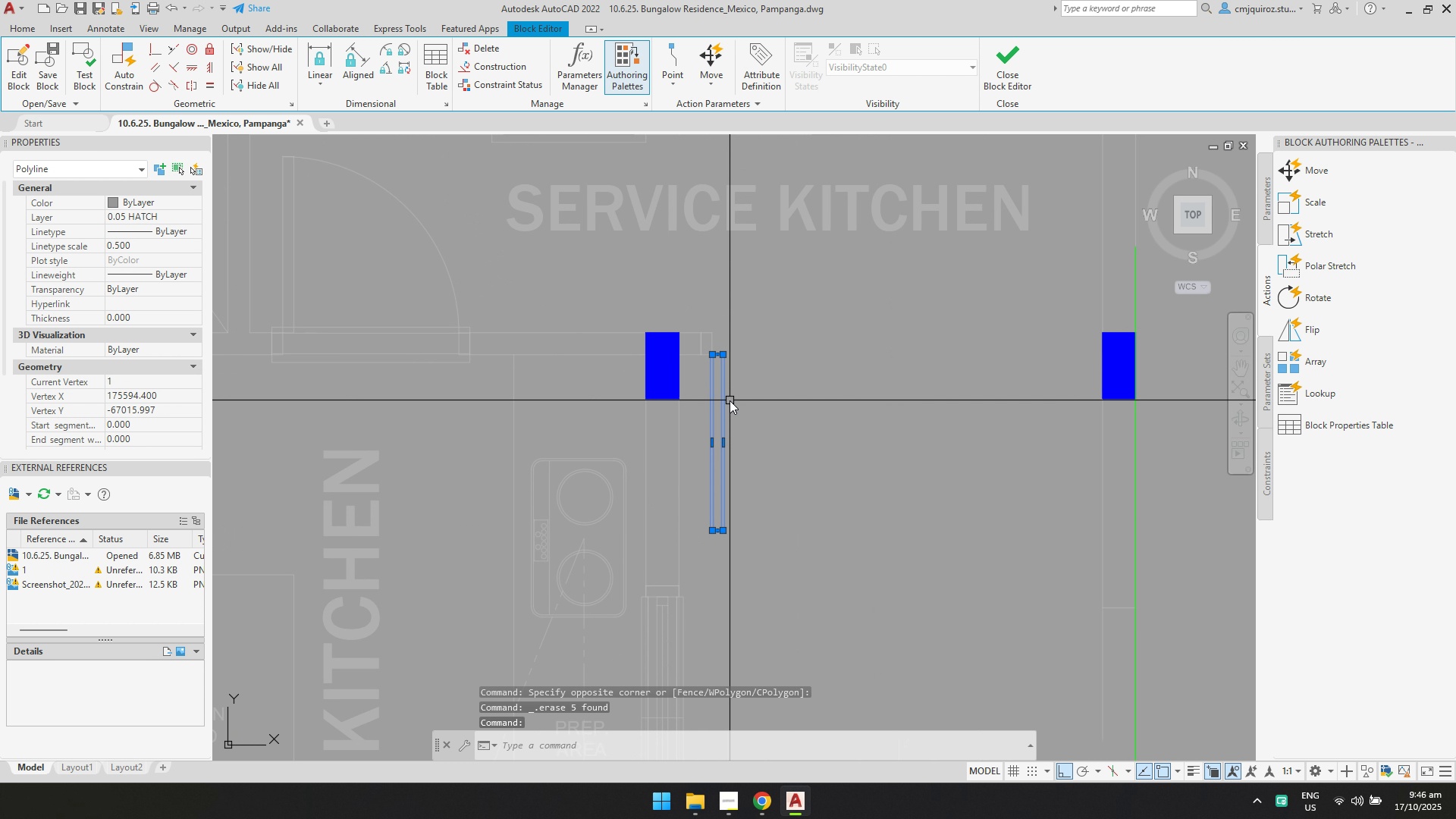 
key(Delete)
 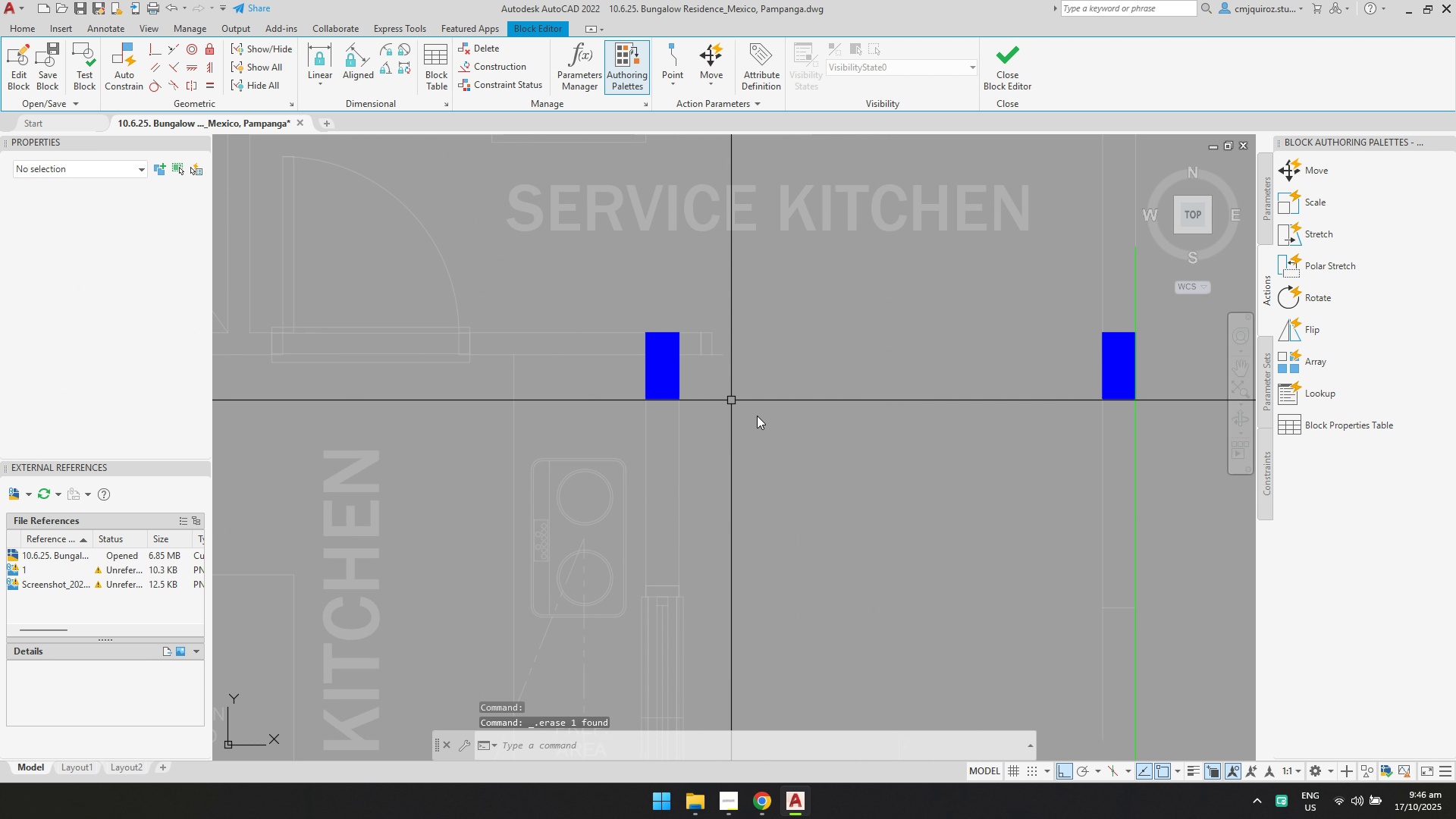 
key(N)
 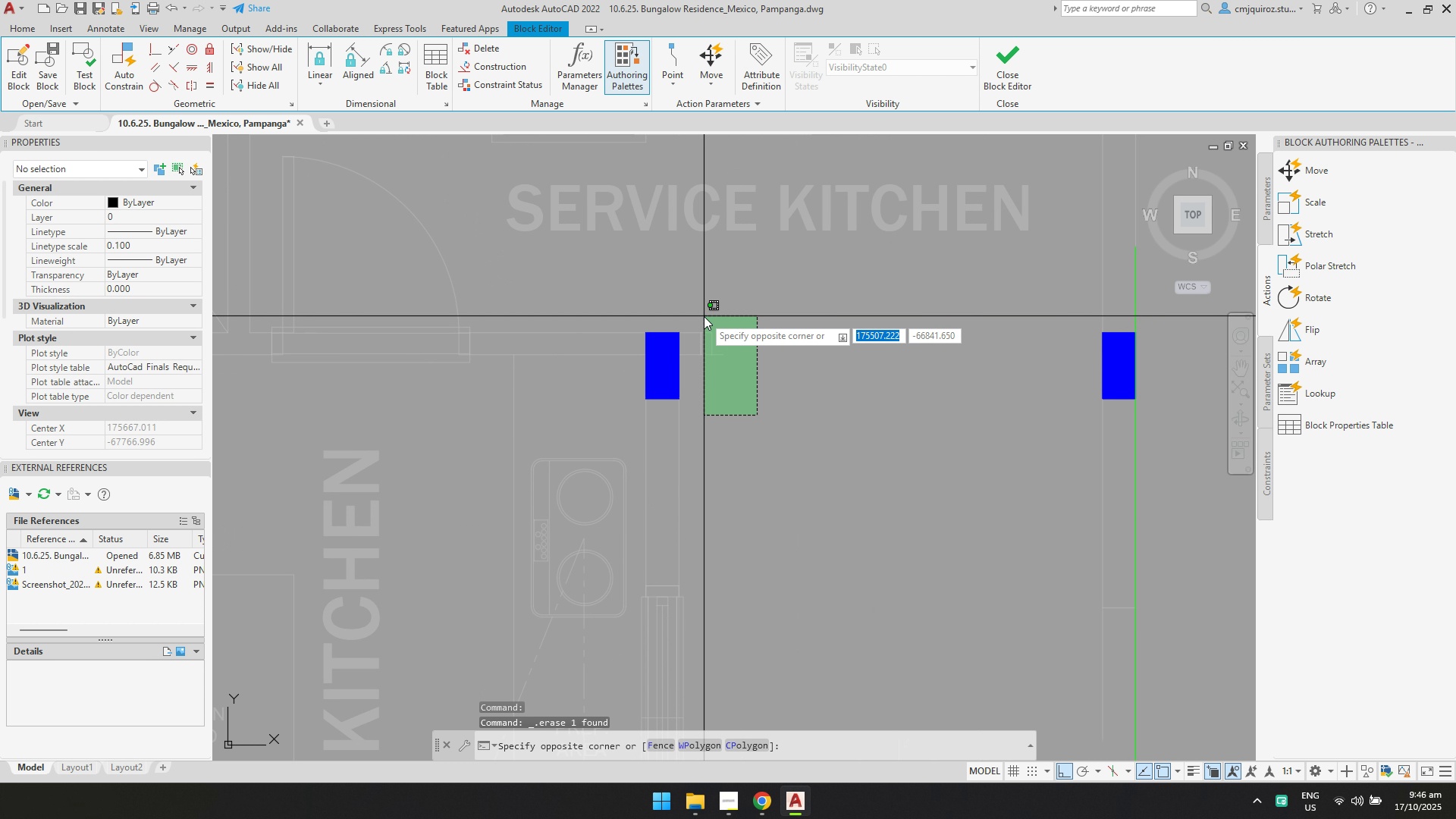 
double_click([704, 316])
 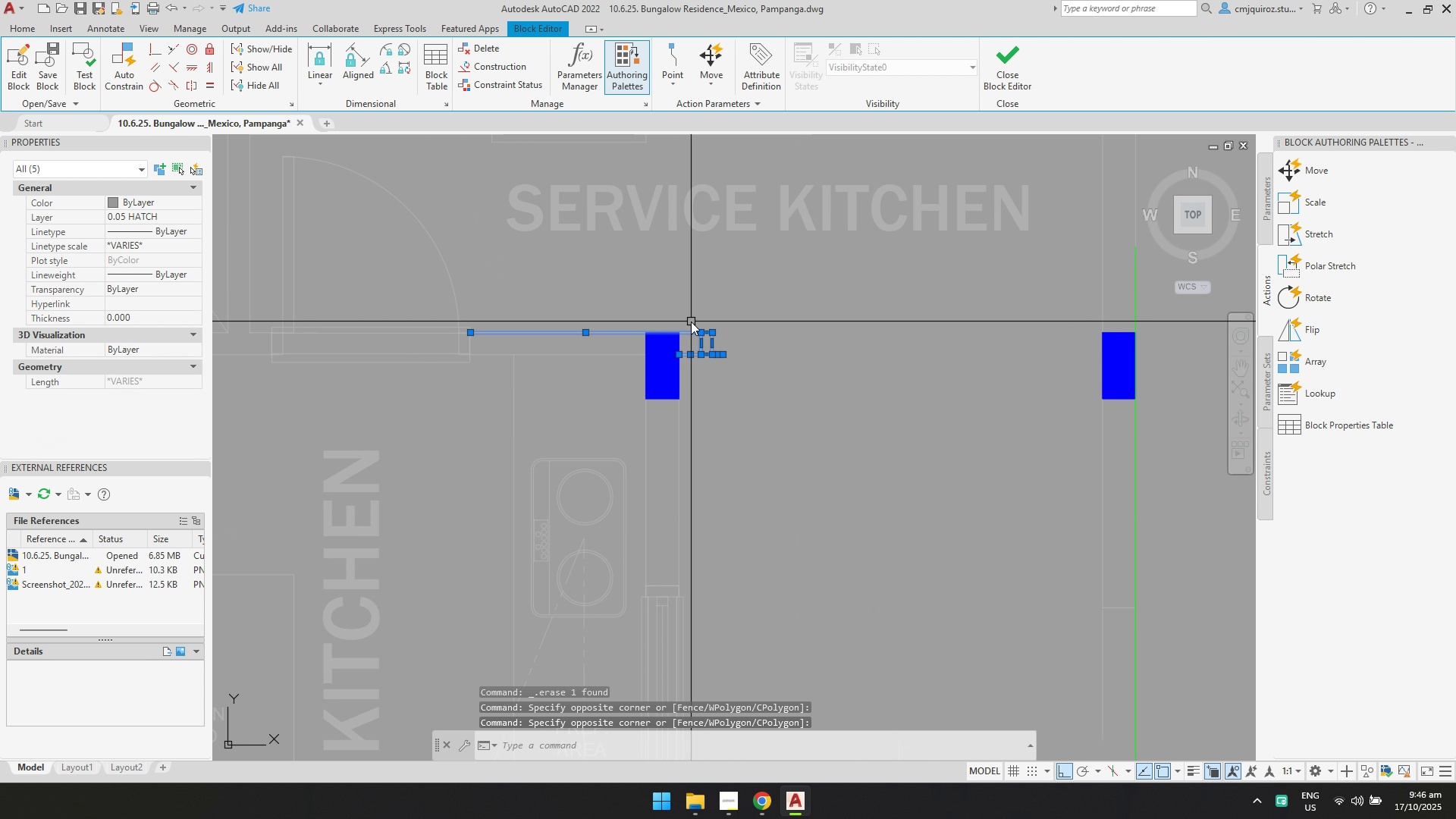 
key(Escape)
key(Escape)
type(tr)
 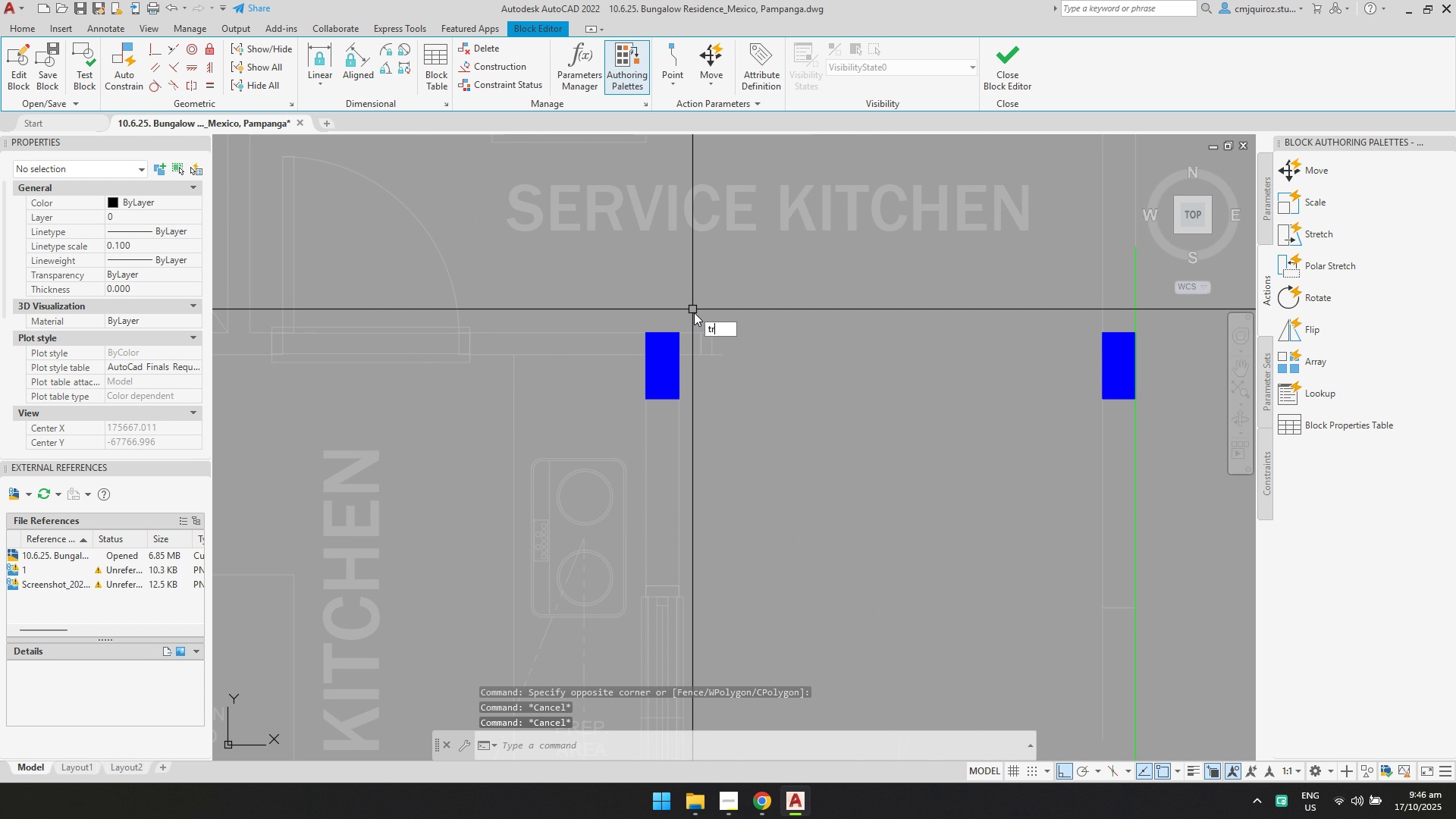 
key(Enter)
 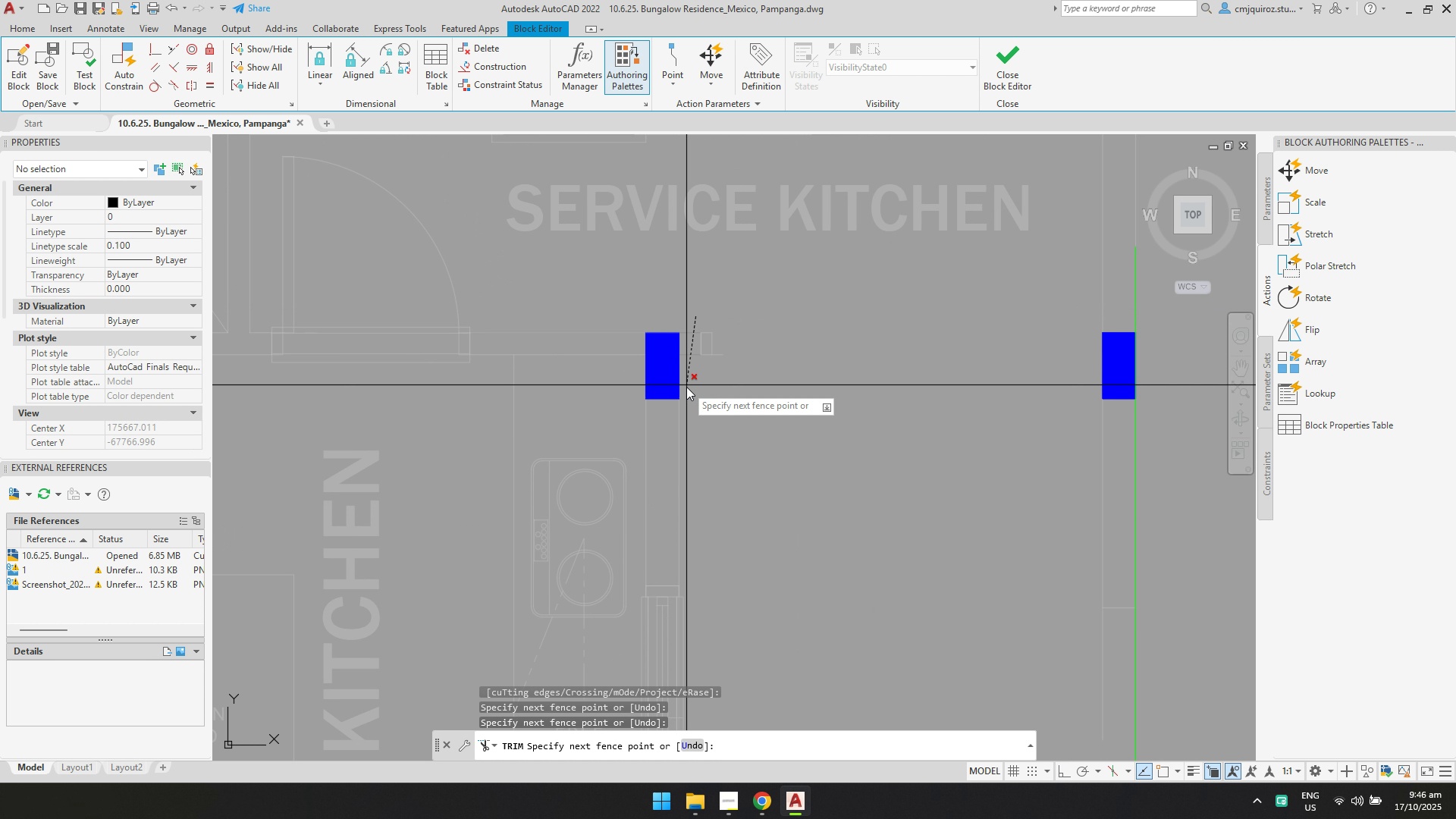 
double_click([686, 388])
 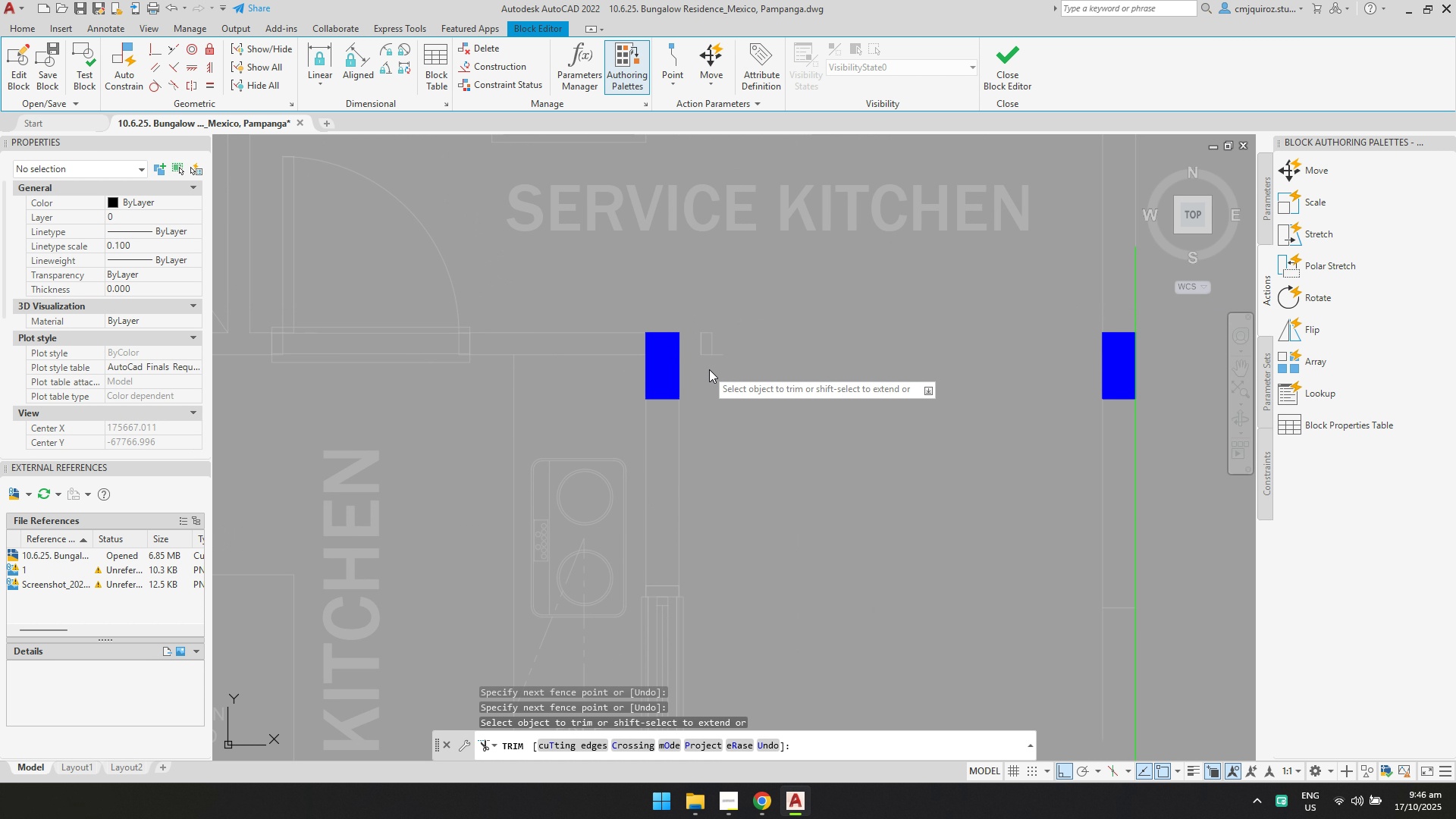 
key(Escape)
 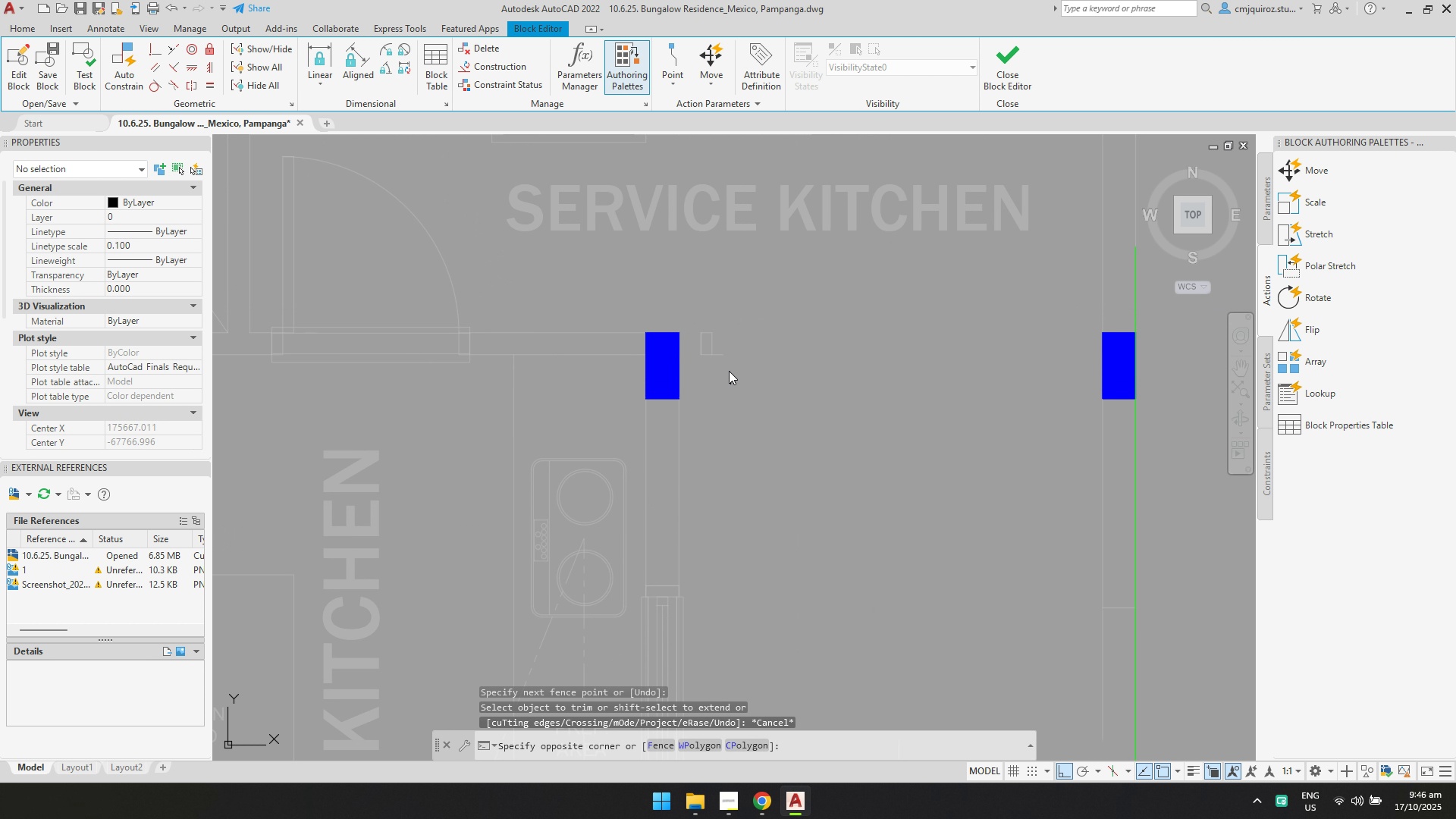 
left_click_drag(start_coordinate=[730, 384], to_coordinate=[730, 377])
 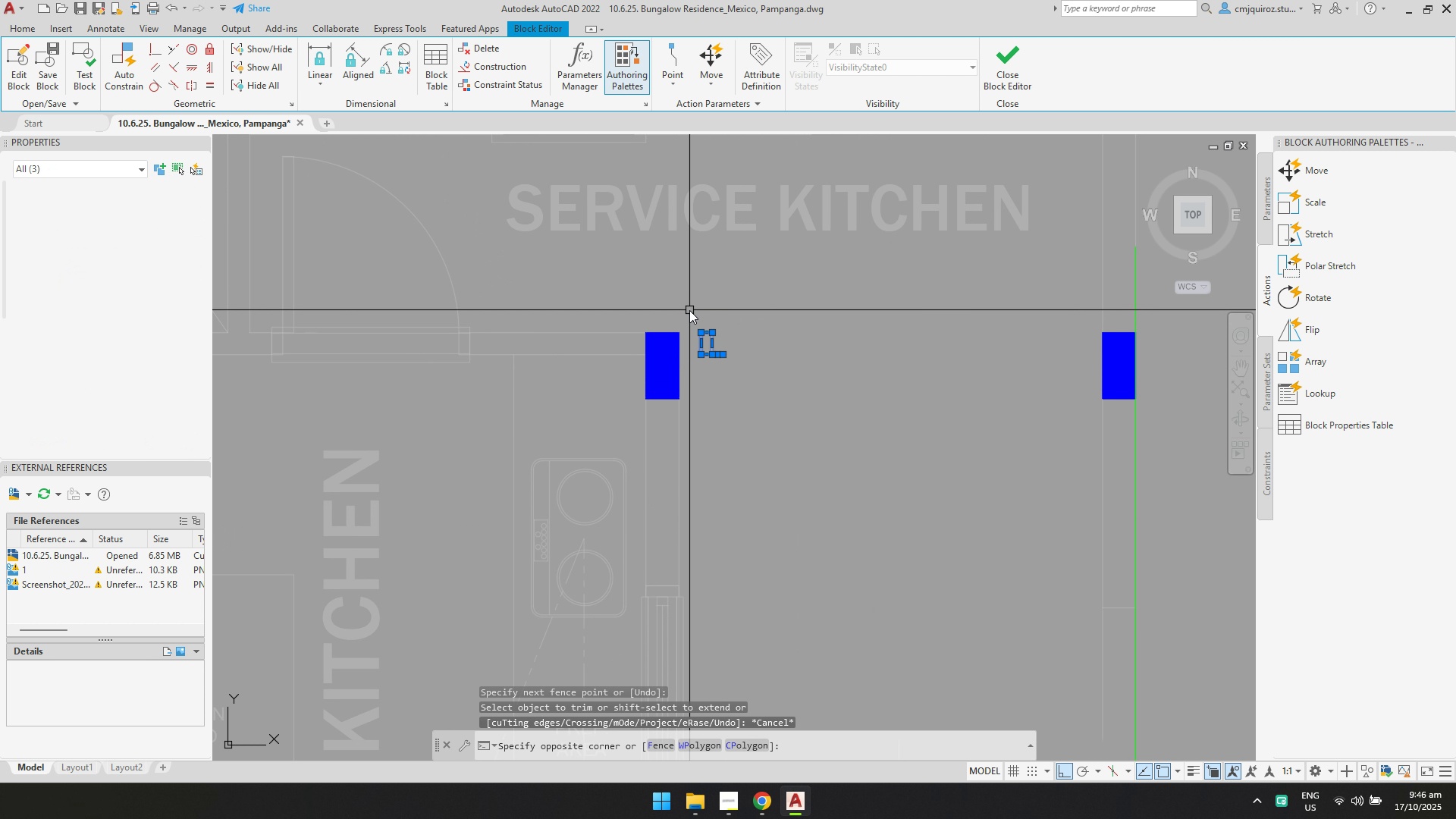 
triple_click([689, 310])
 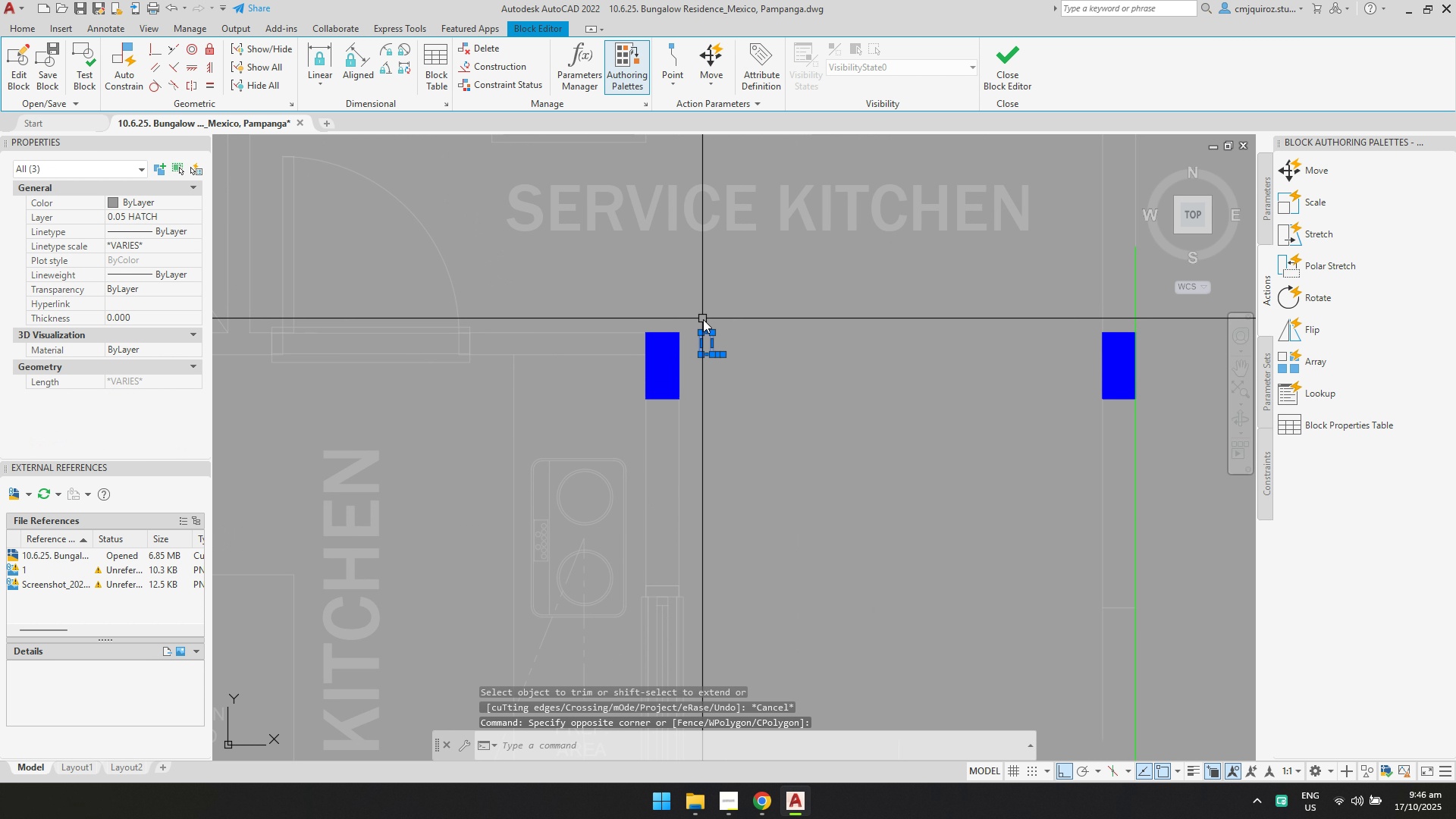 
key(Delete)
 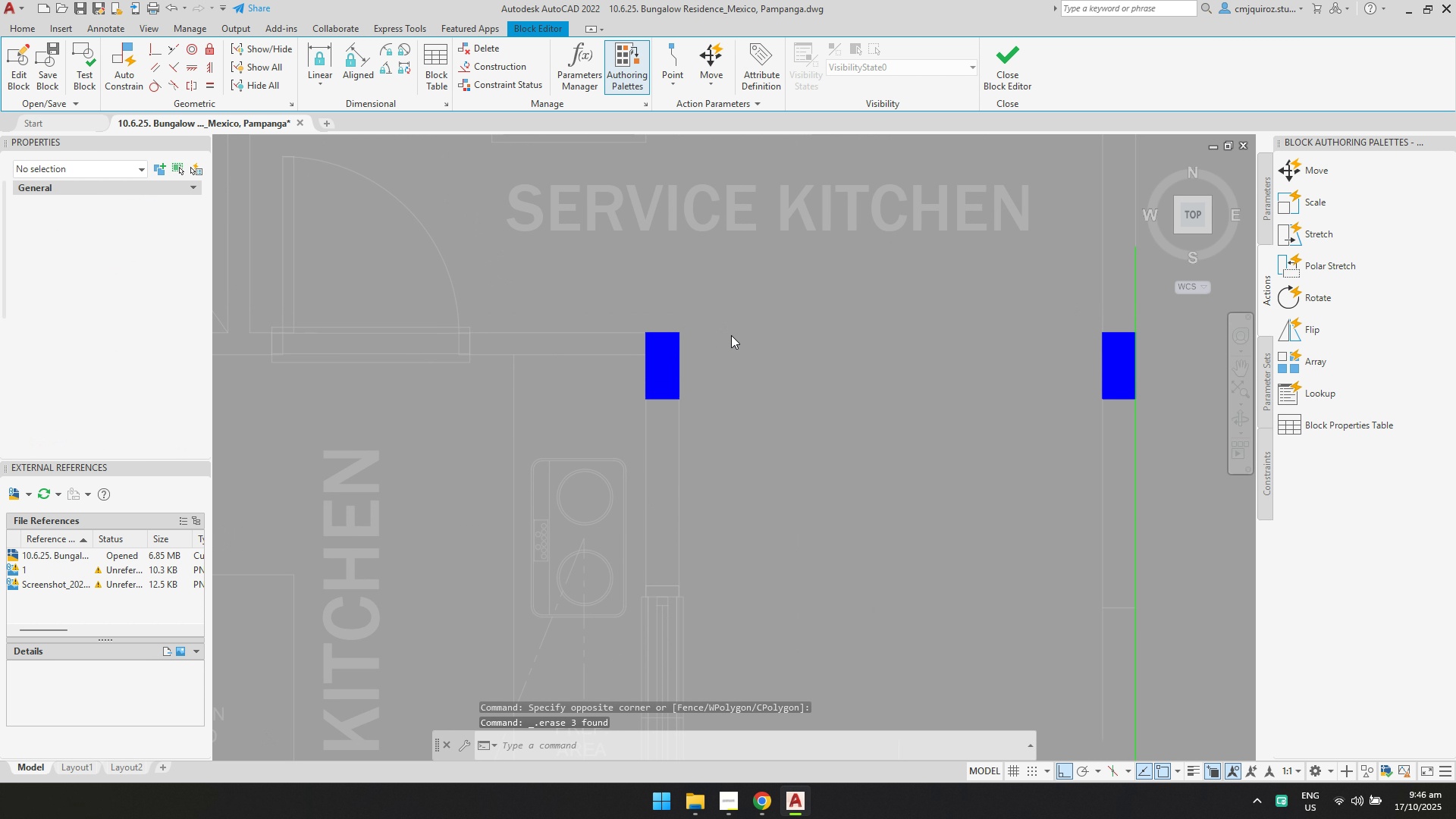 
scroll: coordinate [730, 334], scroll_direction: down, amount: 1.0
 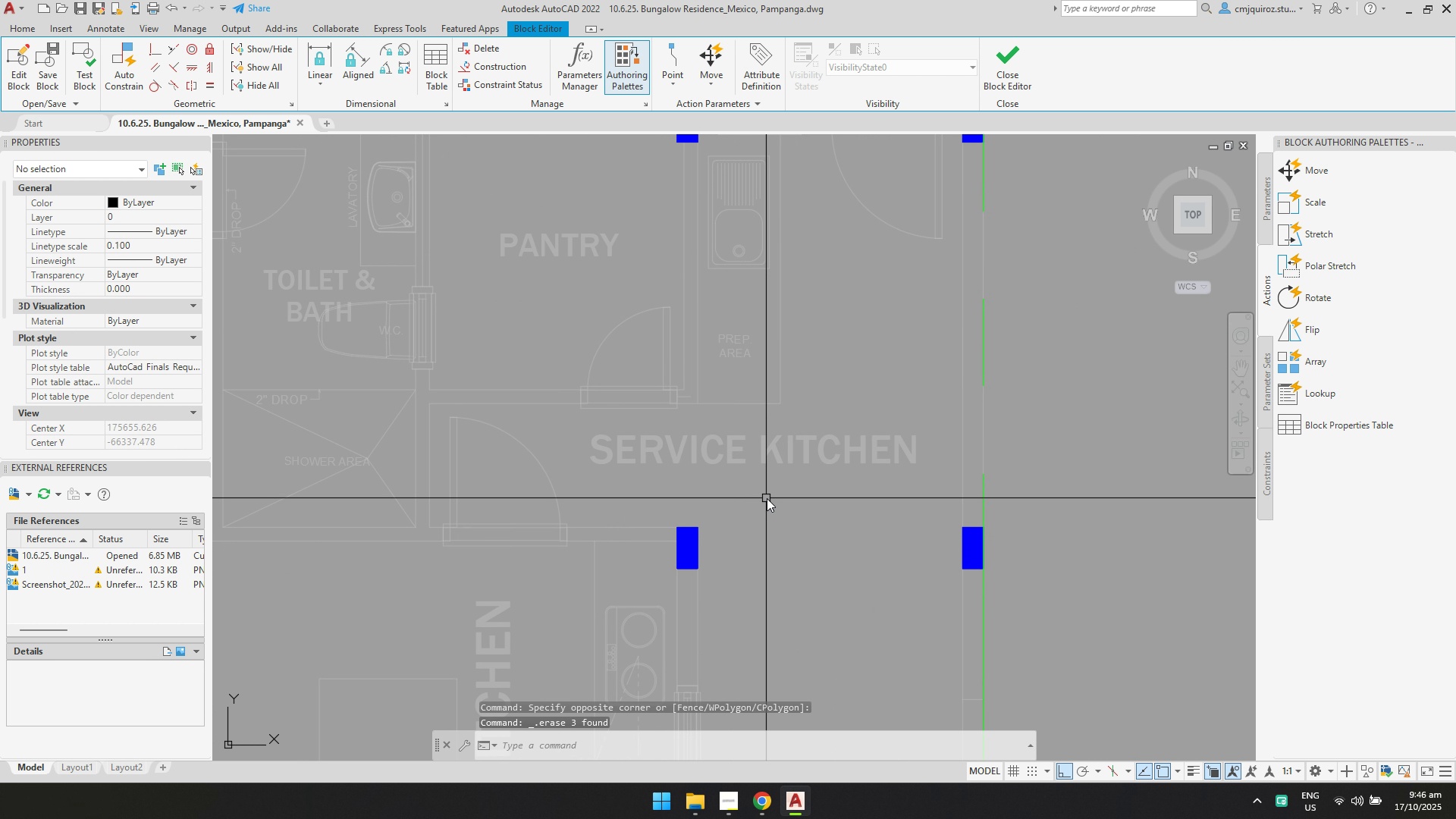 
left_click_drag(start_coordinate=[776, 489], to_coordinate=[775, 485])
 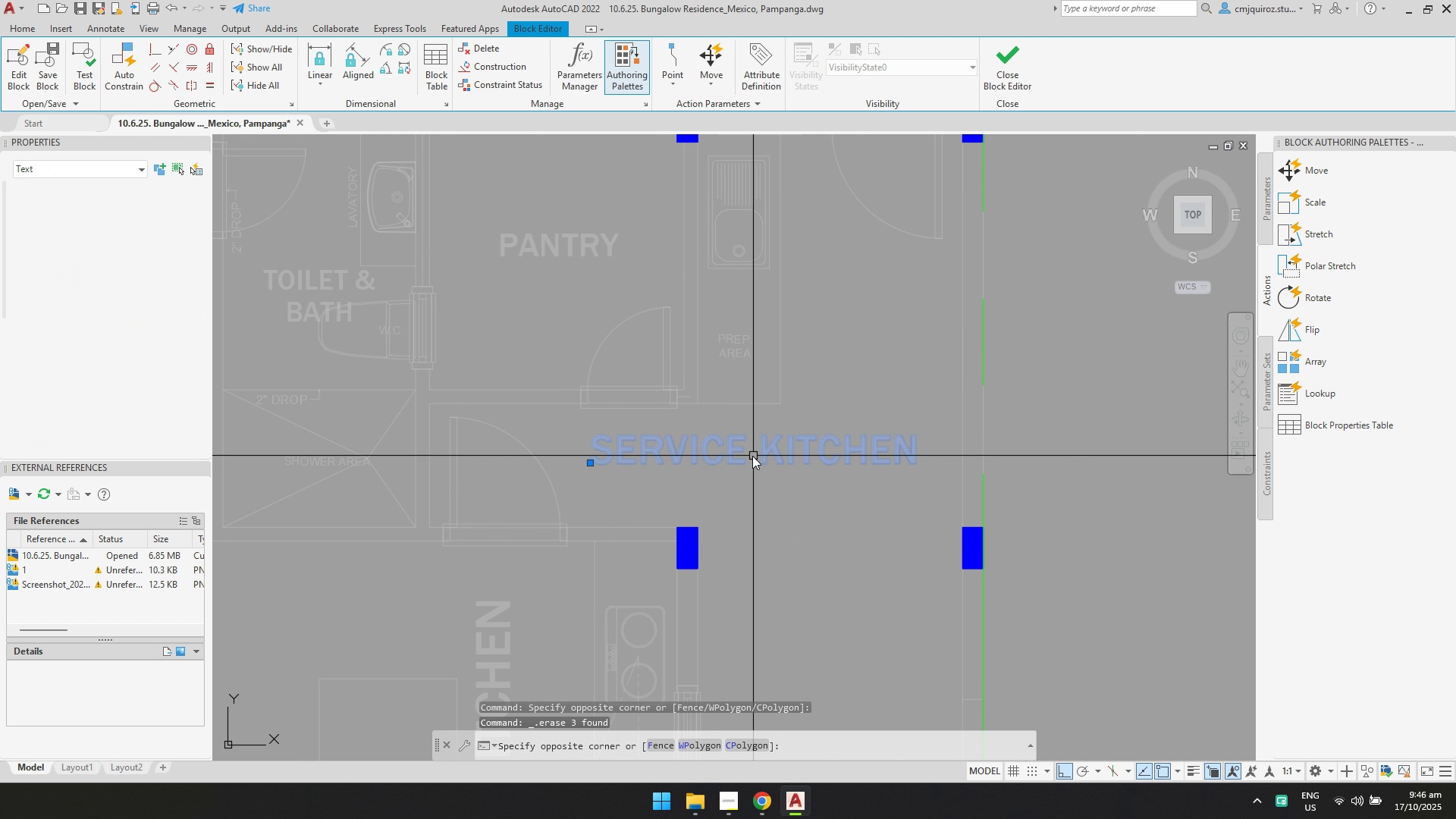 
key(Delete)
 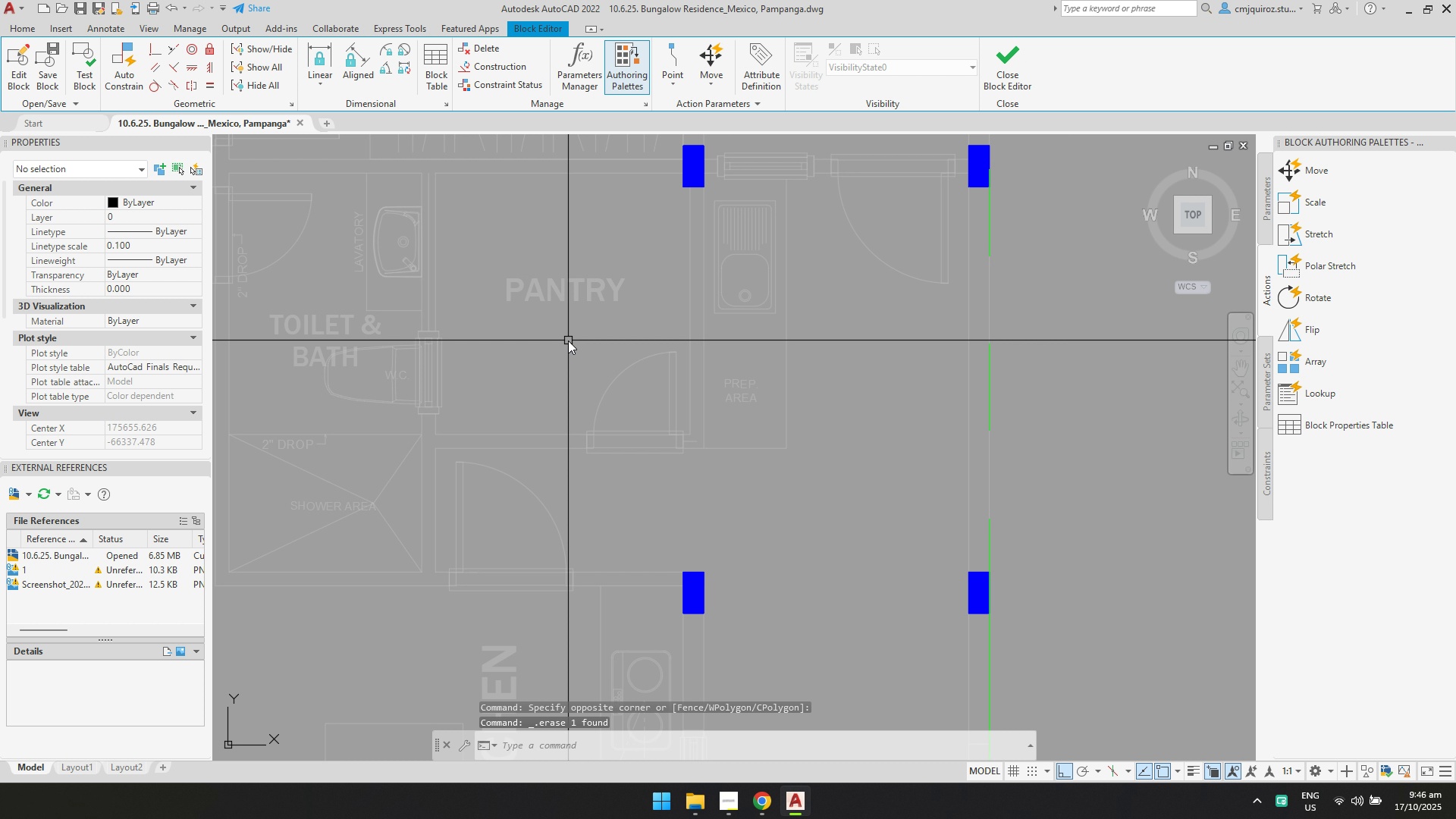 
left_click_drag(start_coordinate=[551, 321], to_coordinate=[567, 346])
 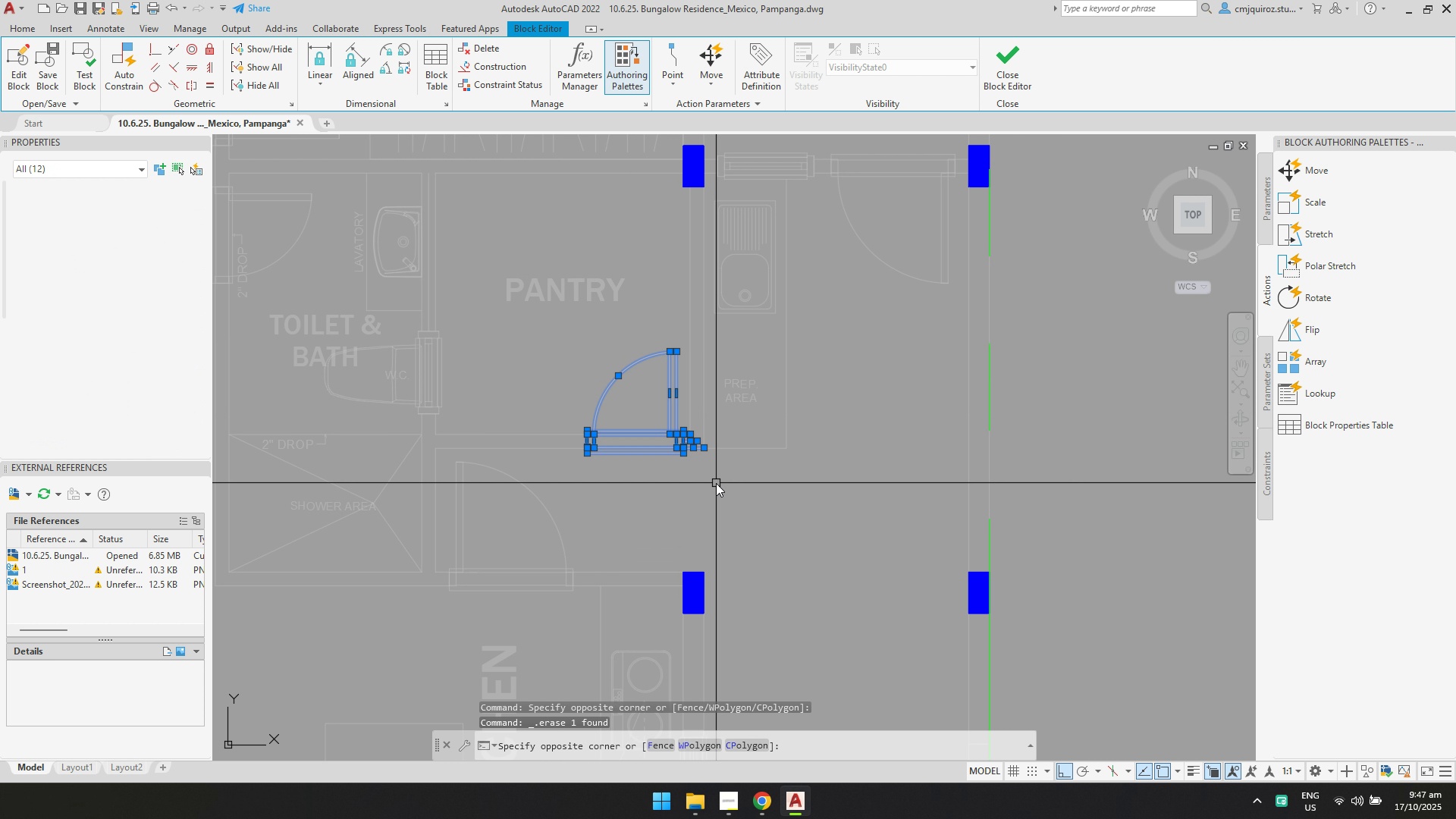 
double_click([716, 483])
 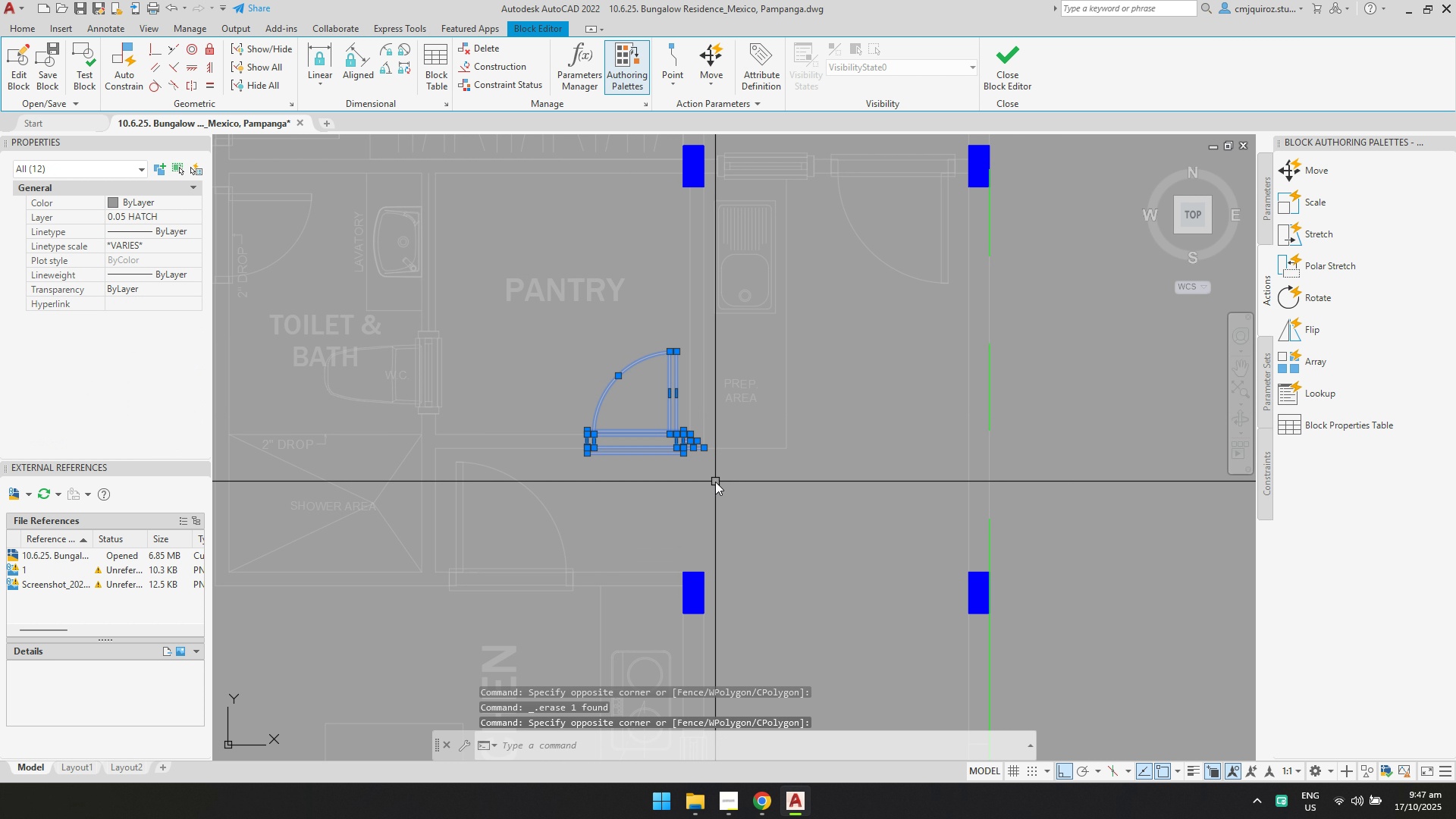 
key(Delete)
 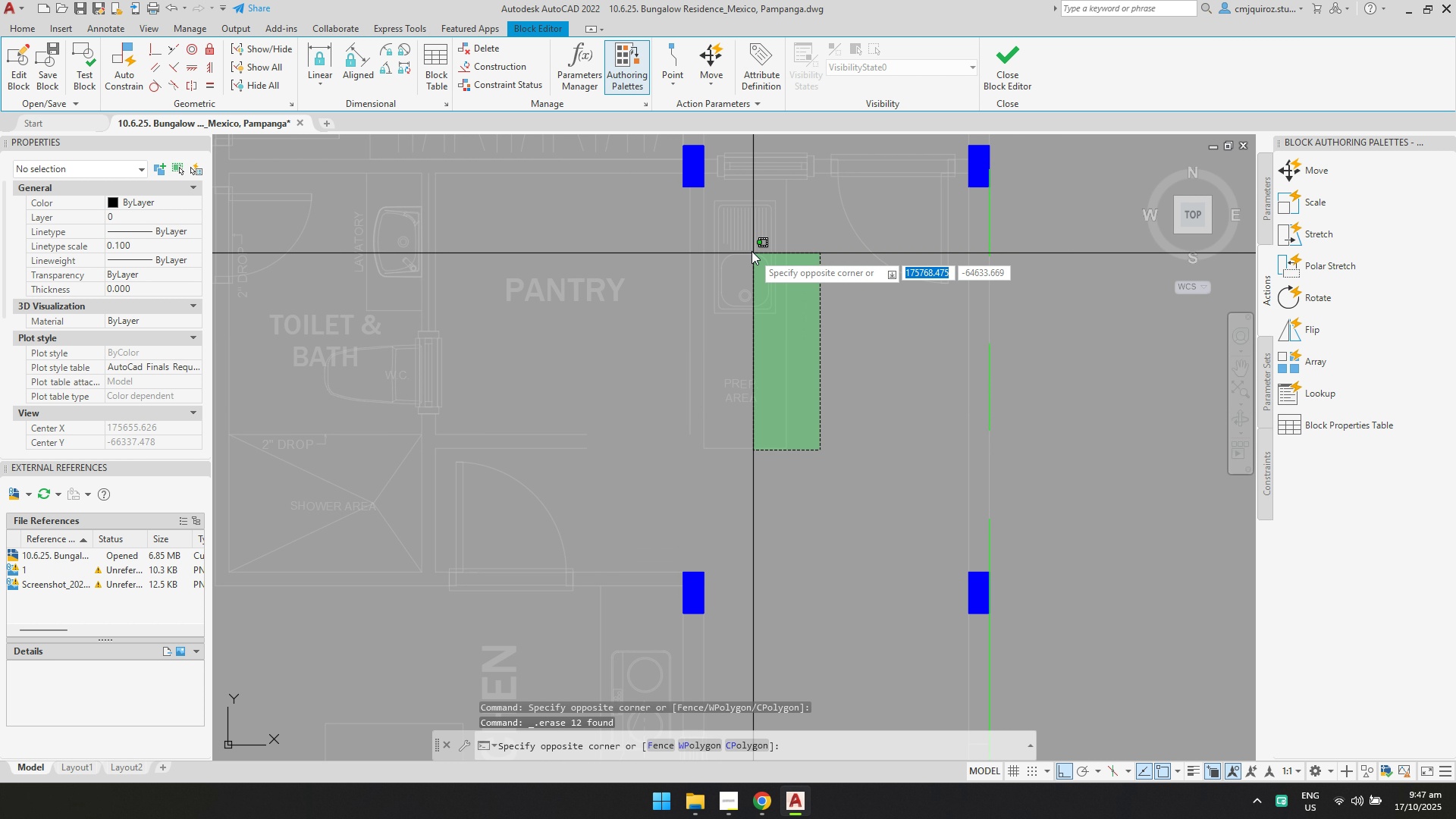 
key(Delete)
 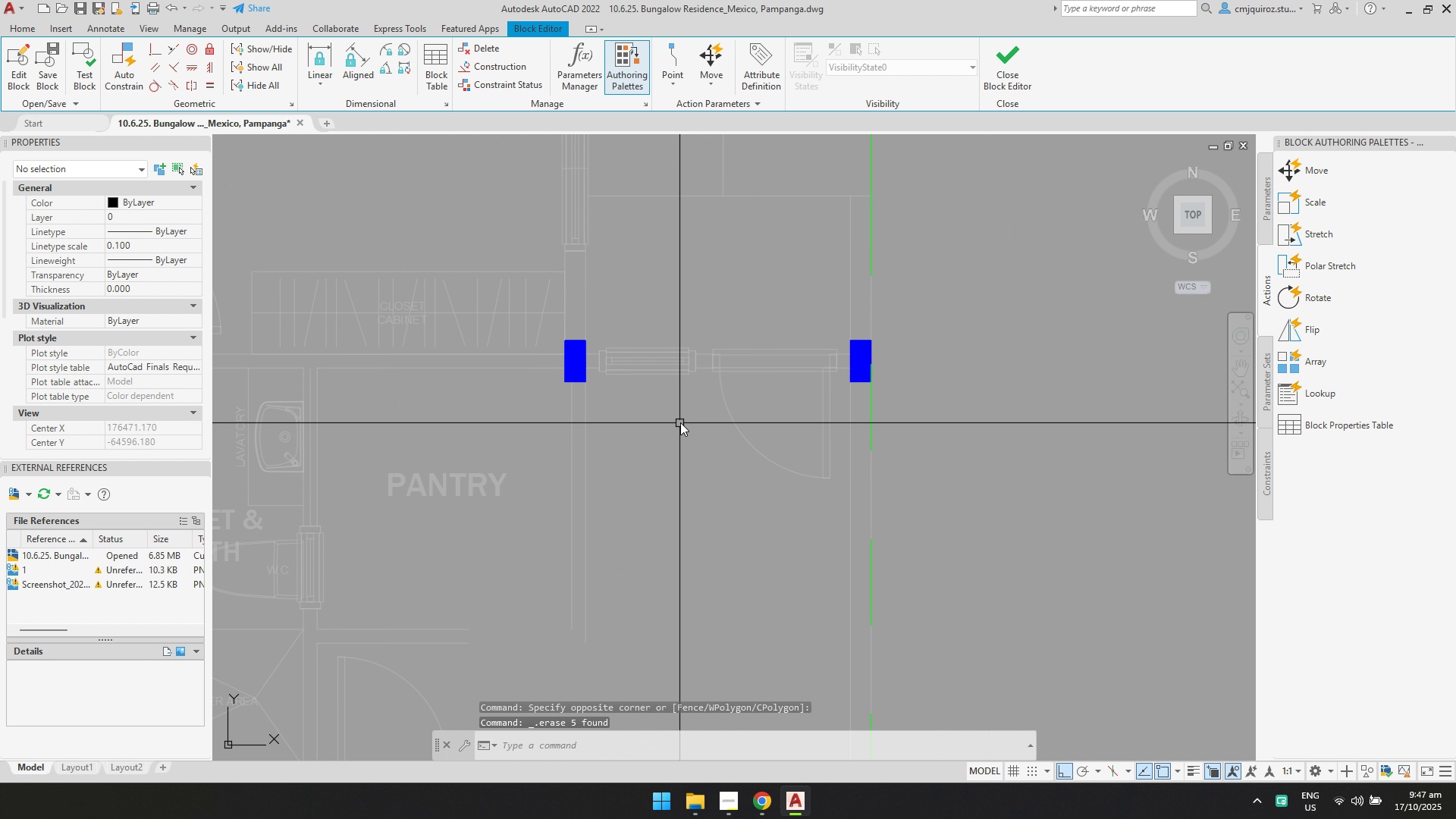 
left_click_drag(start_coordinate=[688, 416], to_coordinate=[684, 414])
 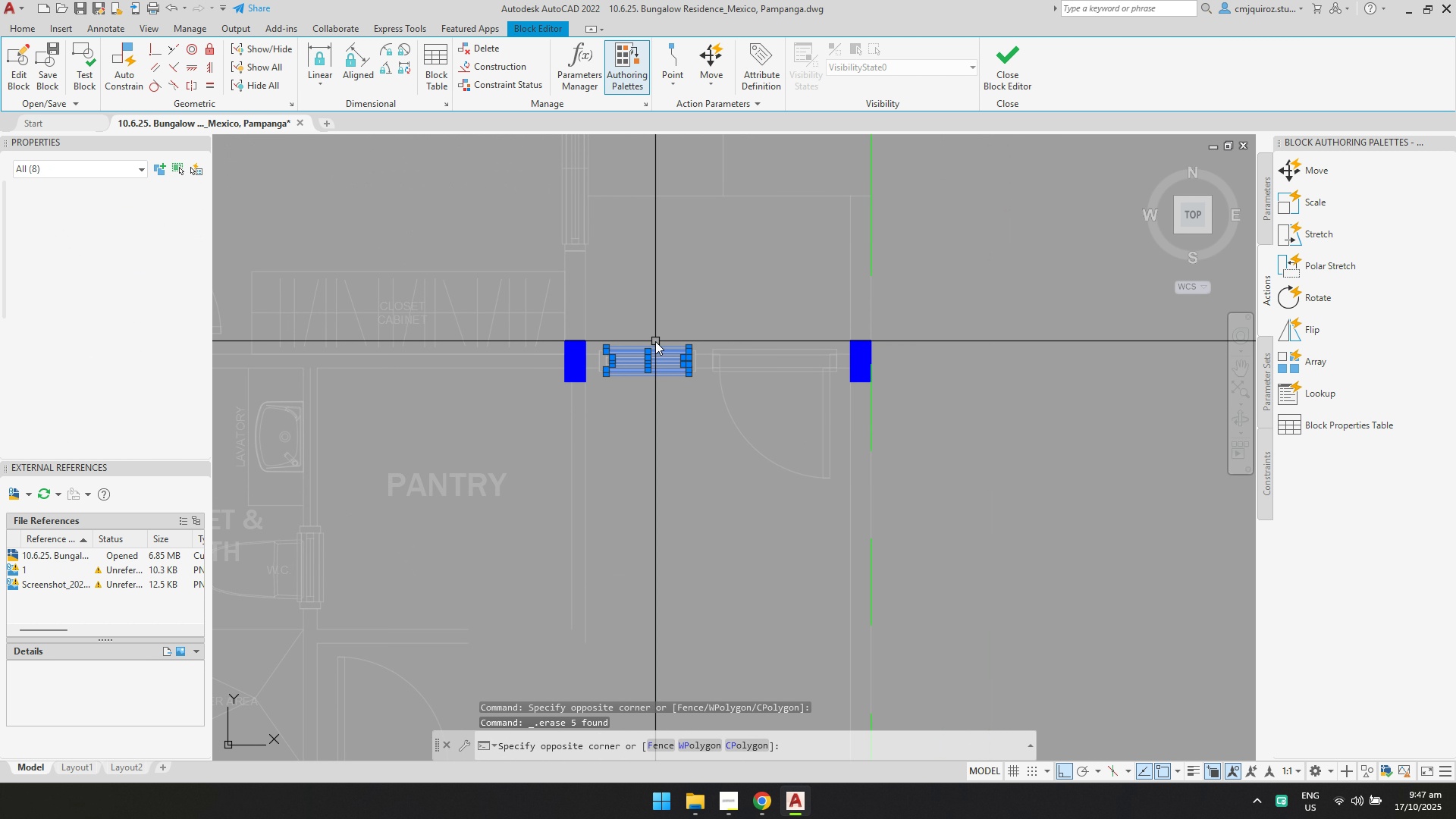 
double_click([655, 341])
 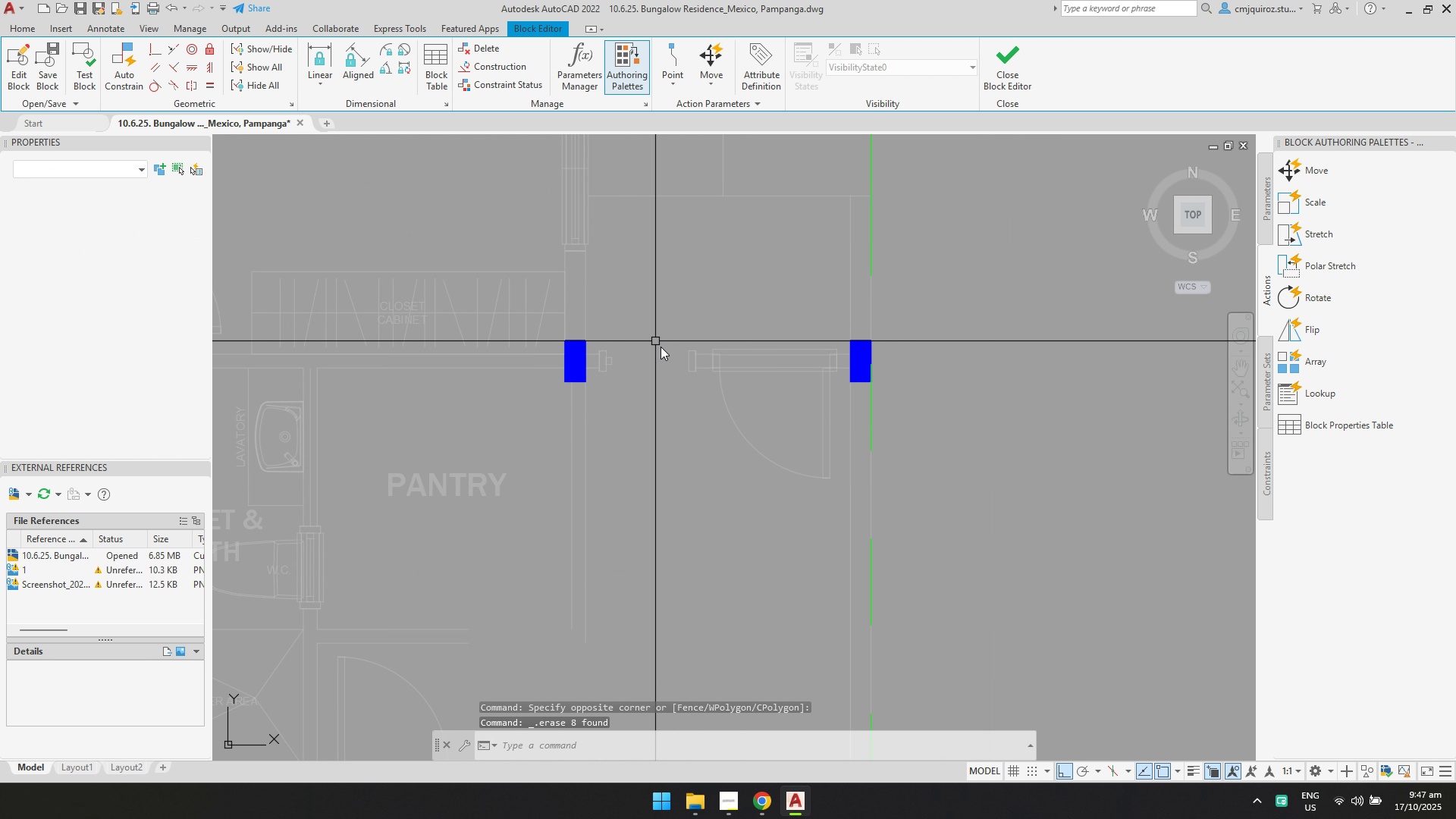 
key(Delete)
 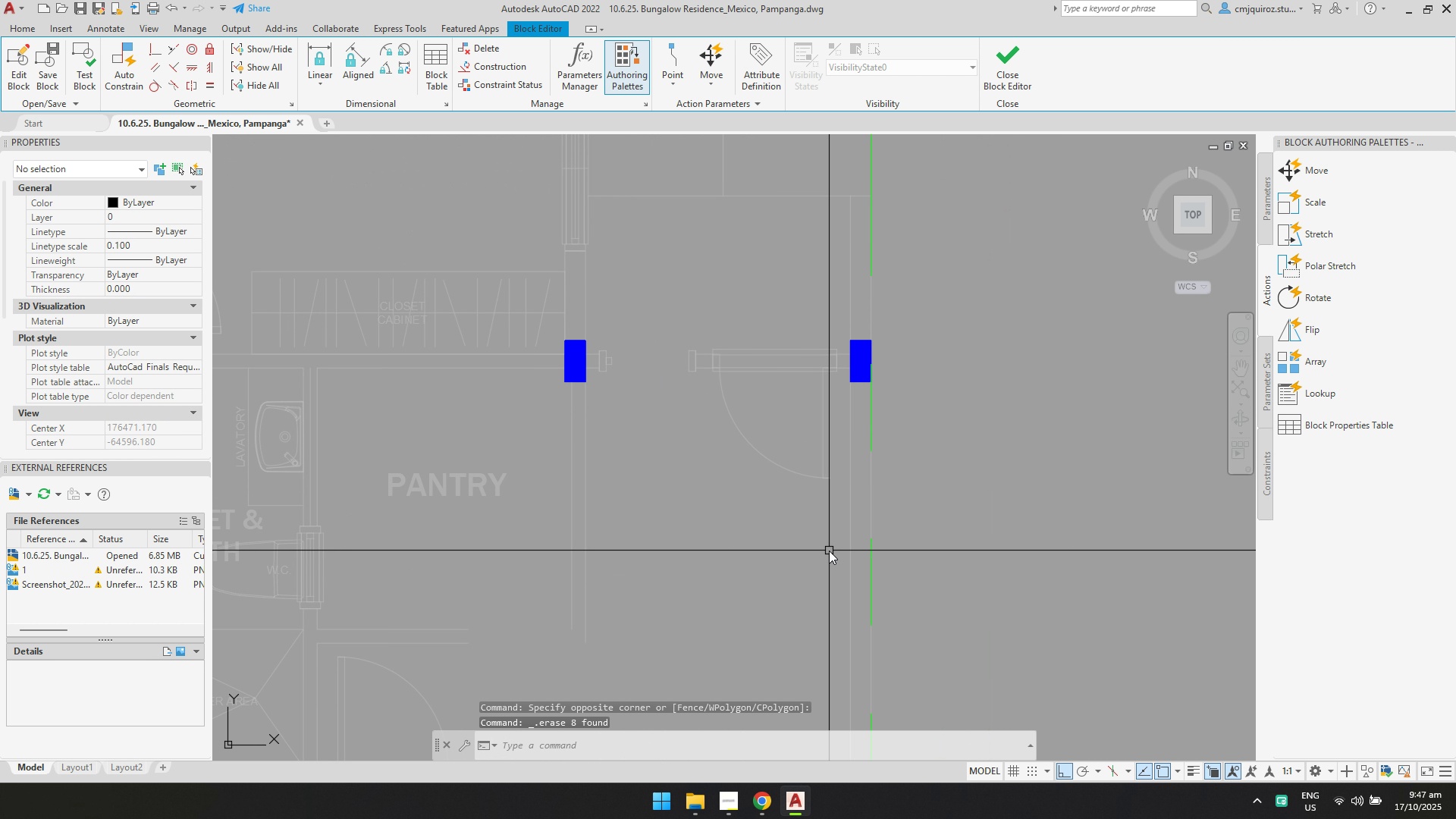 
left_click_drag(start_coordinate=[829, 551], to_coordinate=[827, 523])
 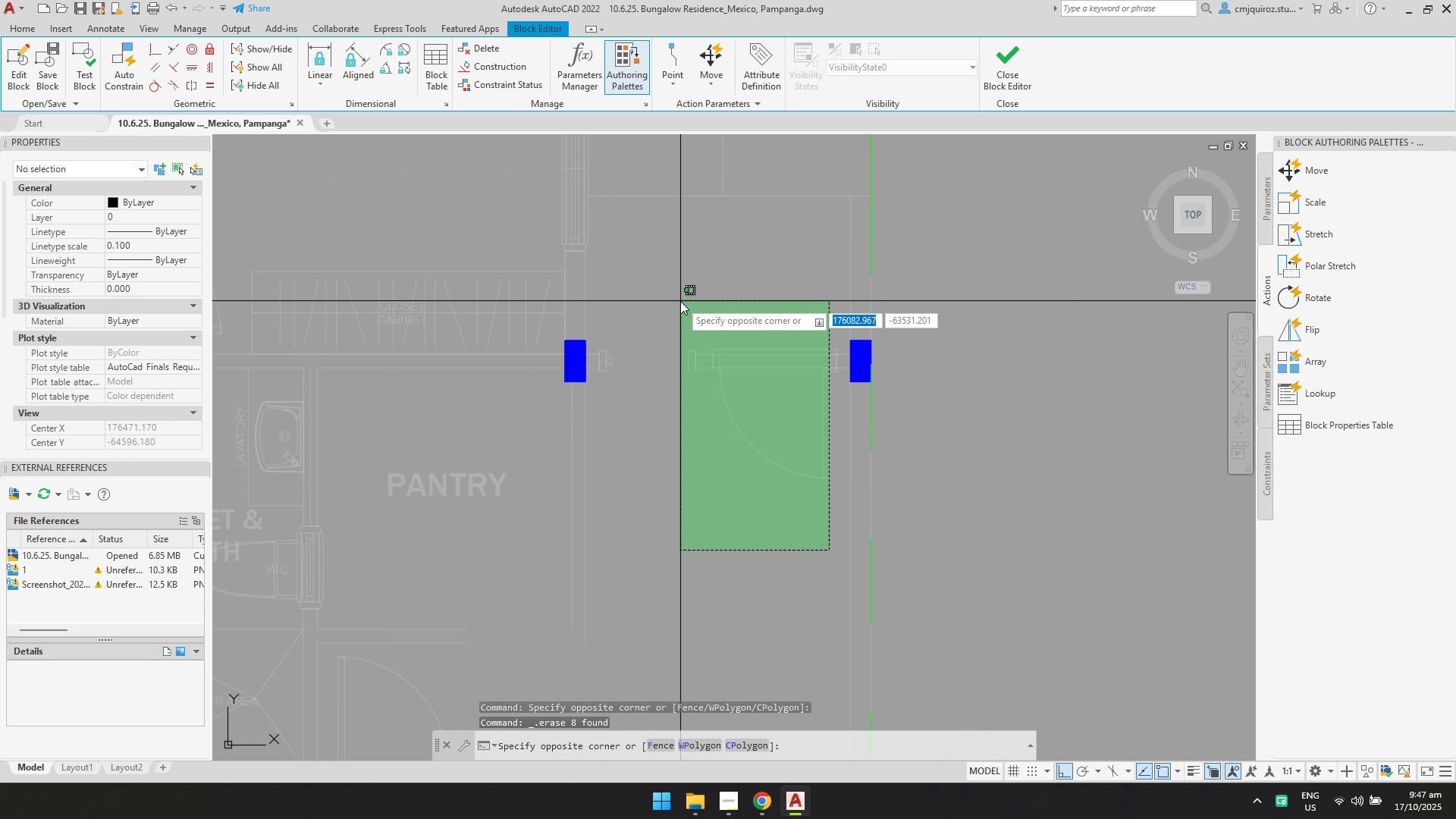 
left_click([680, 301])
 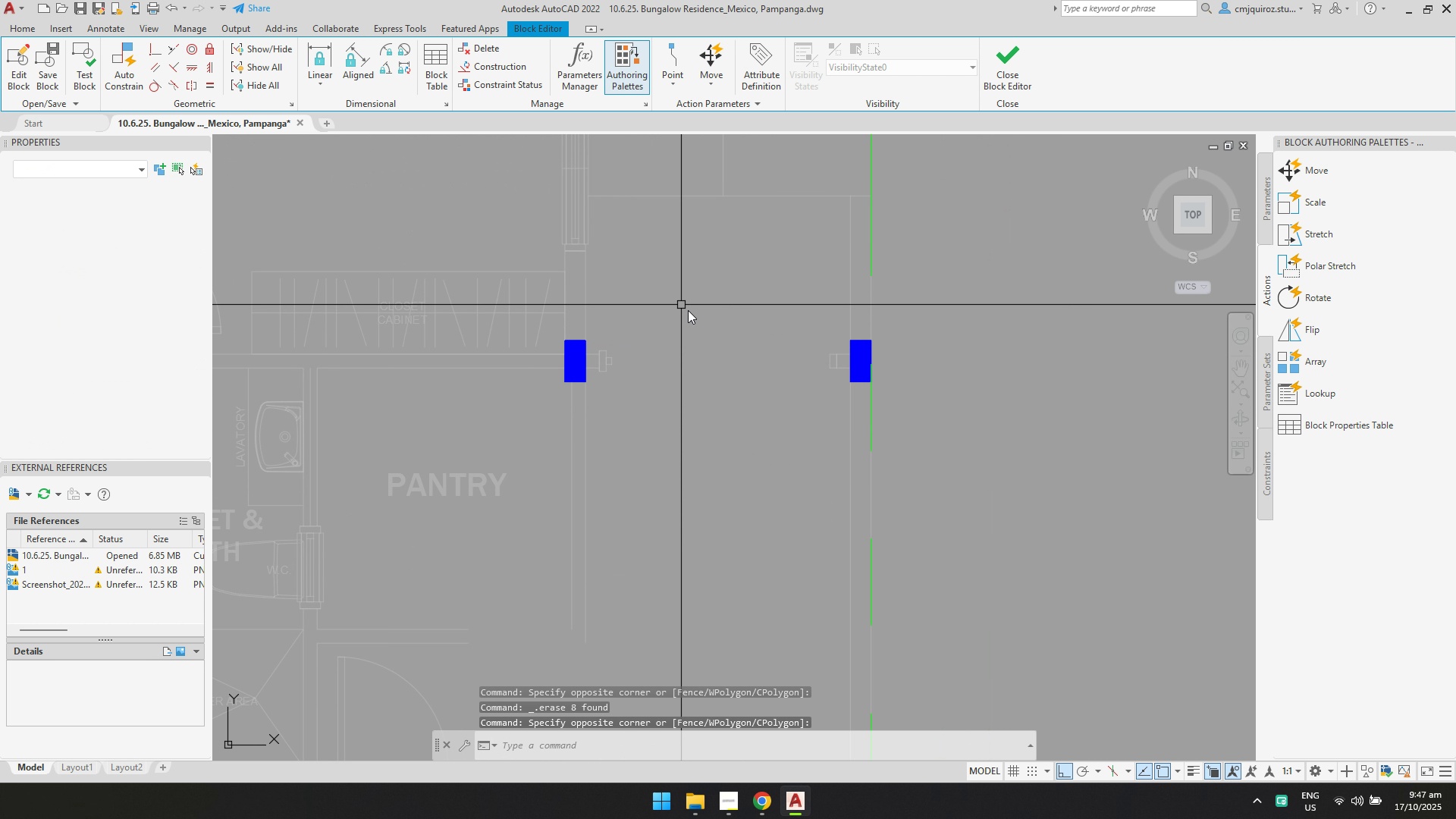 
key(Delete)
 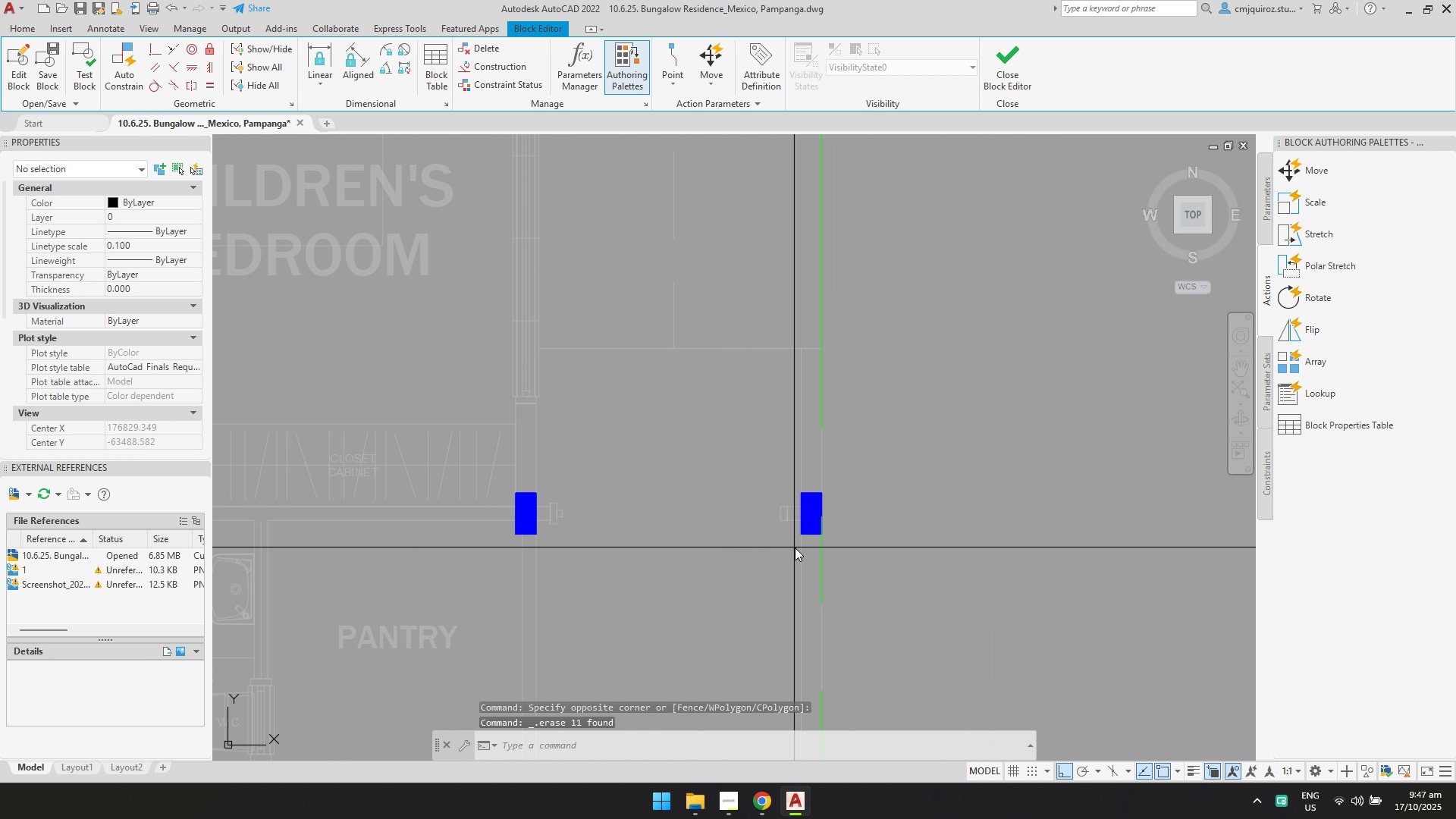 
key(Delete)
 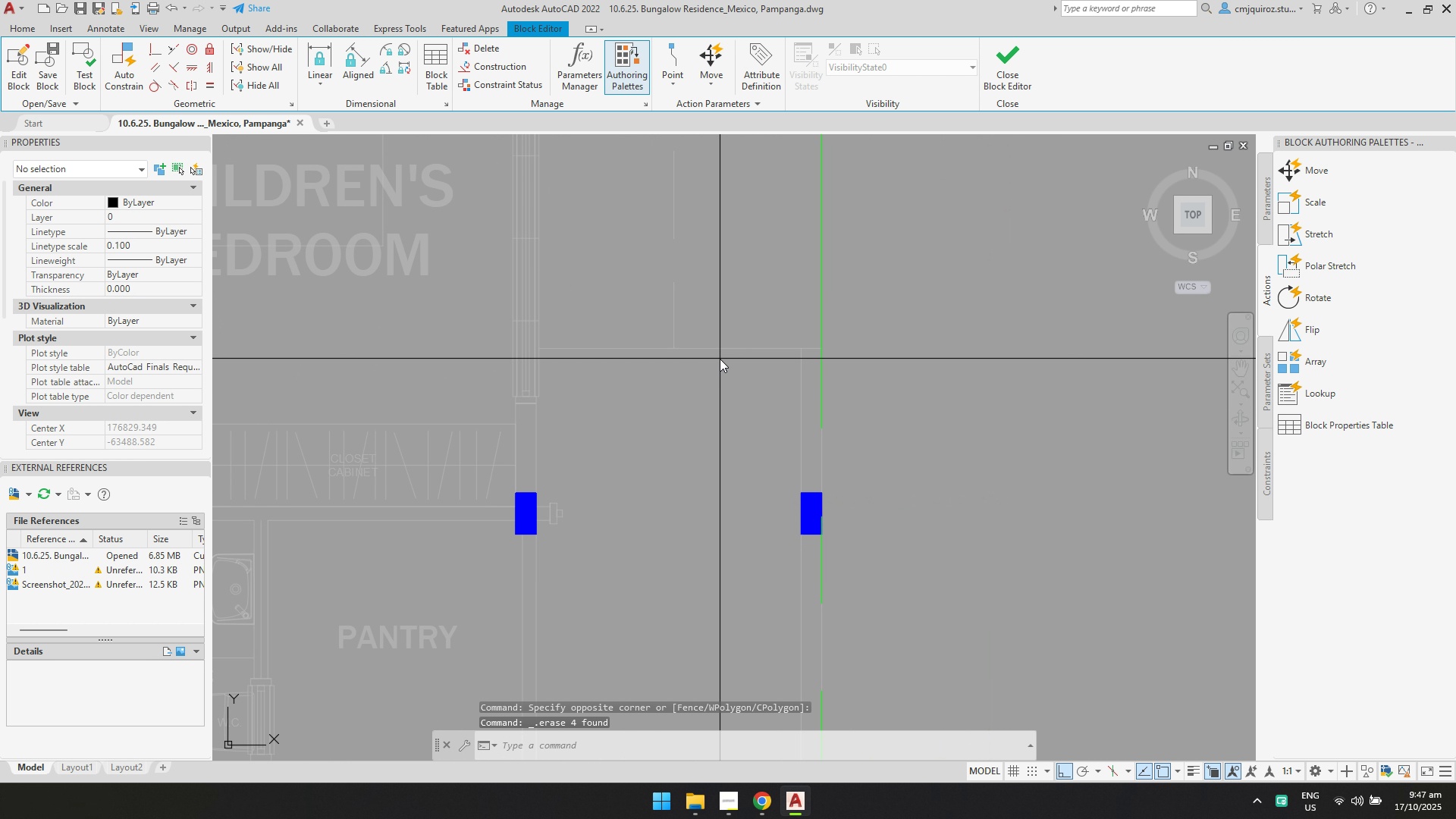 
double_click([711, 339])
 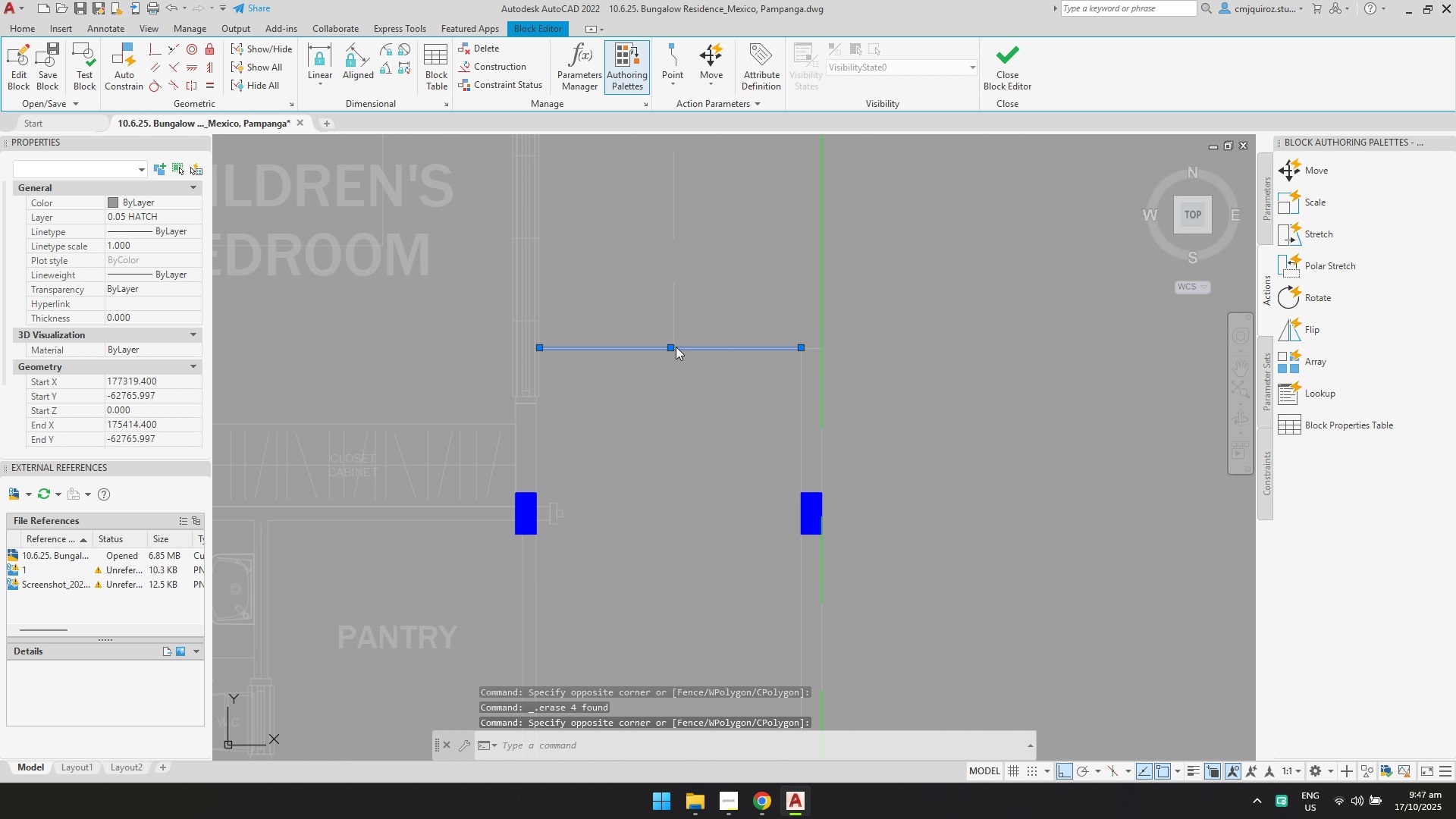 
key(Delete)
 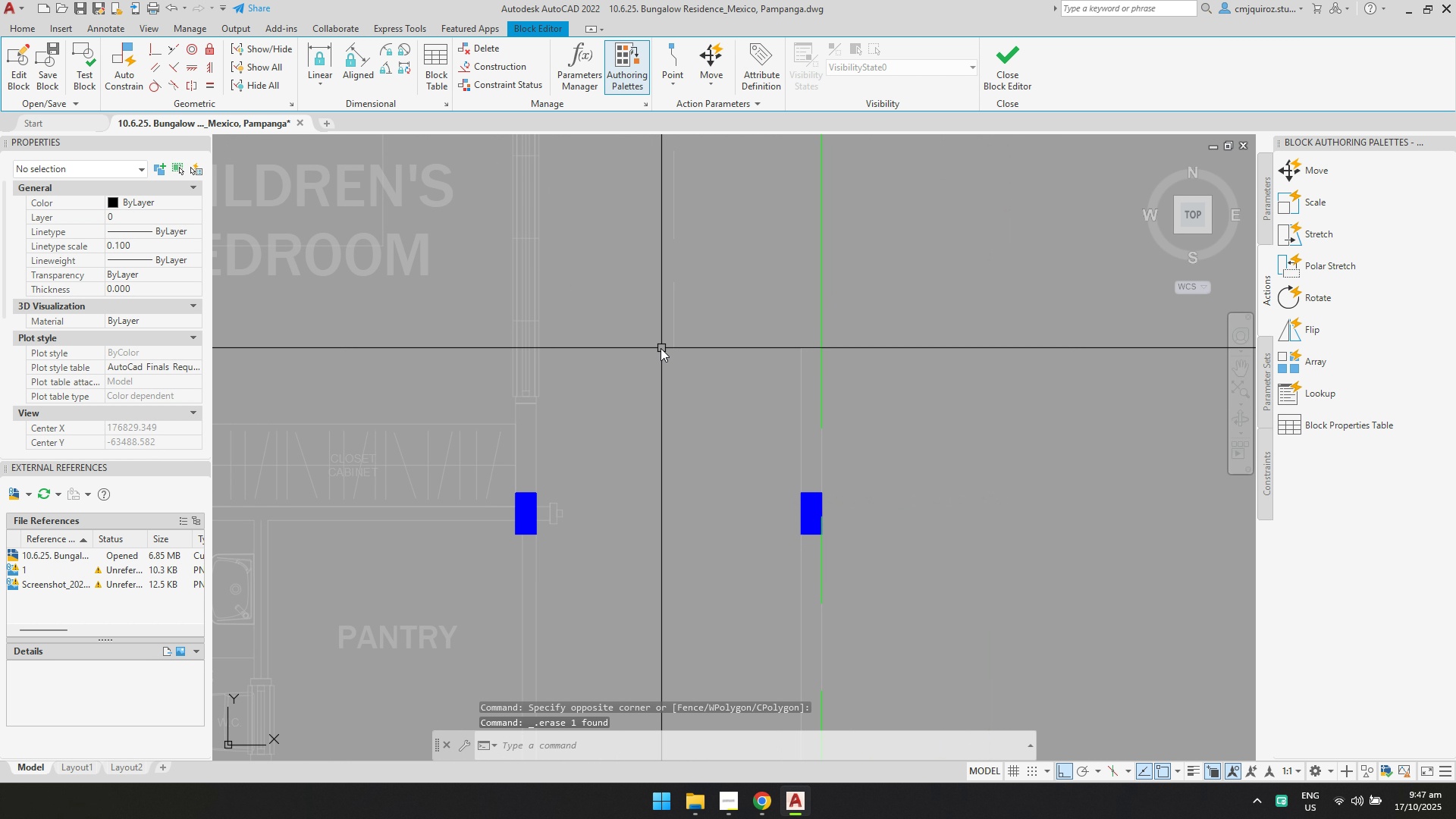 
scroll: coordinate [661, 359], scroll_direction: down, amount: 2.0
 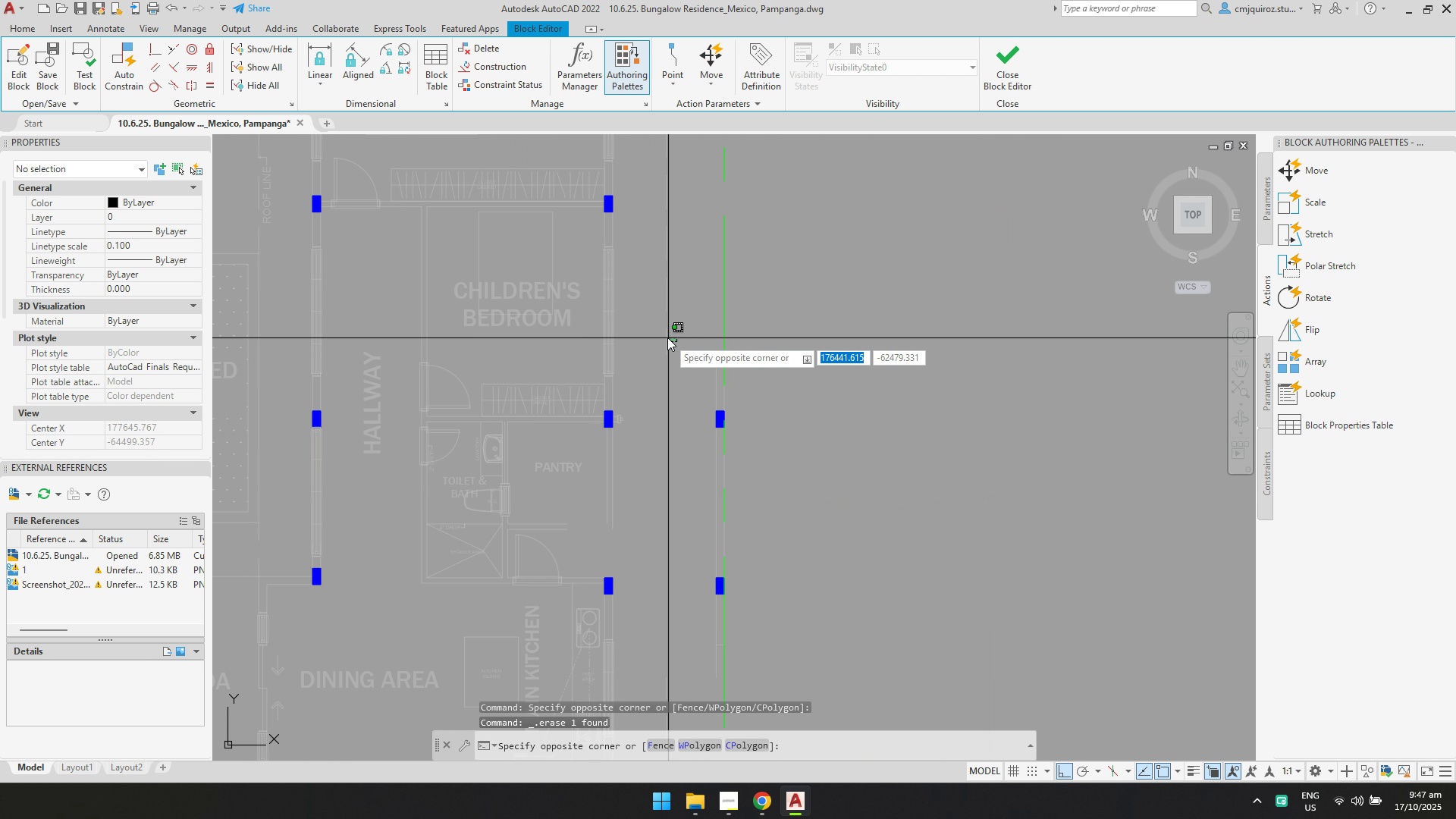 
double_click([662, 336])
 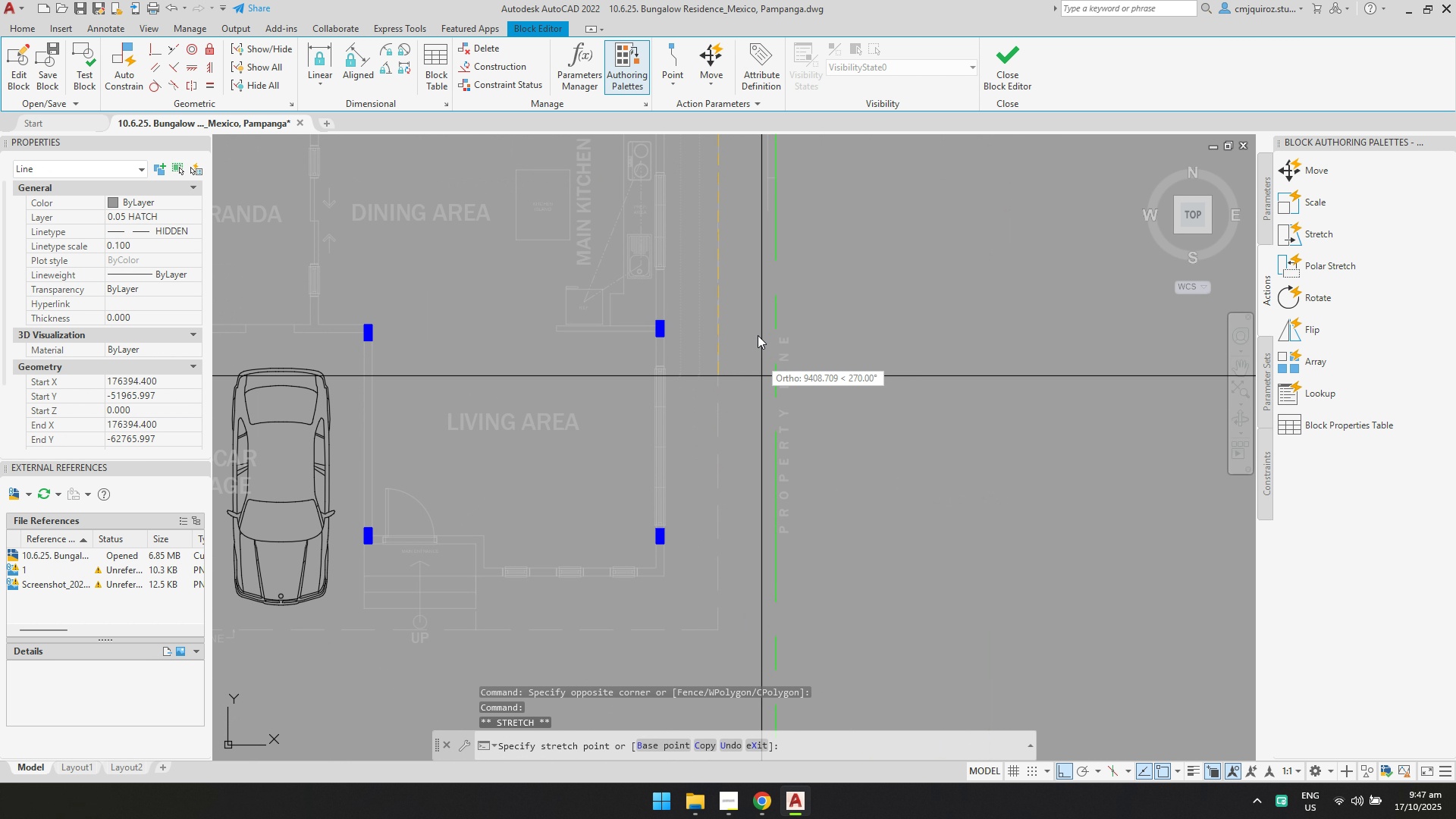 
key(Escape)
 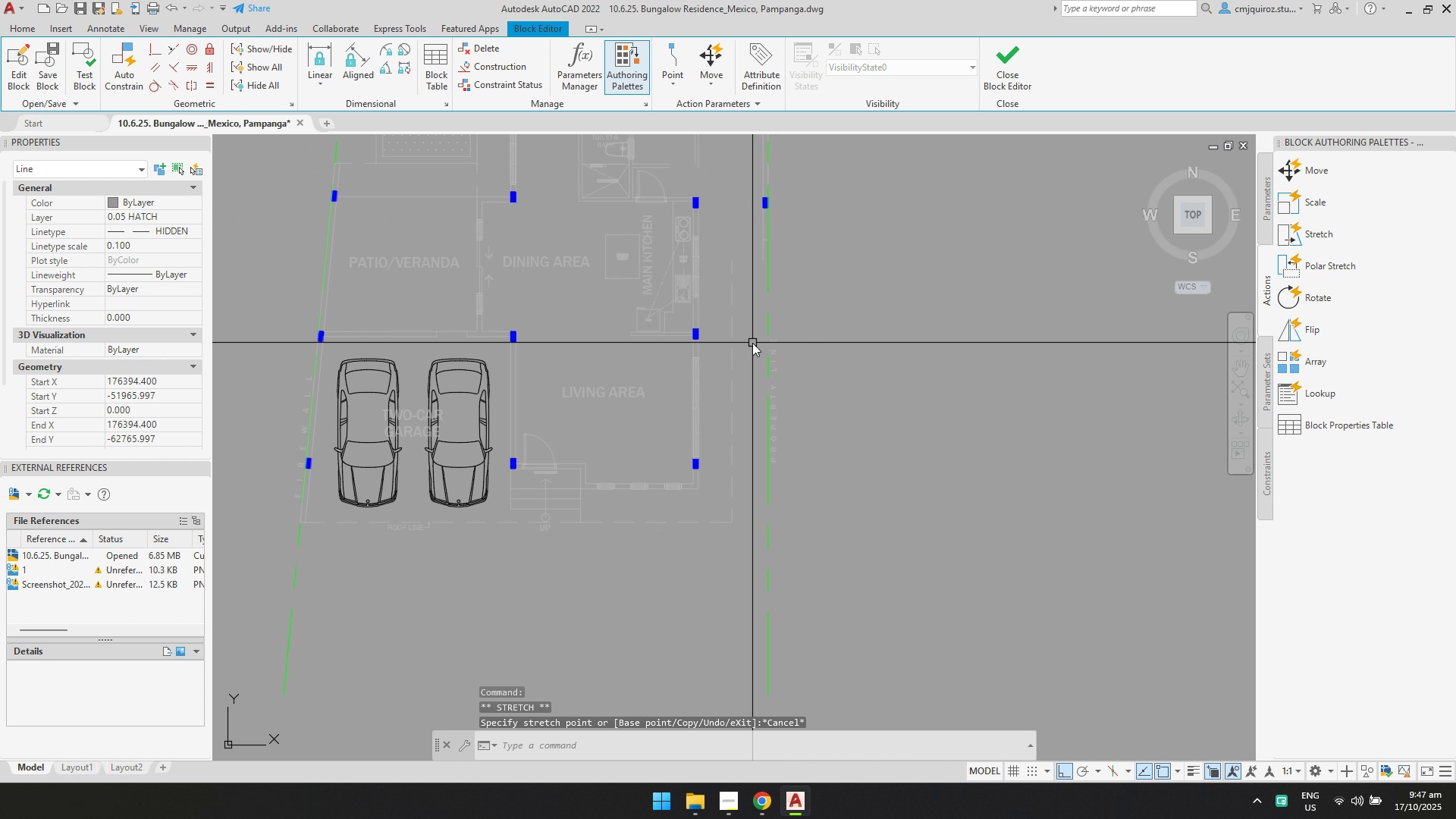 
scroll: coordinate [735, 457], scroll_direction: down, amount: 1.0
 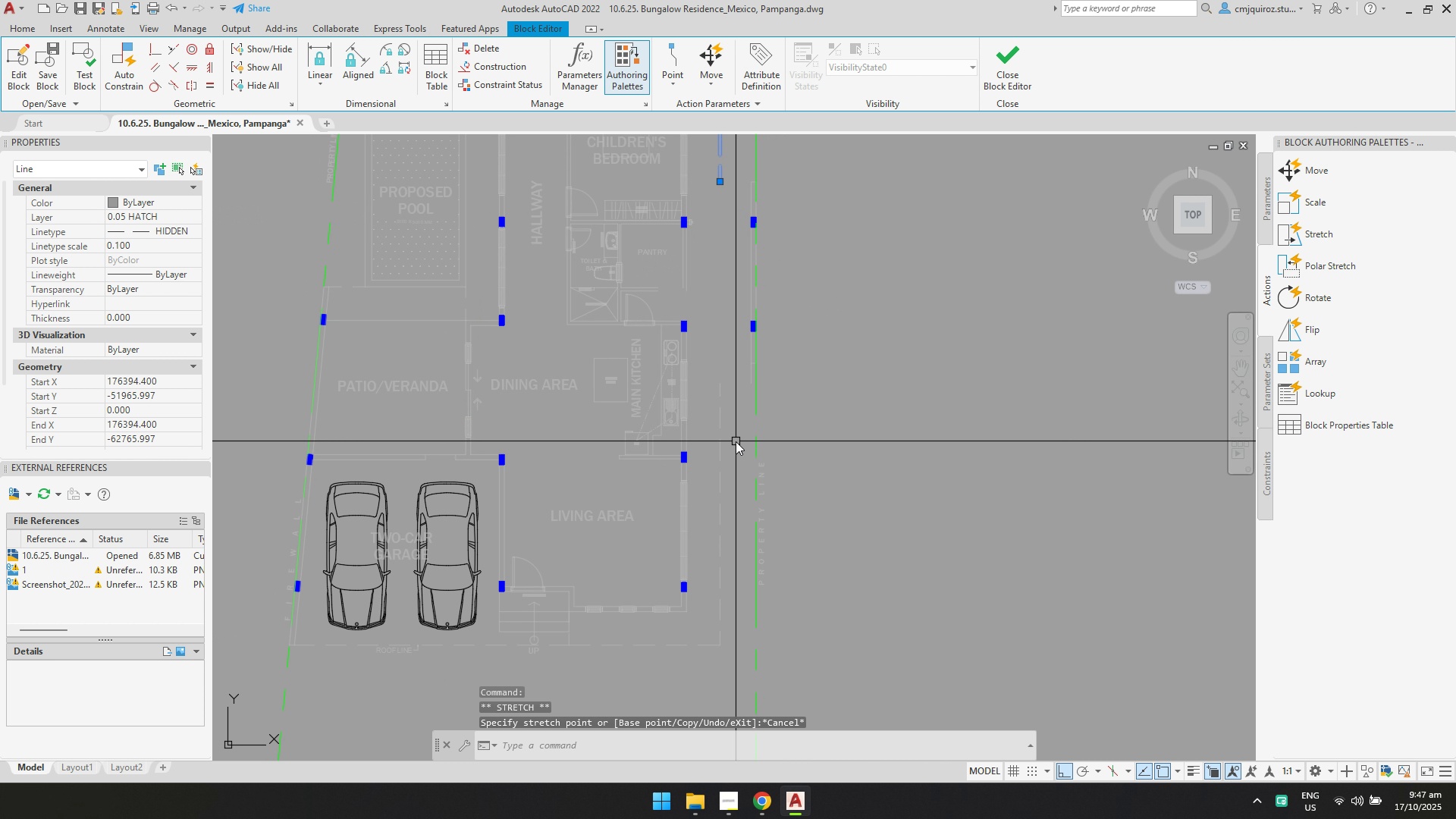 
key(Escape)
 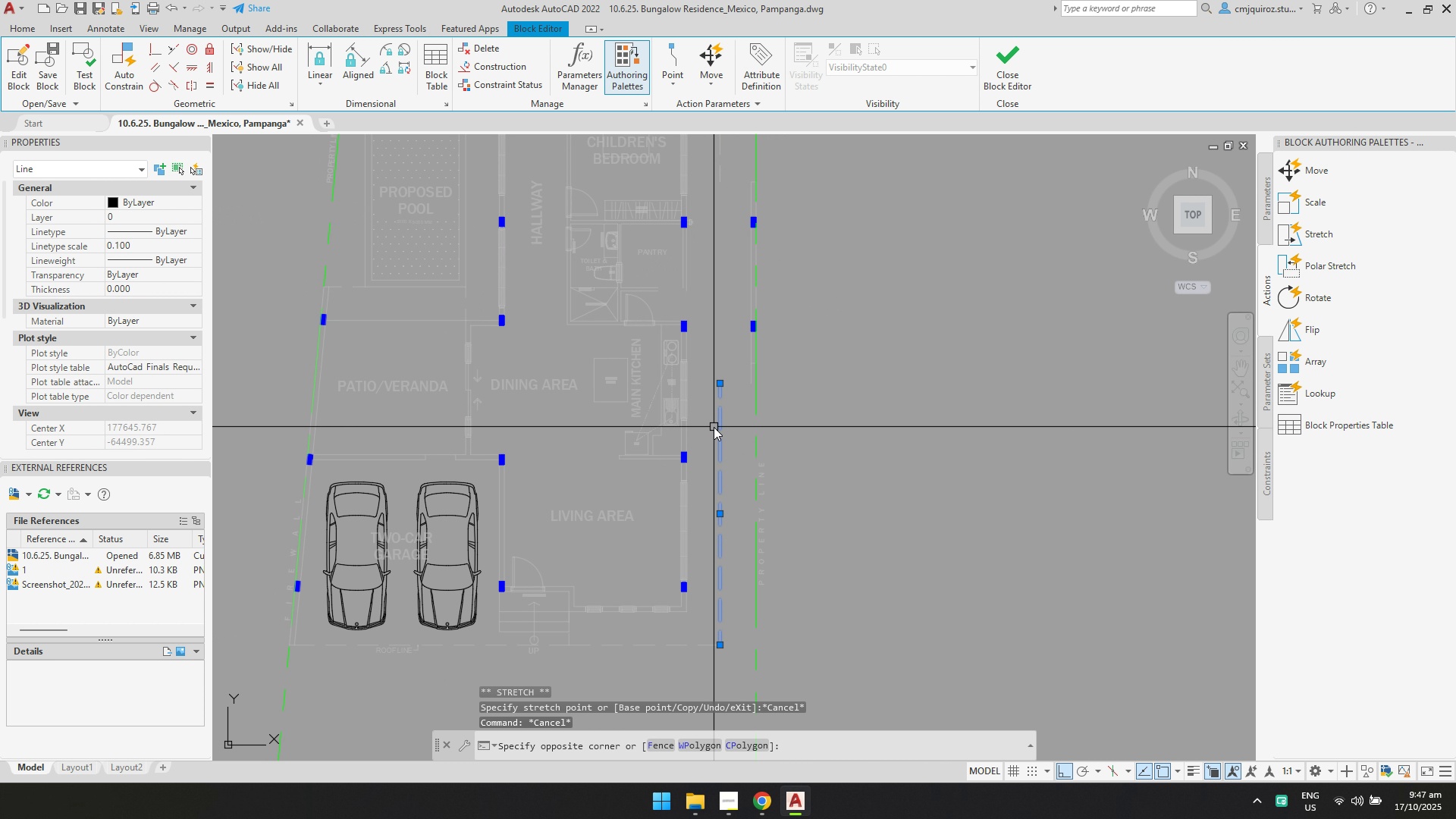 
left_click([714, 427])
 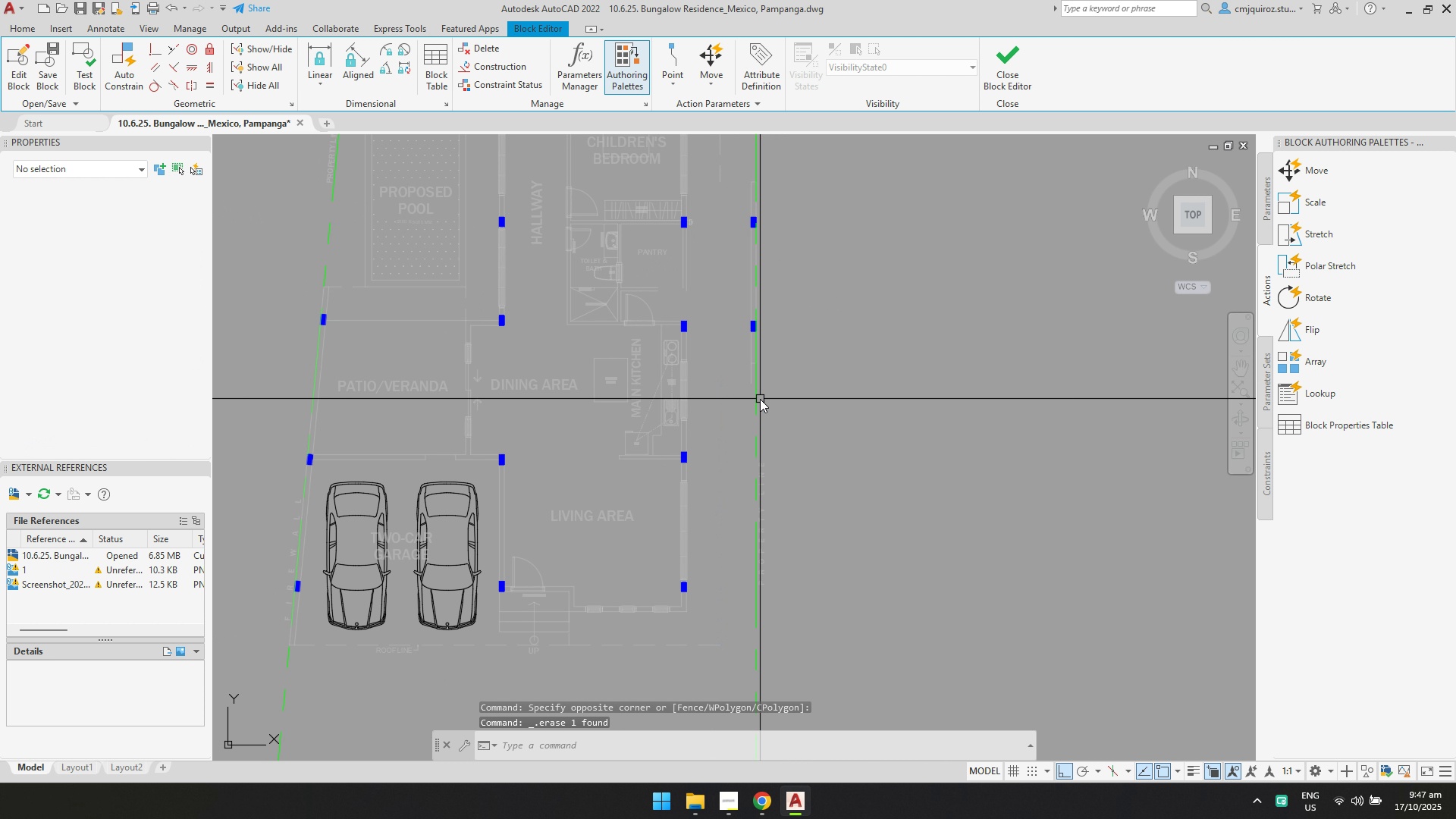 
key(Delete)
 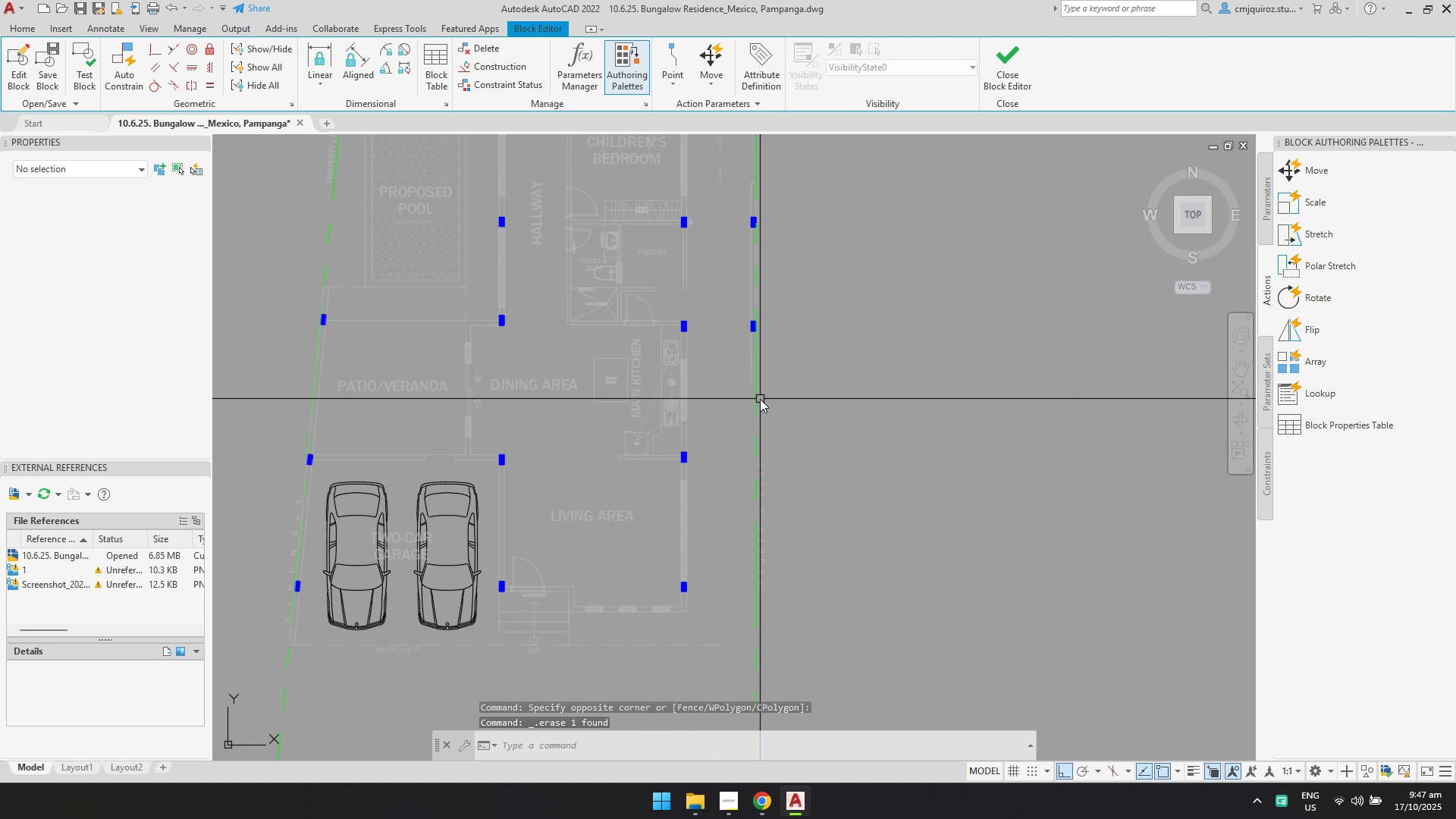 
key(N)
 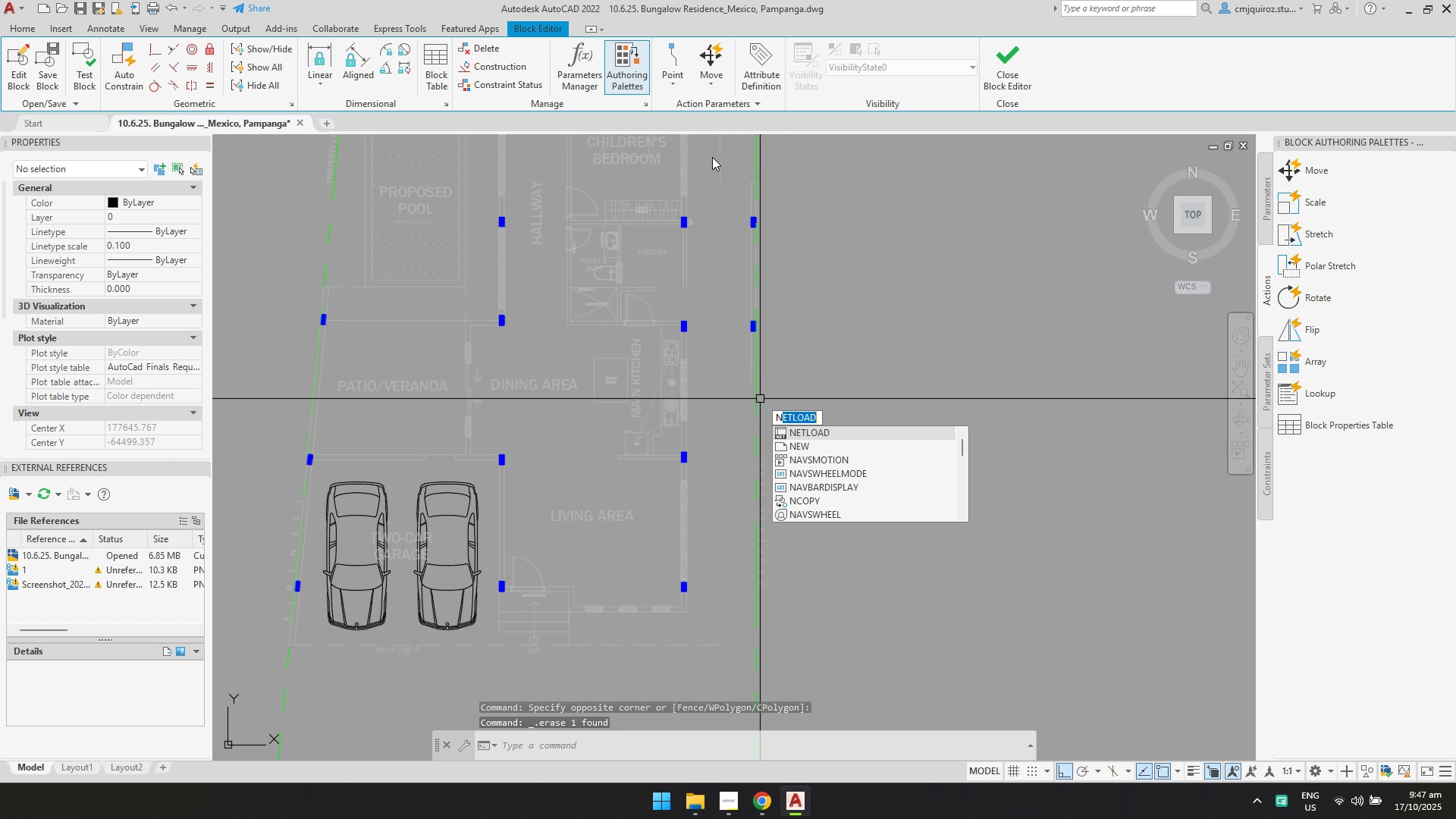 
key(Escape)
 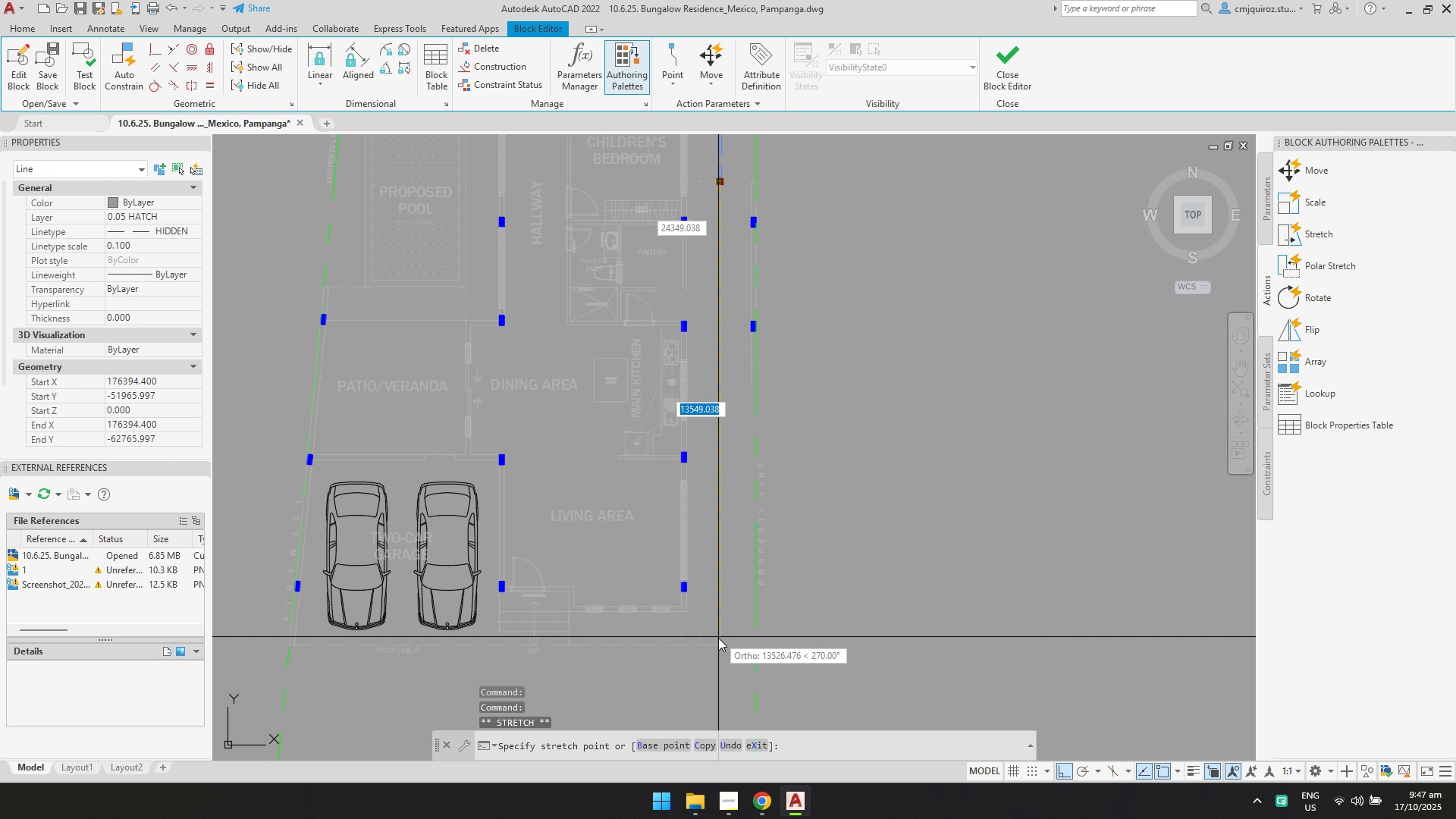 
left_click([720, 646])
 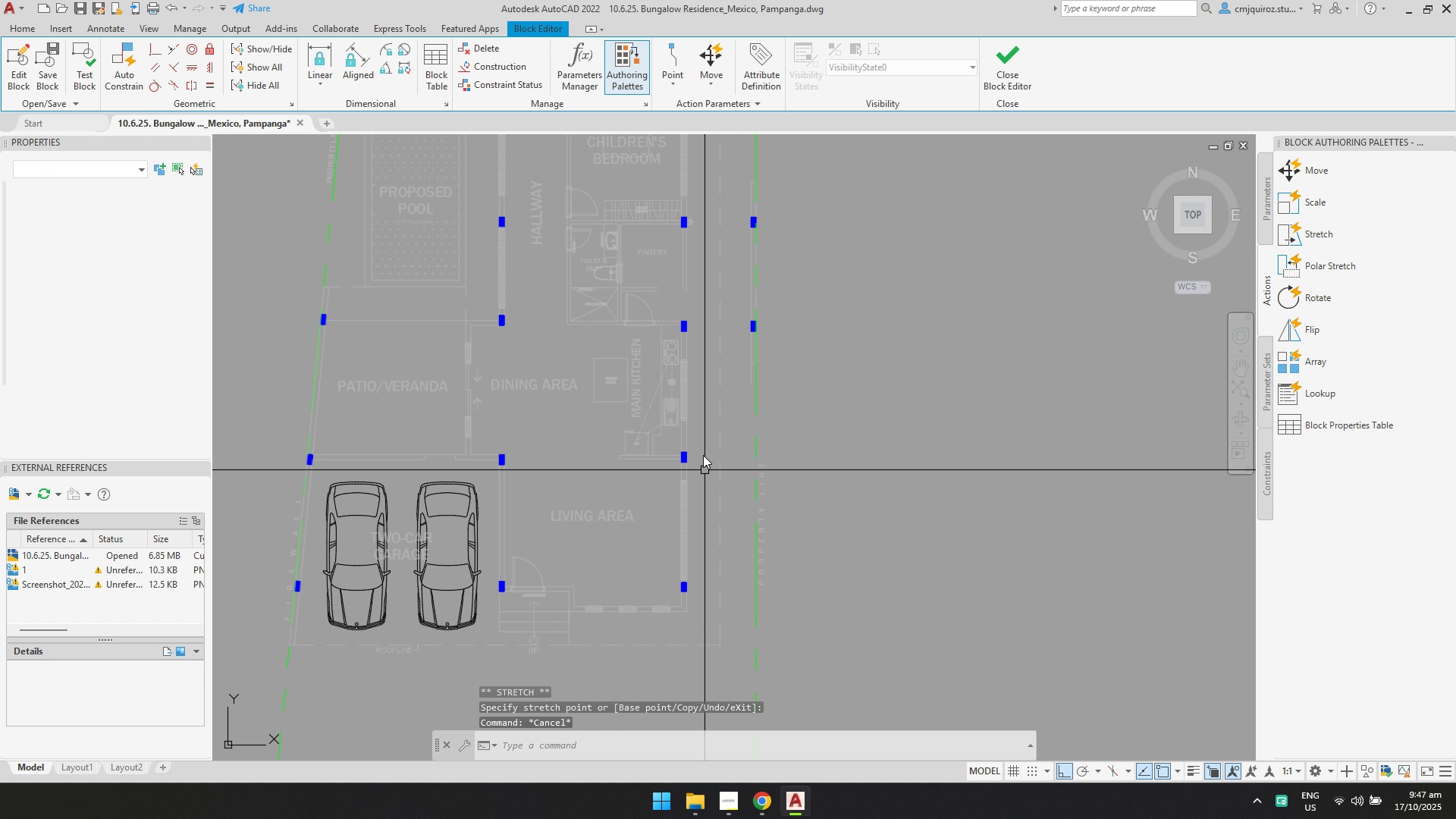 
key(Escape)
key(Escape)
type(ex)
 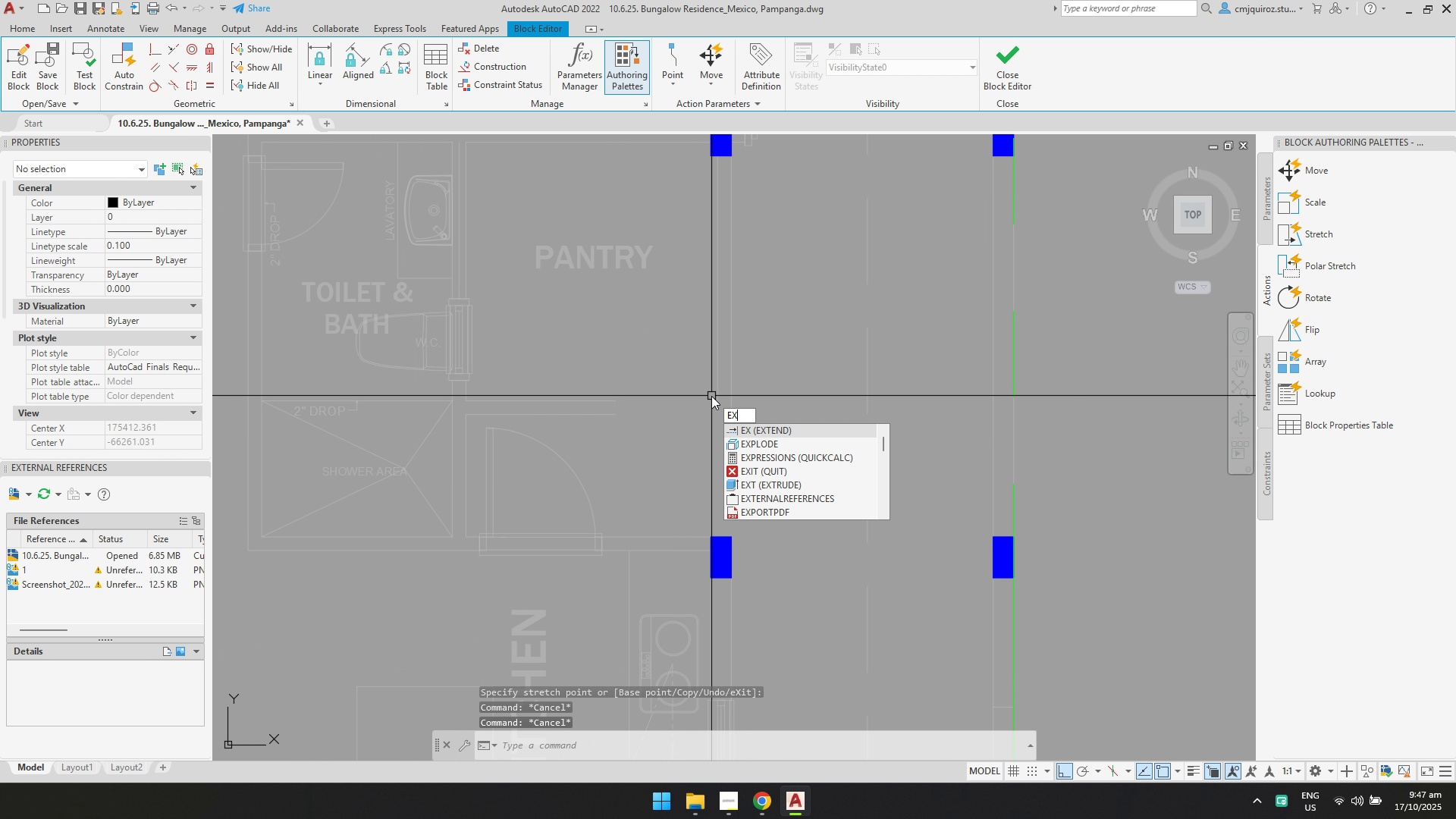 
scroll: coordinate [705, 386], scroll_direction: up, amount: 3.0
 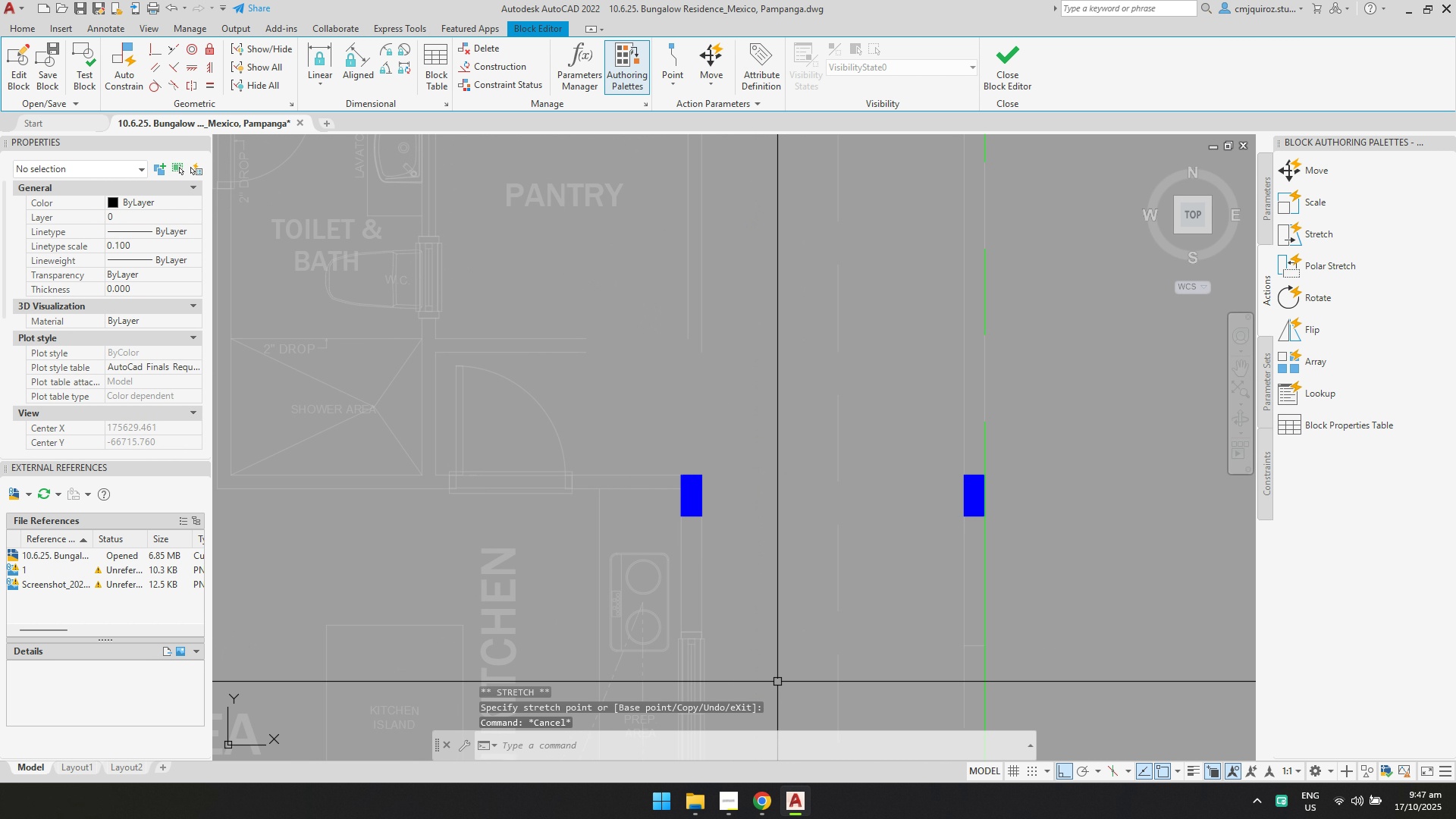 
scroll: coordinate [689, 435], scroll_direction: none, amount: 0.0
 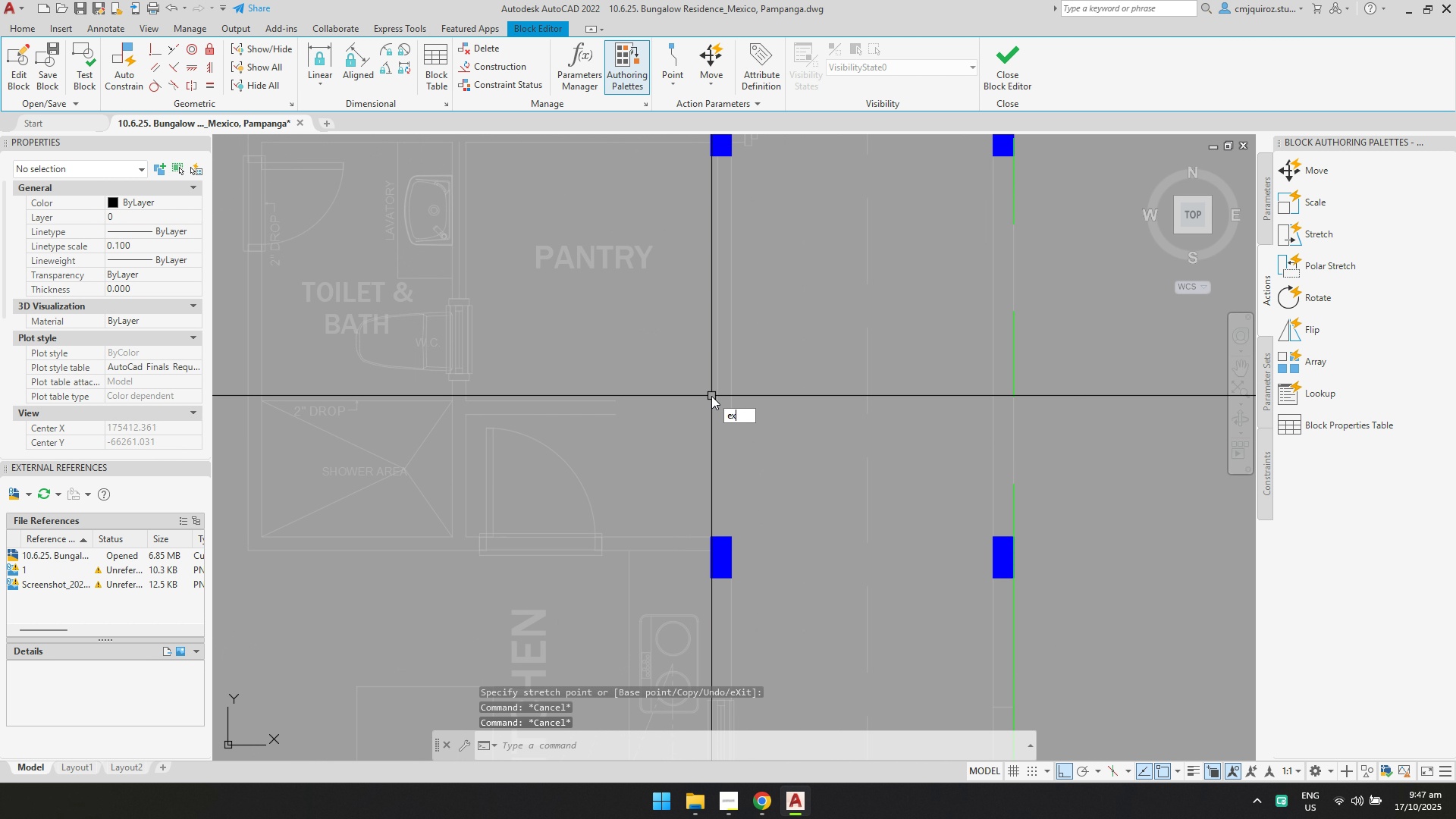 
hold_key(key=Enter, duration=8.91)
 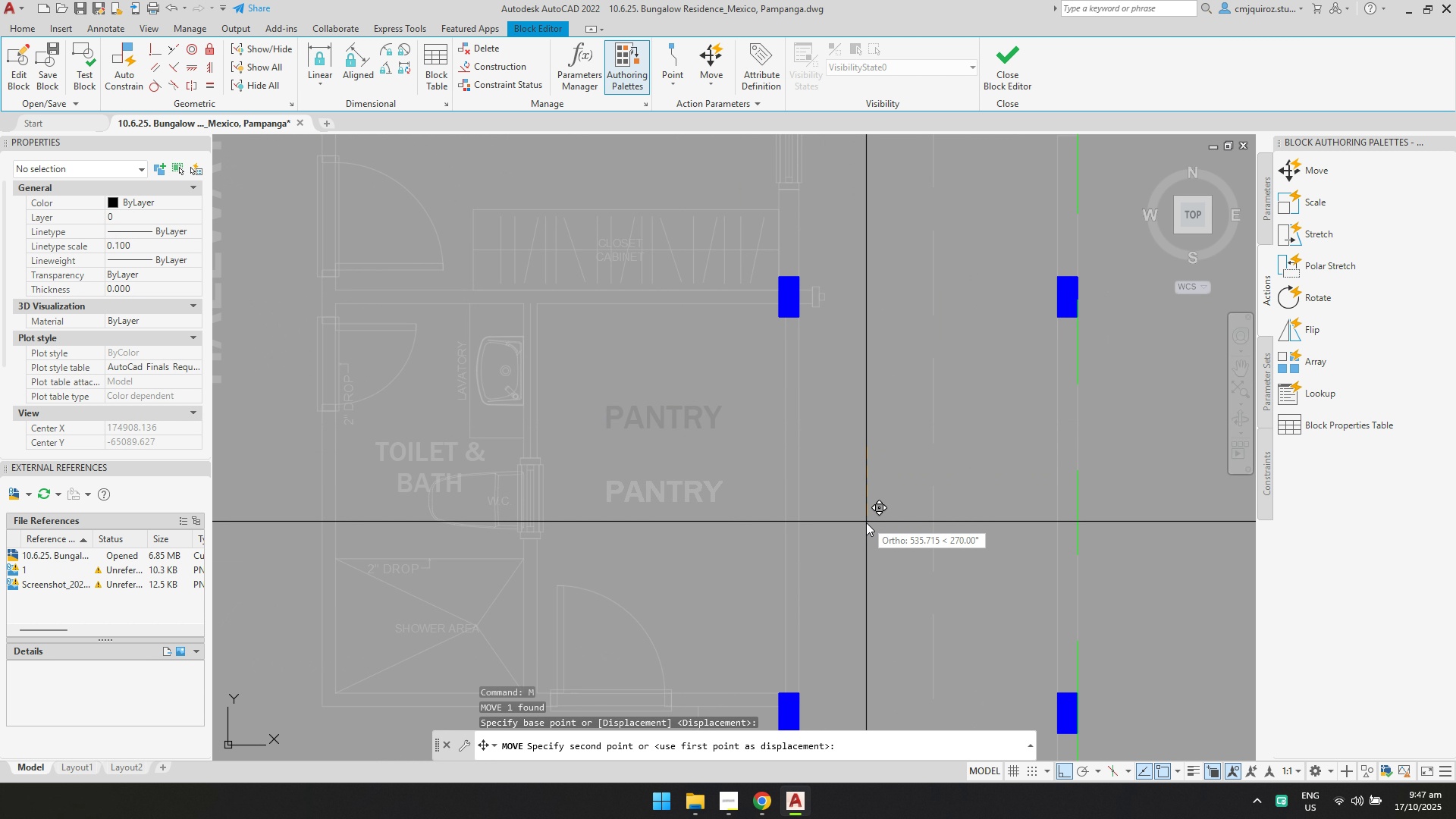 
left_click([785, 410])
 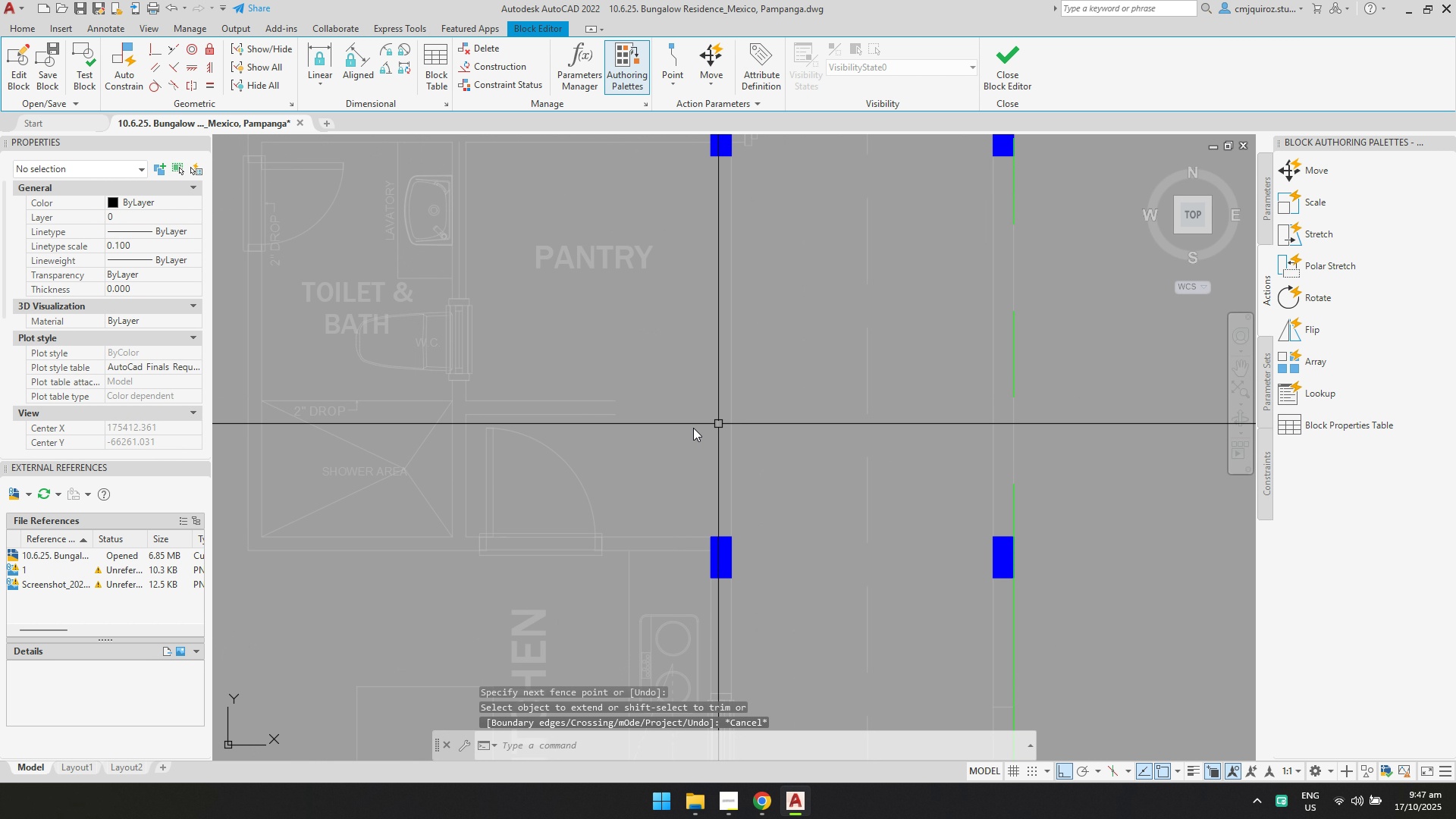 
key(Escape)
 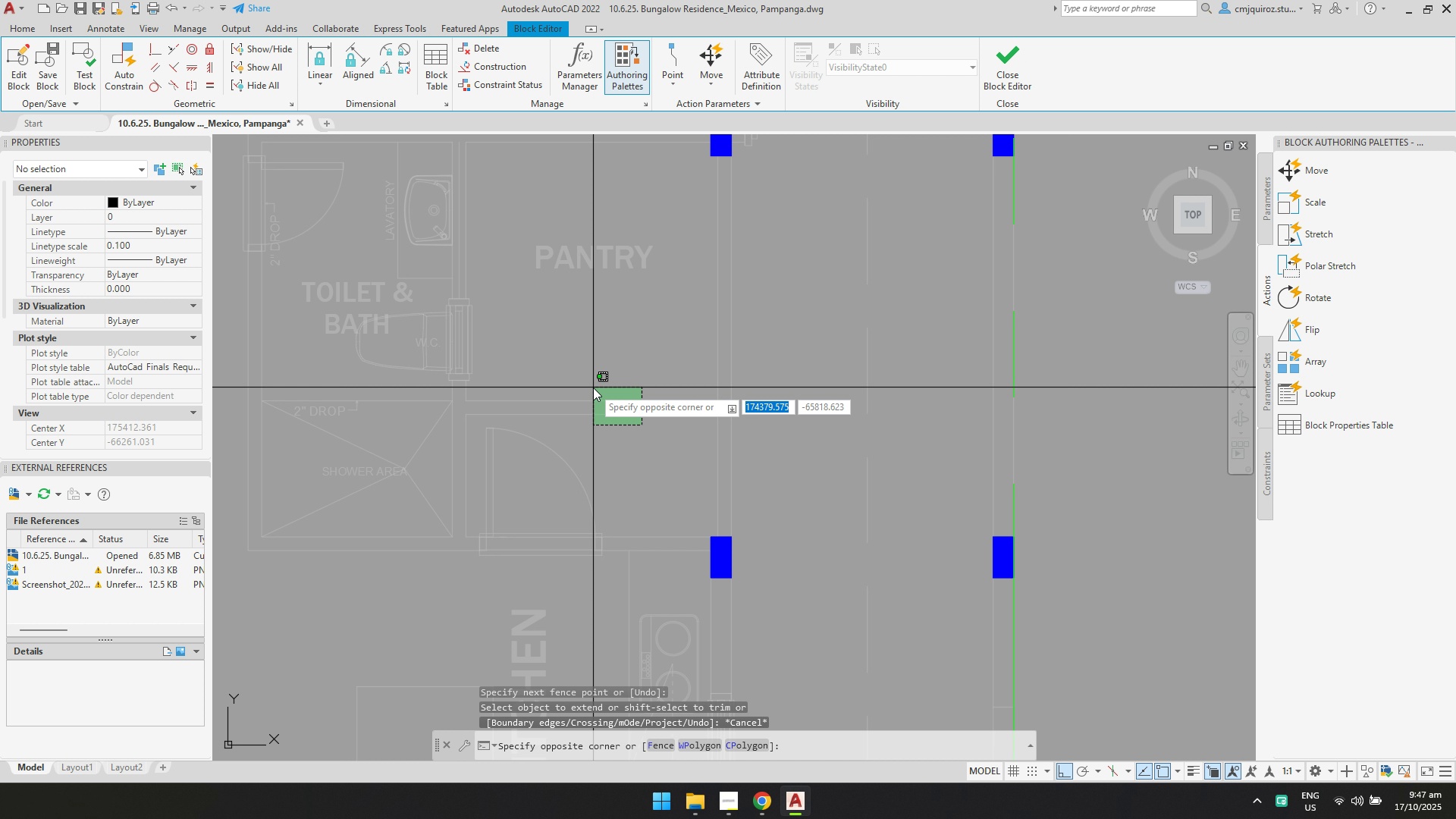 
triple_click([593, 388])
 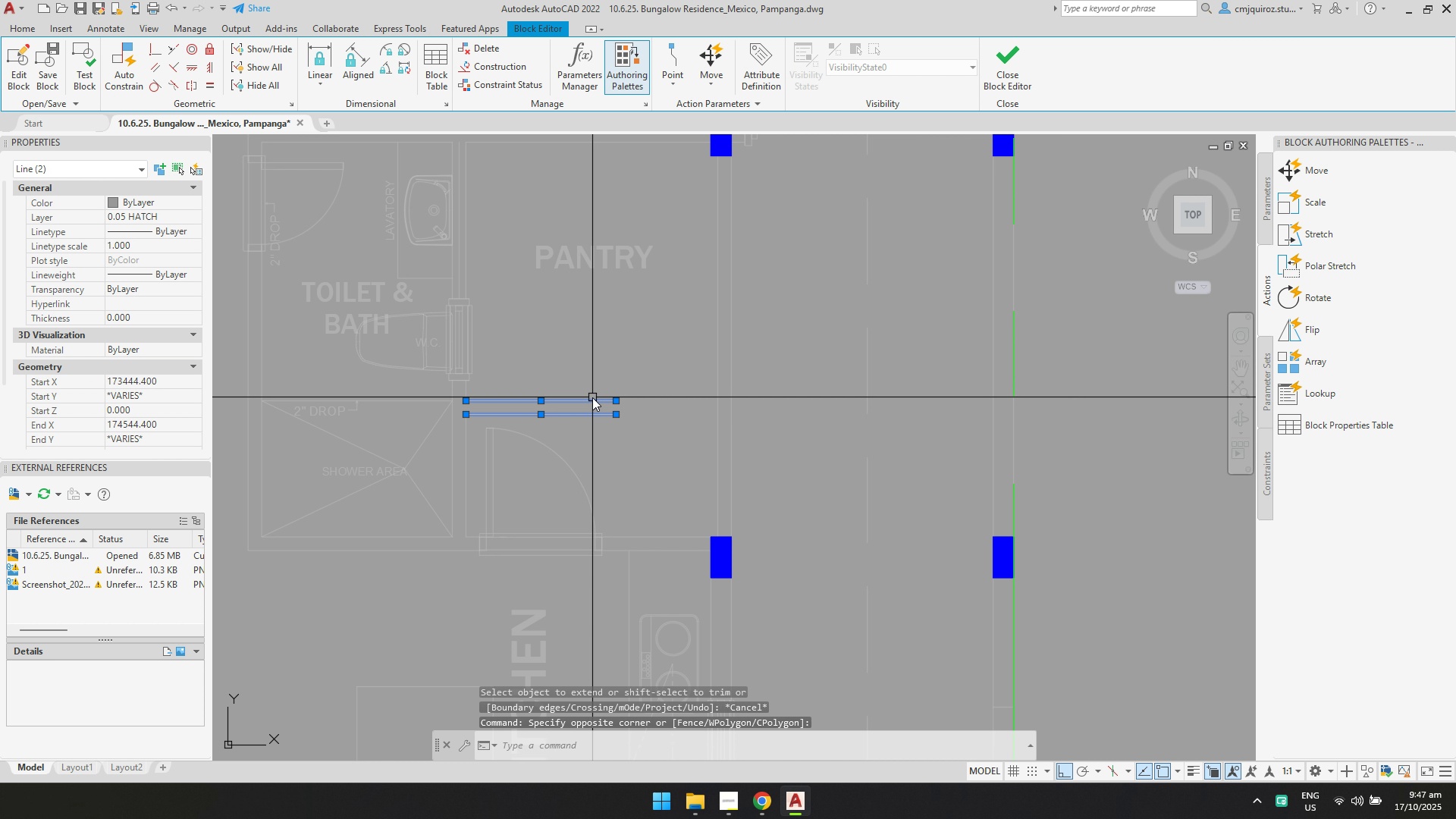 
key(Delete)
 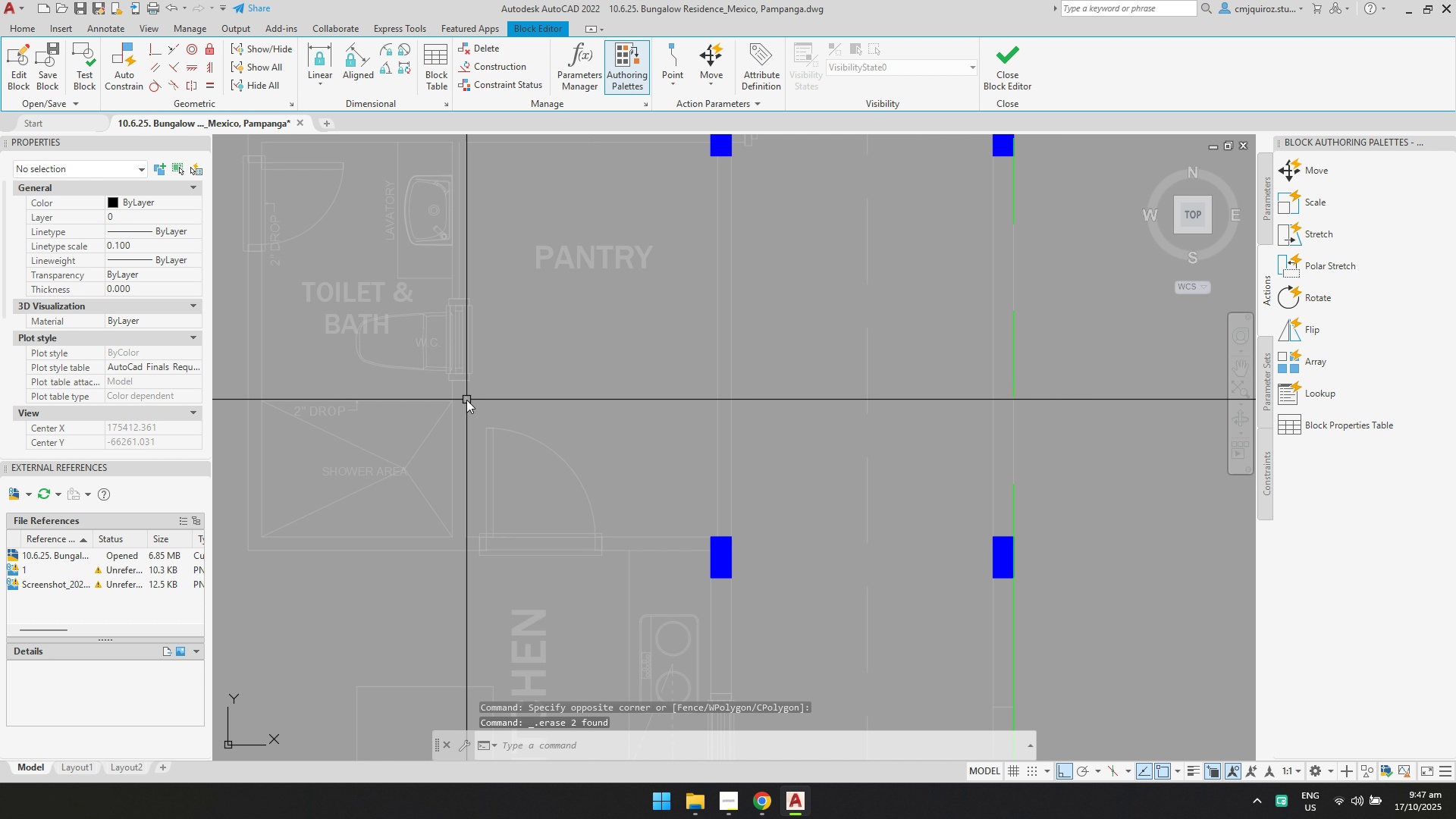 
left_click([466, 398])
 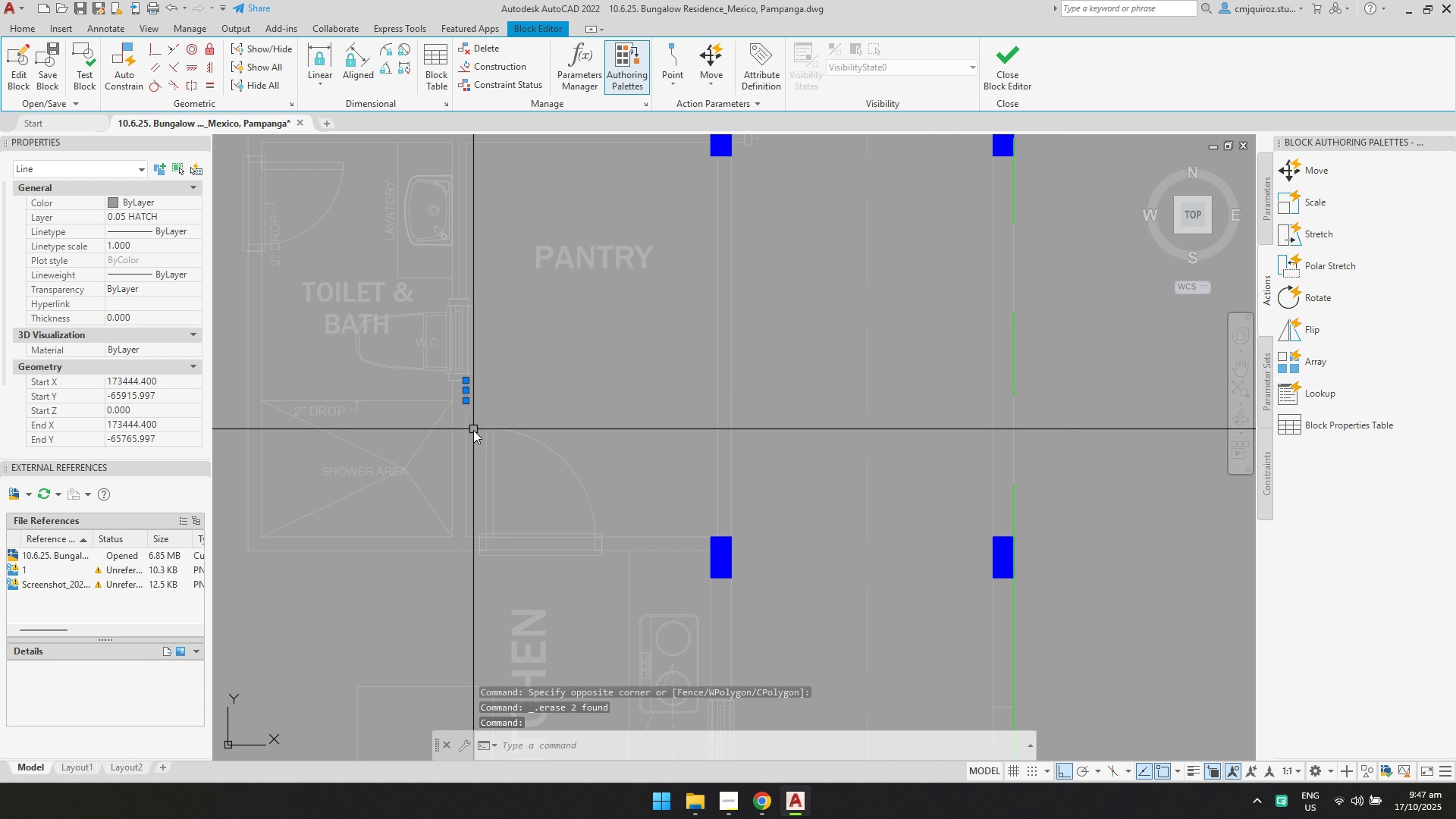 
key(Delete)
 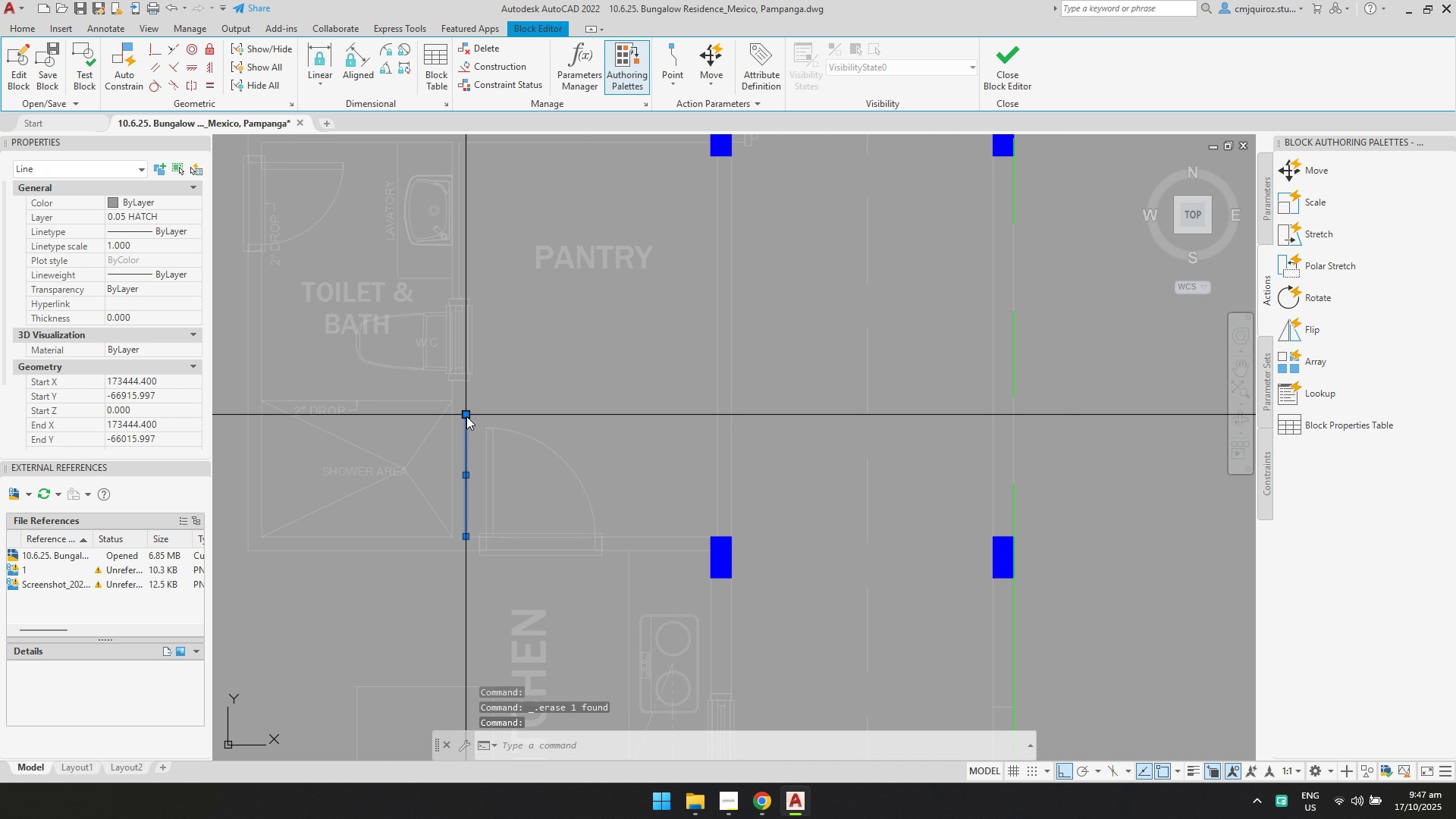 
scroll: coordinate [468, 397], scroll_direction: up, amount: 4.0
 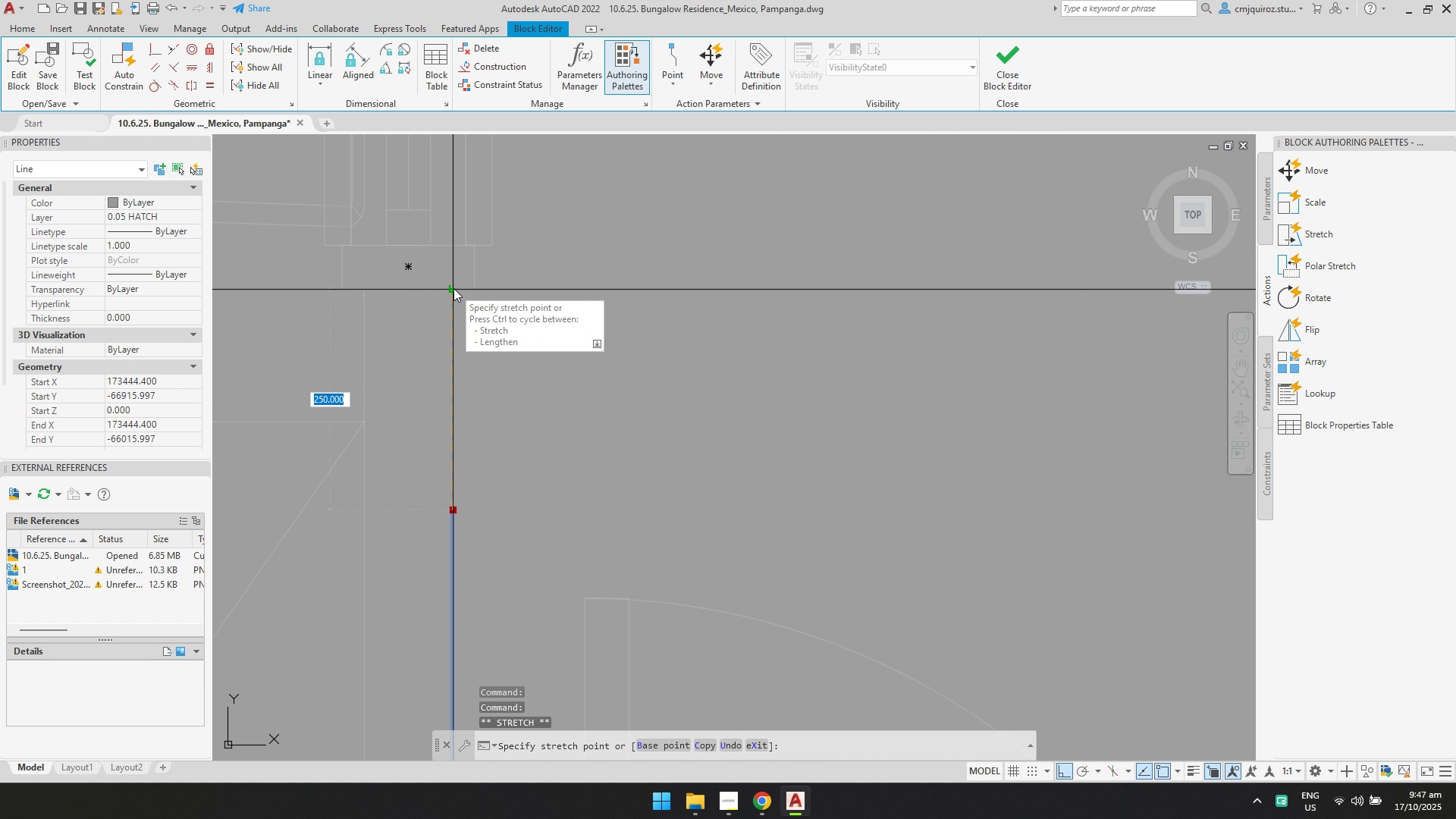 
left_click([453, 288])
 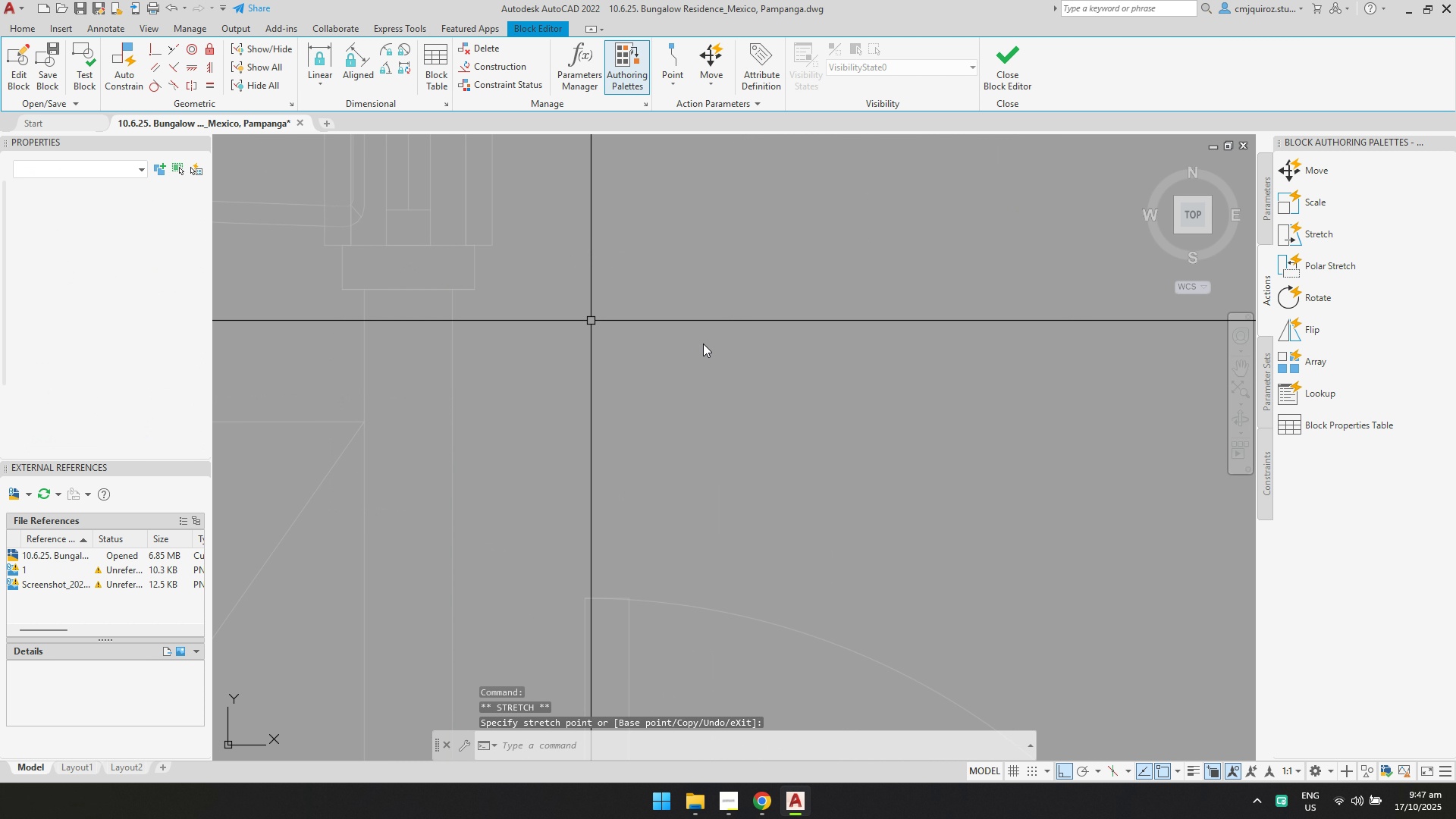 
key(Escape)
 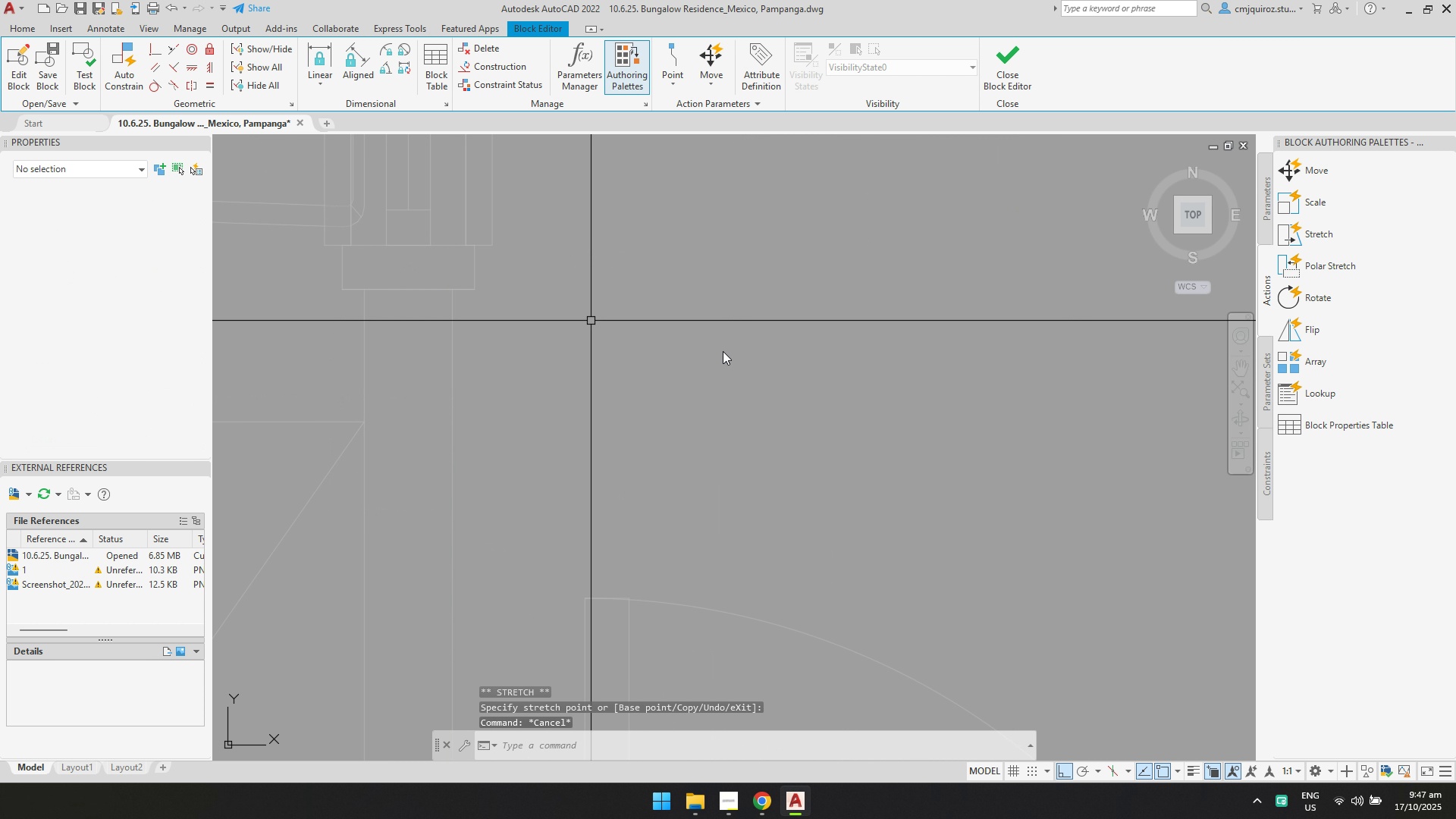 
scroll: coordinate [795, 380], scroll_direction: down, amount: 8.0
 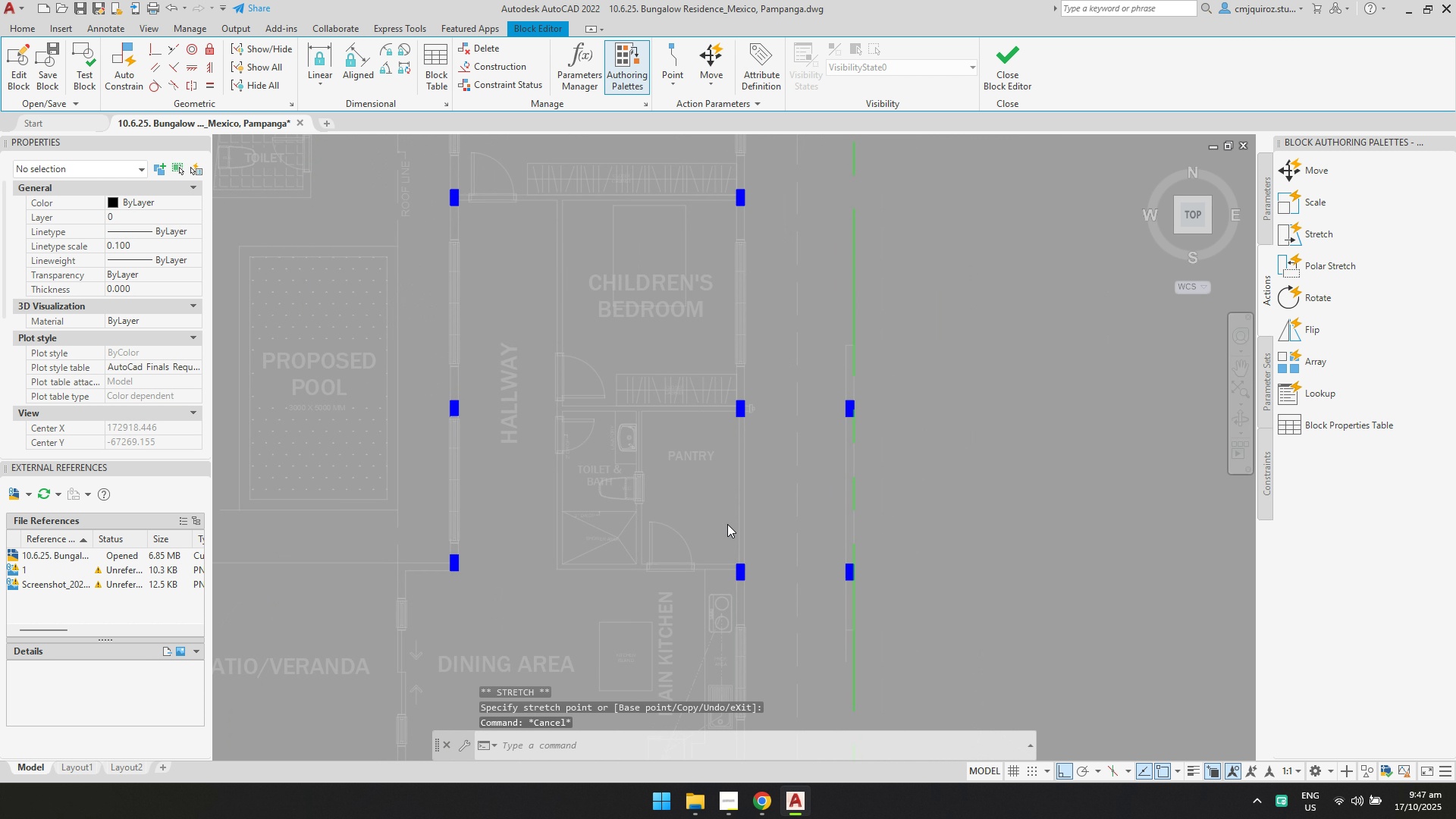 
key(Escape)
 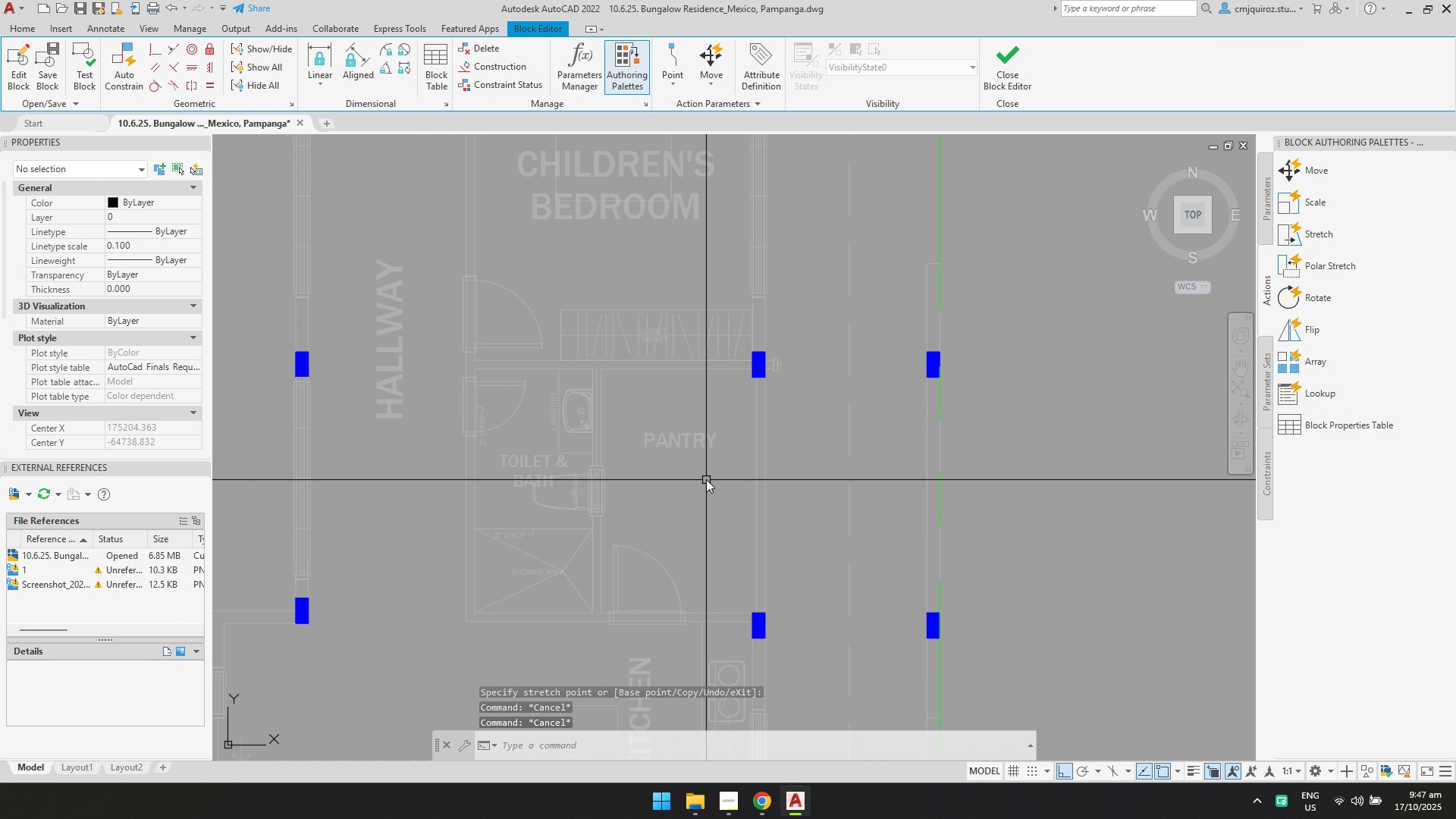 
scroll: coordinate [706, 479], scroll_direction: up, amount: 2.0
 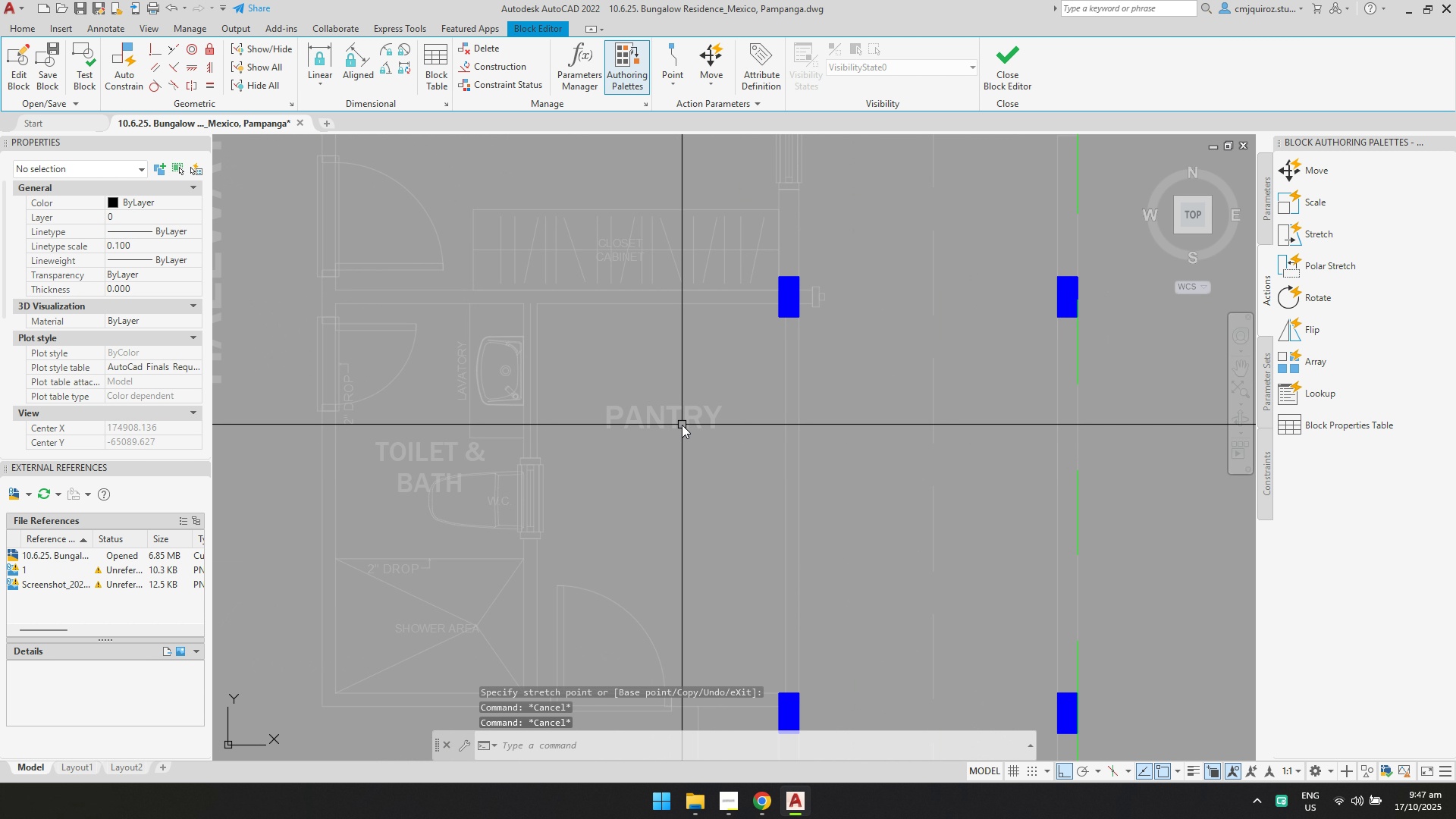 
left_click([682, 425])
 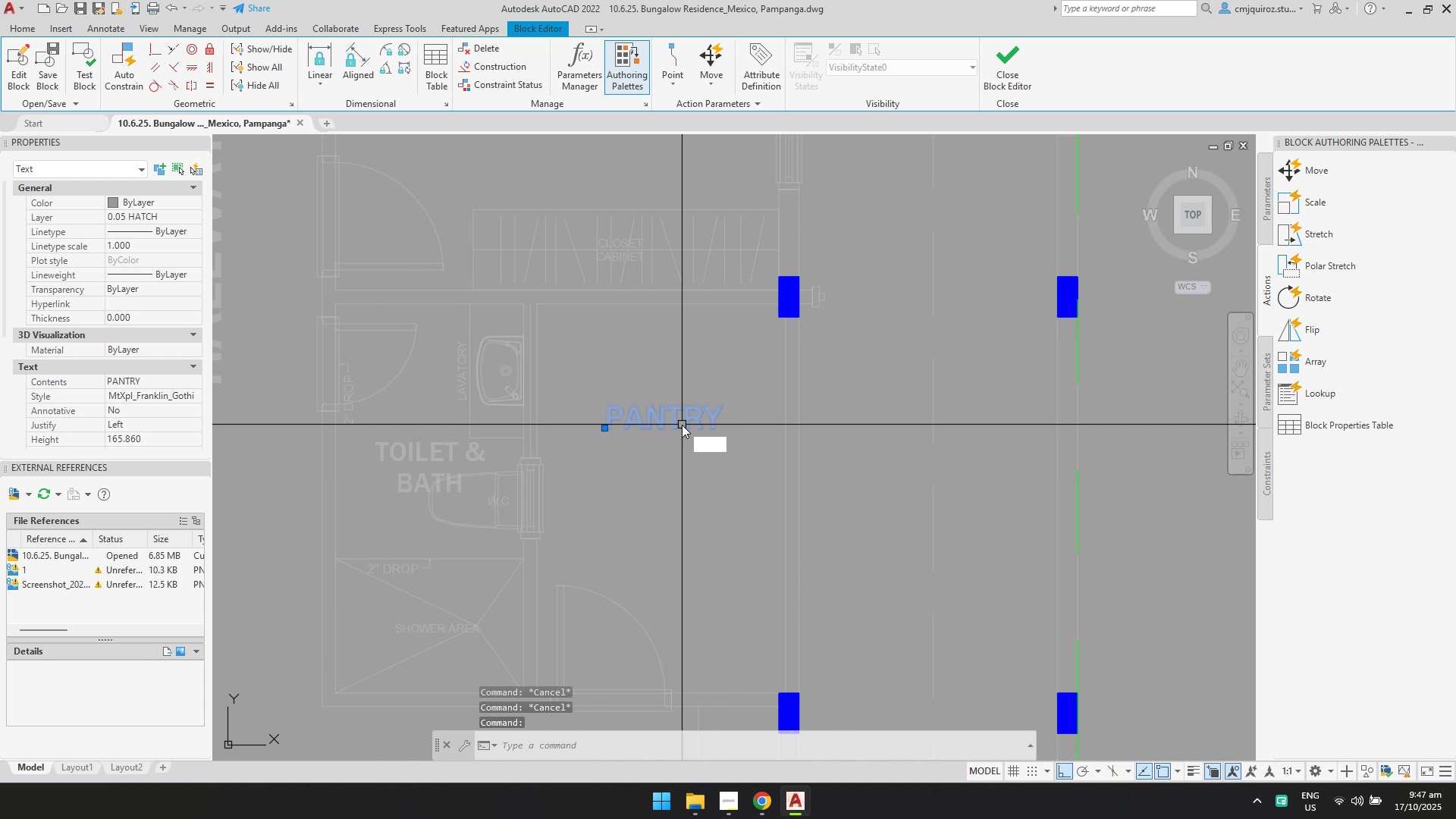 
key(M)
 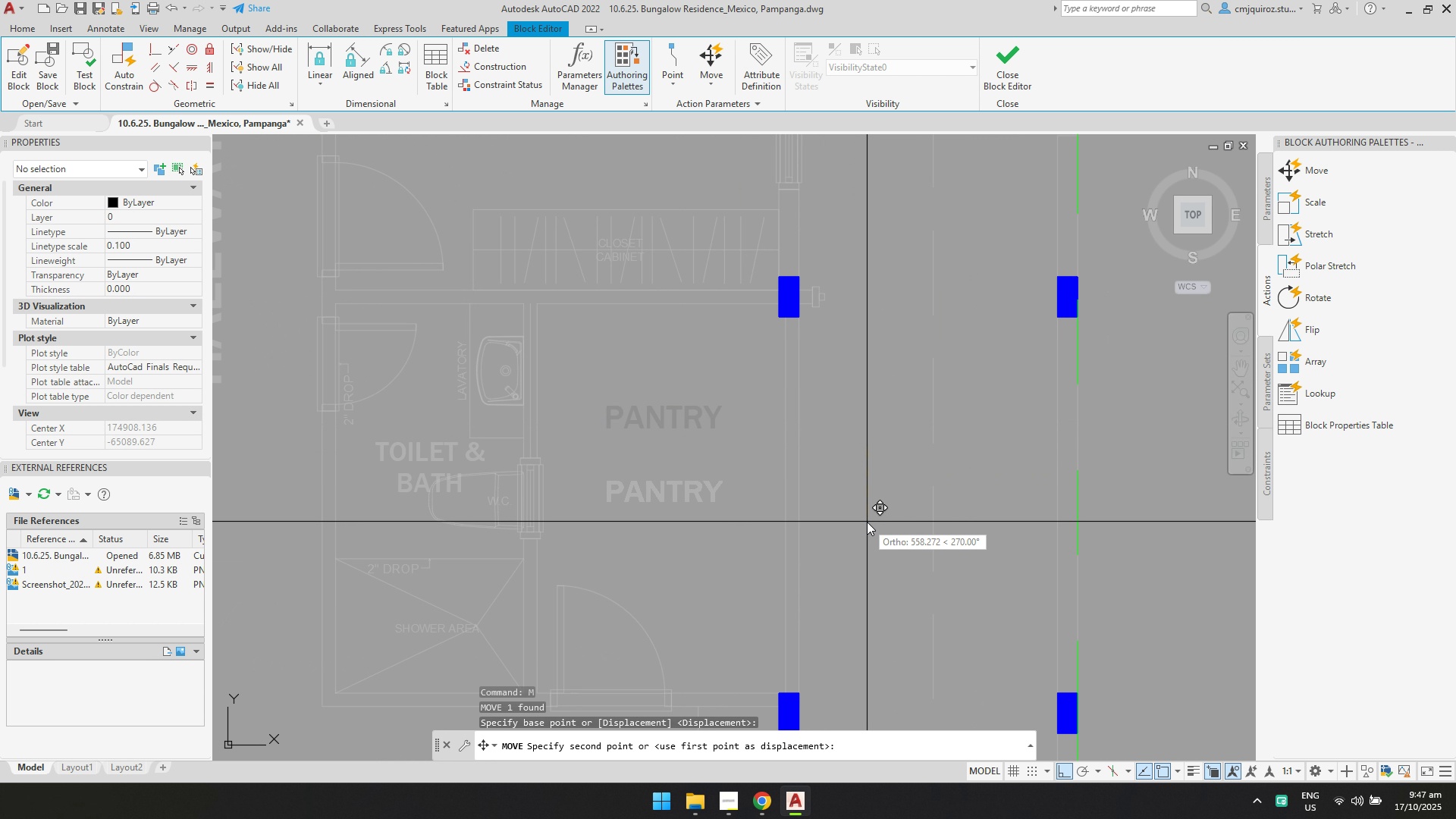 
left_click([867, 522])
 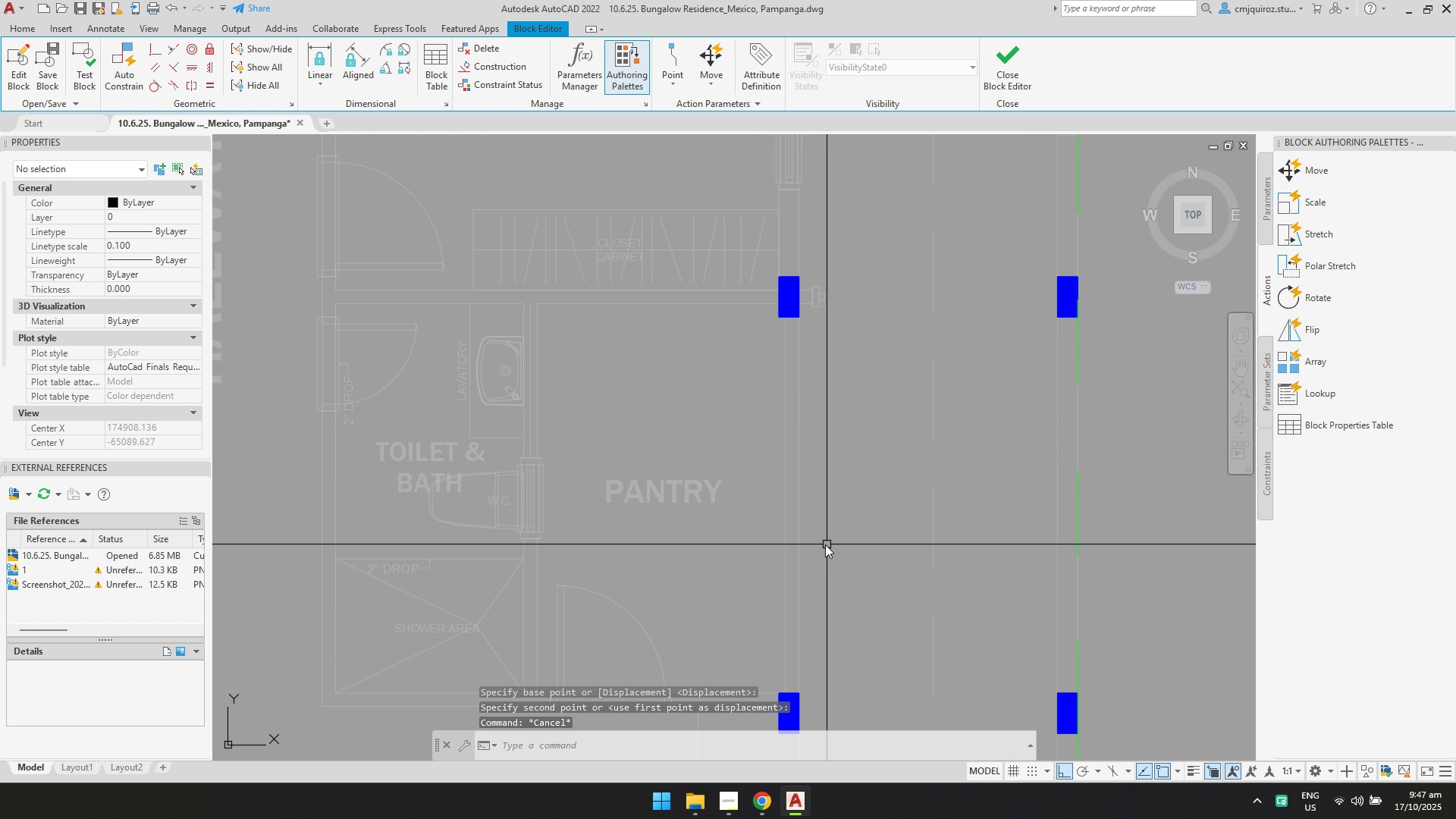 
key(Escape)
 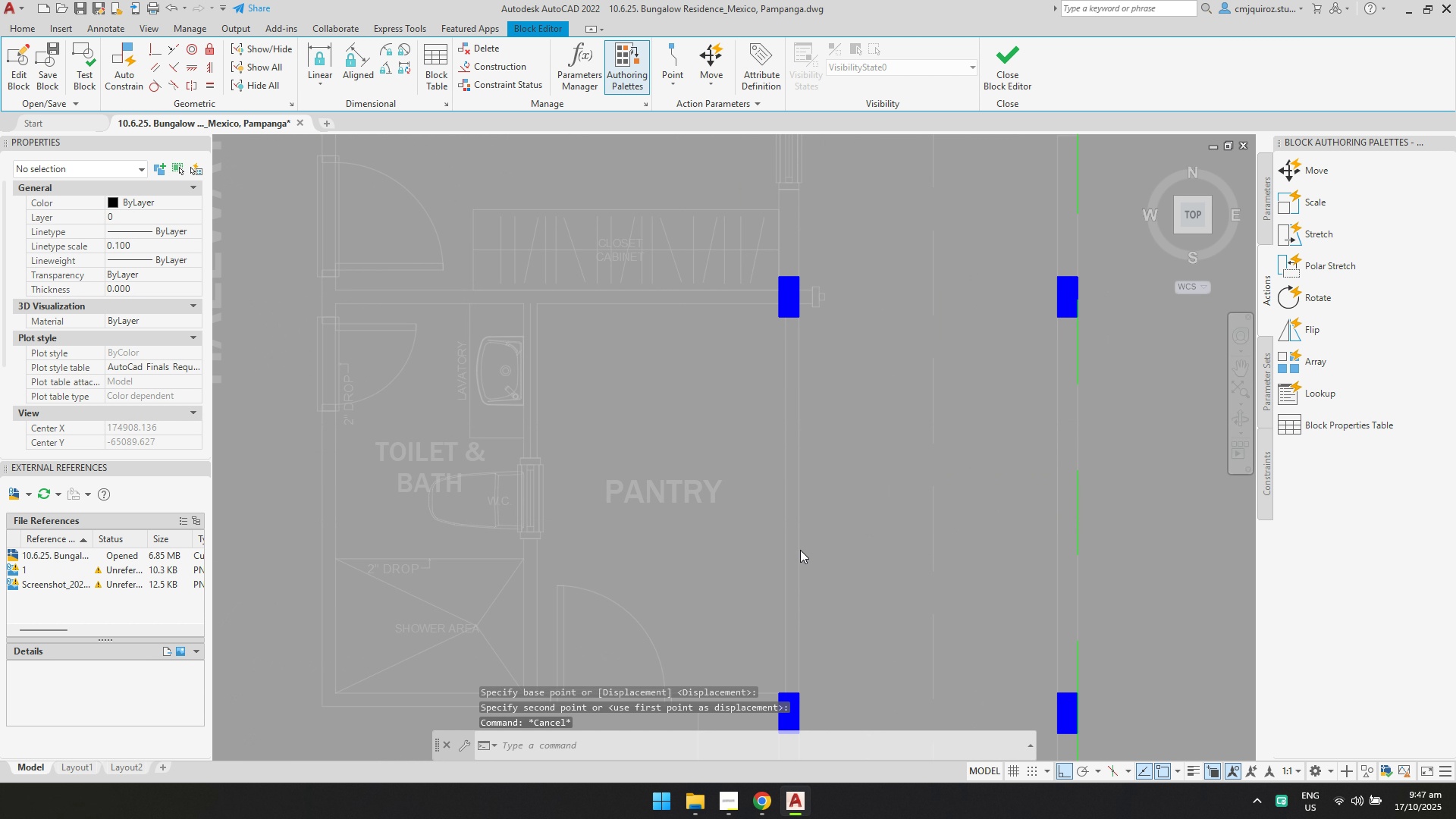 
scroll: coordinate [799, 550], scroll_direction: down, amount: 2.0
 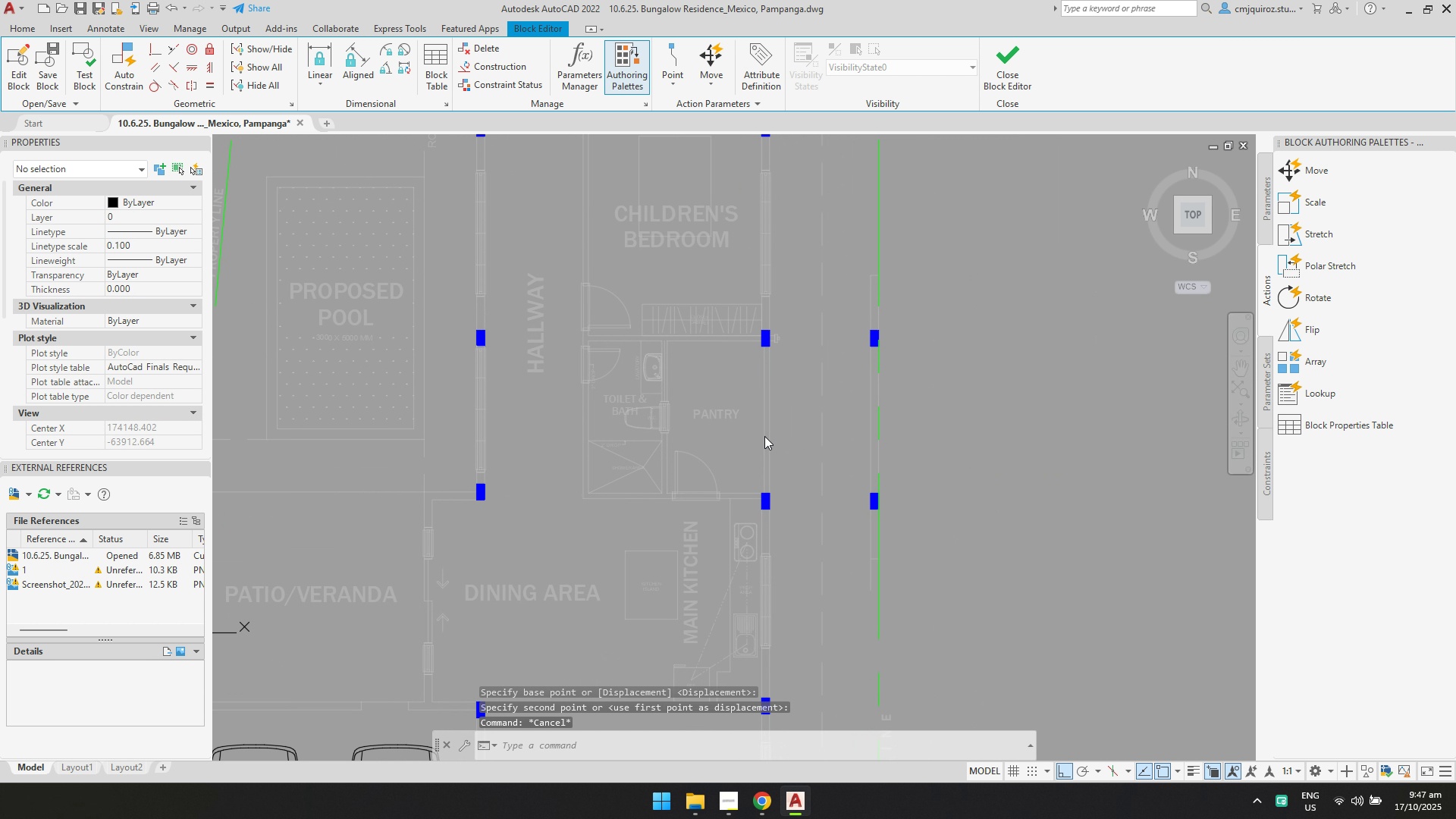 
key(Escape)
 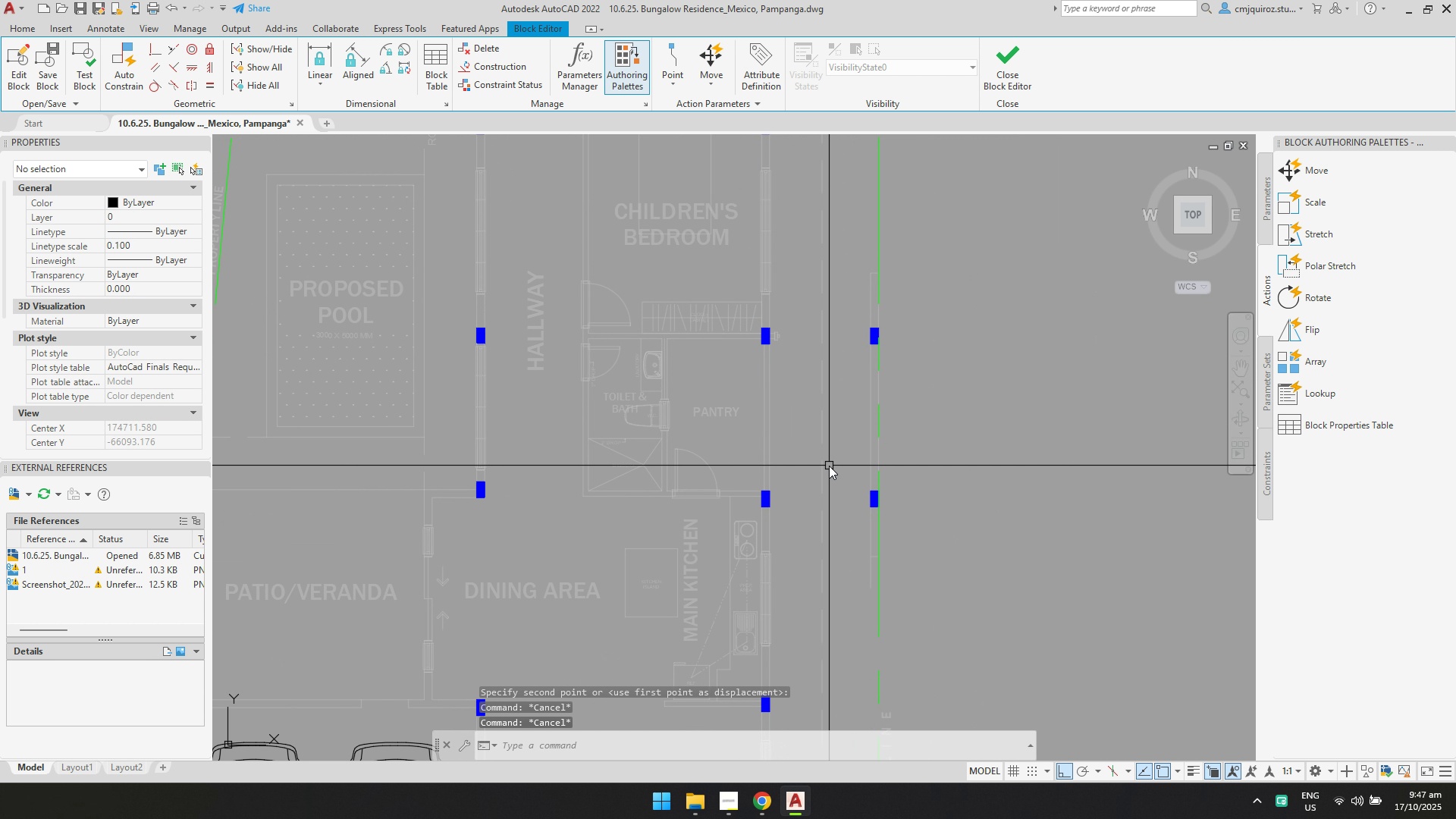 
scroll: coordinate [810, 392], scroll_direction: up, amount: 3.0
 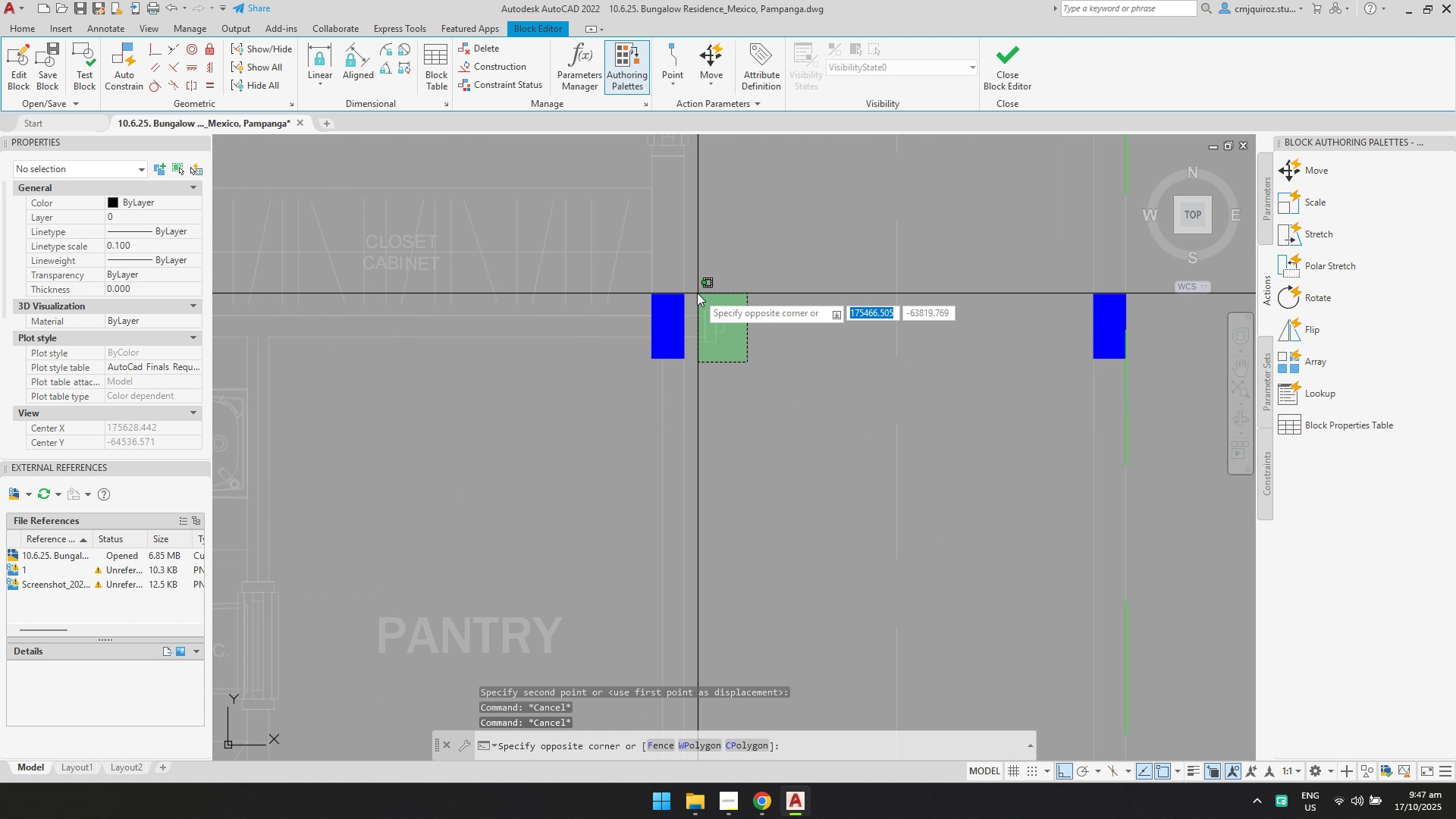 
double_click([697, 293])
 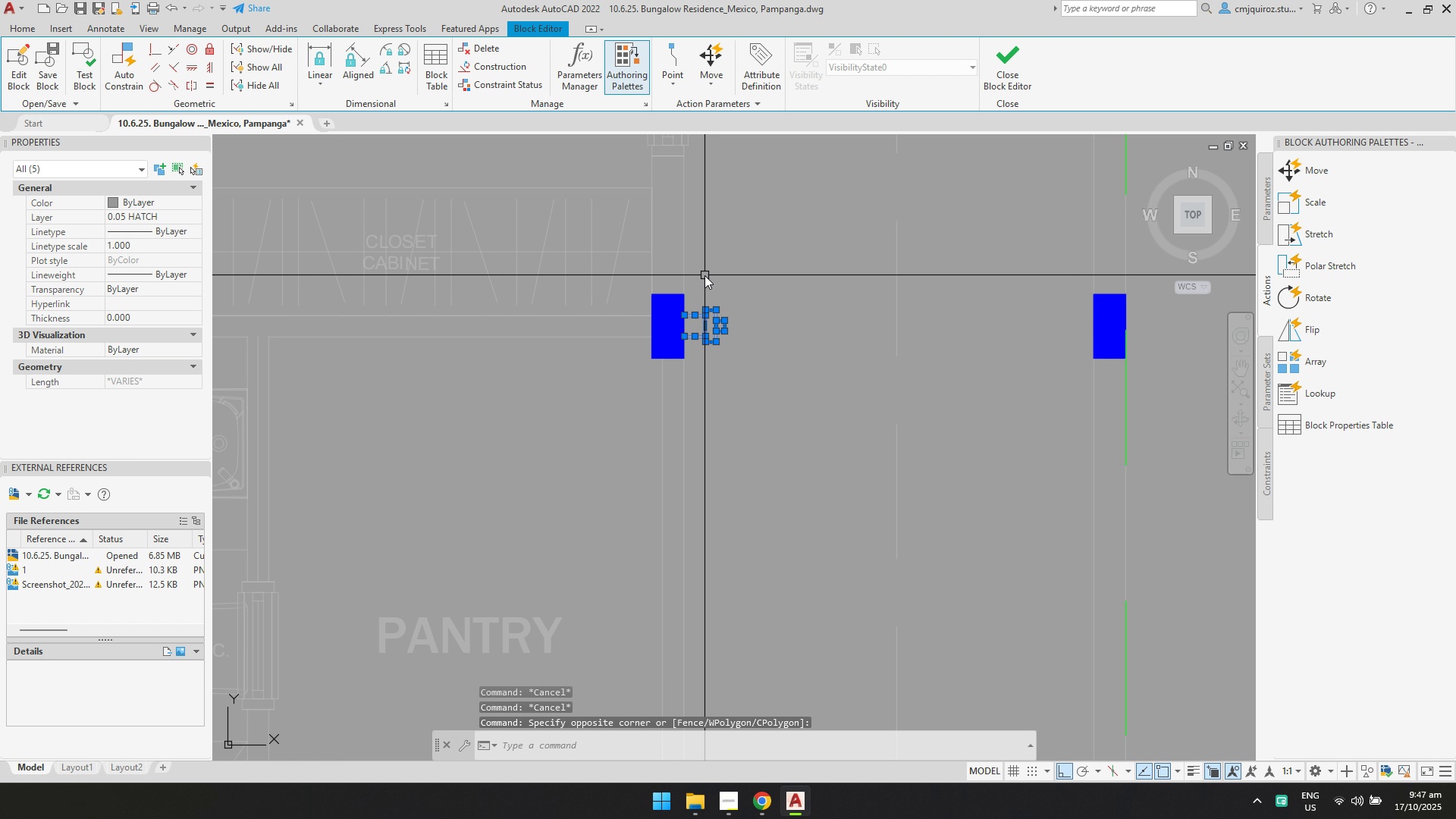 
key(Delete)
 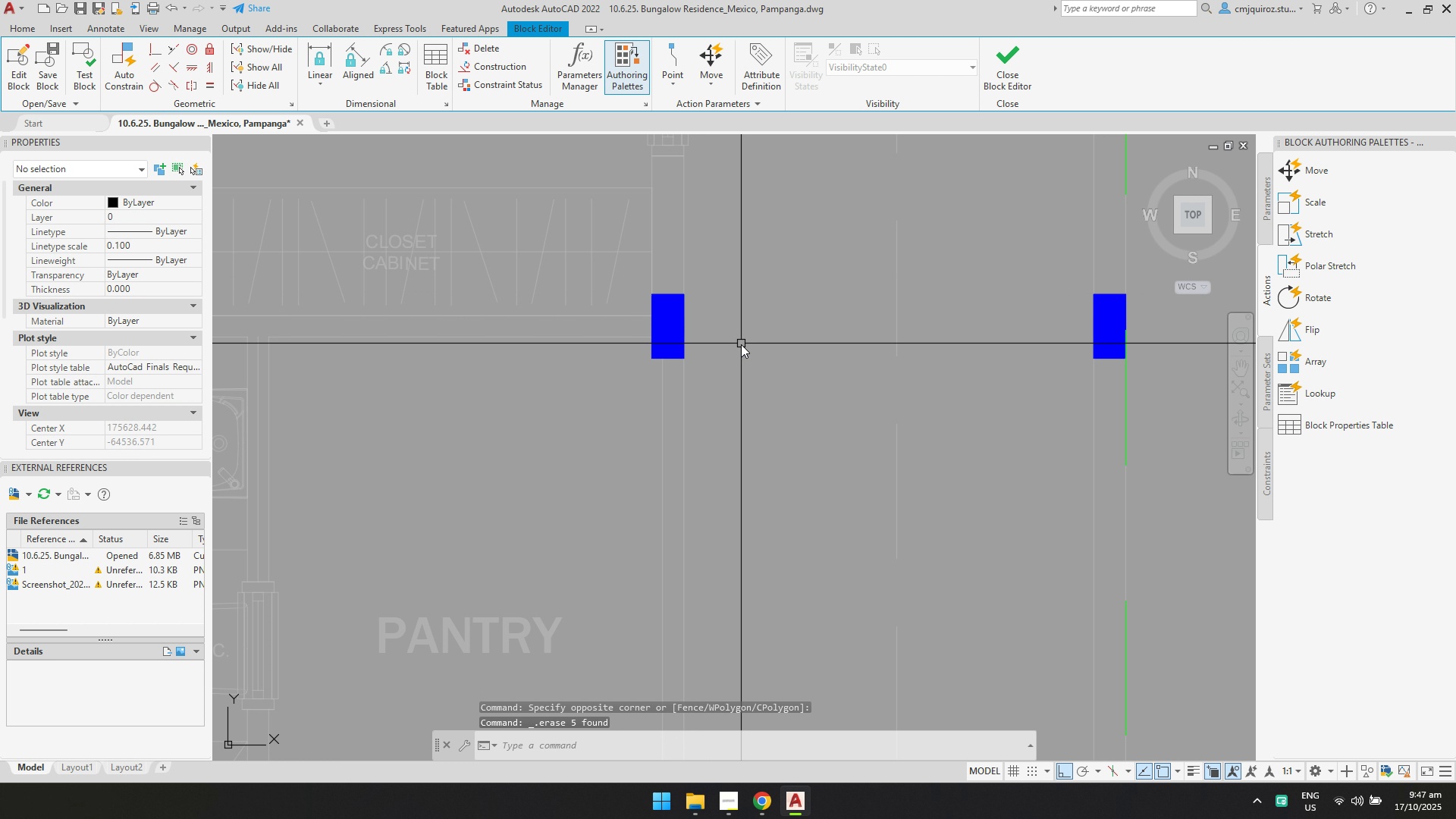 
scroll: coordinate [745, 369], scroll_direction: down, amount: 4.0
 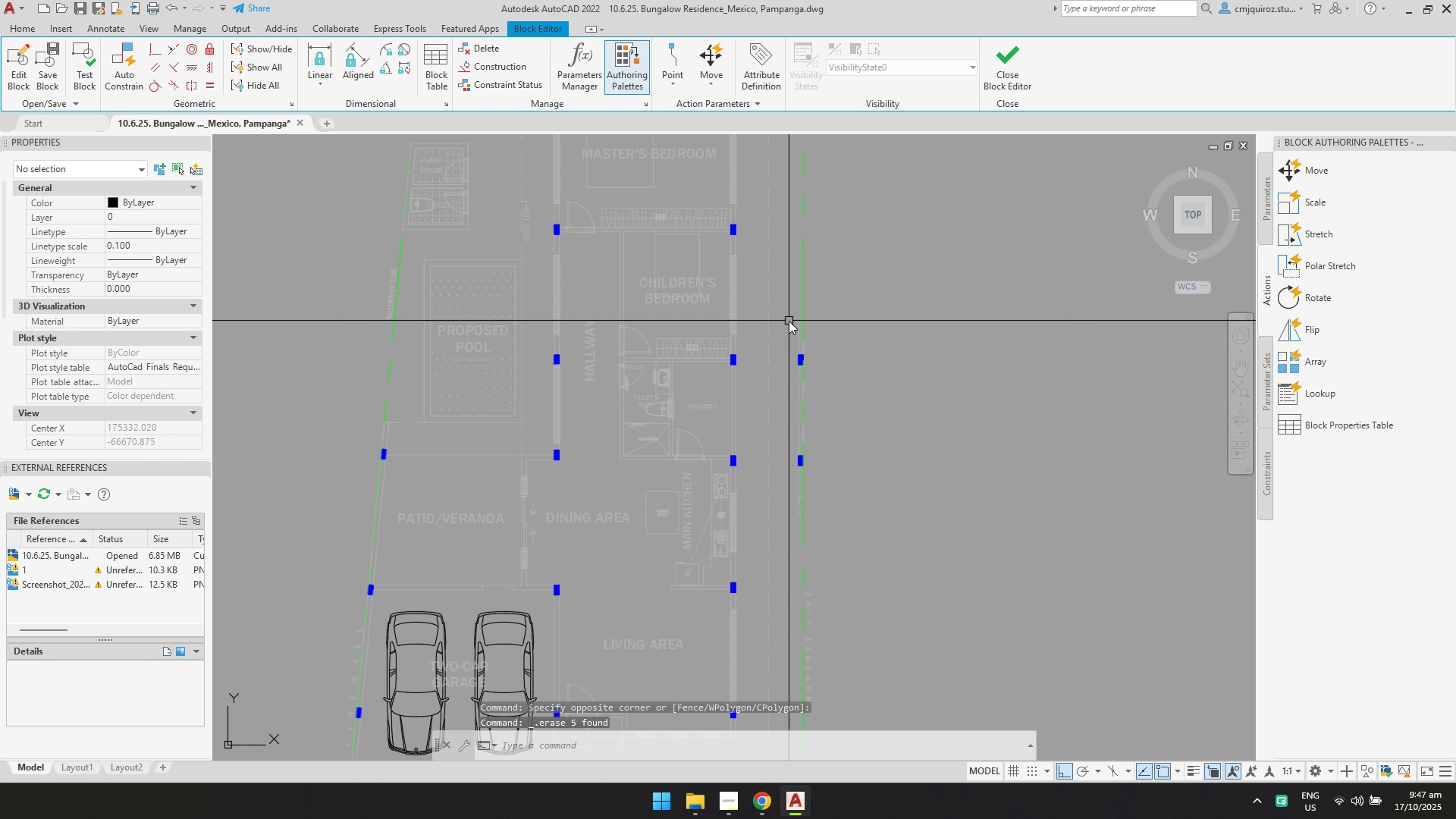 
double_click([904, 579])
 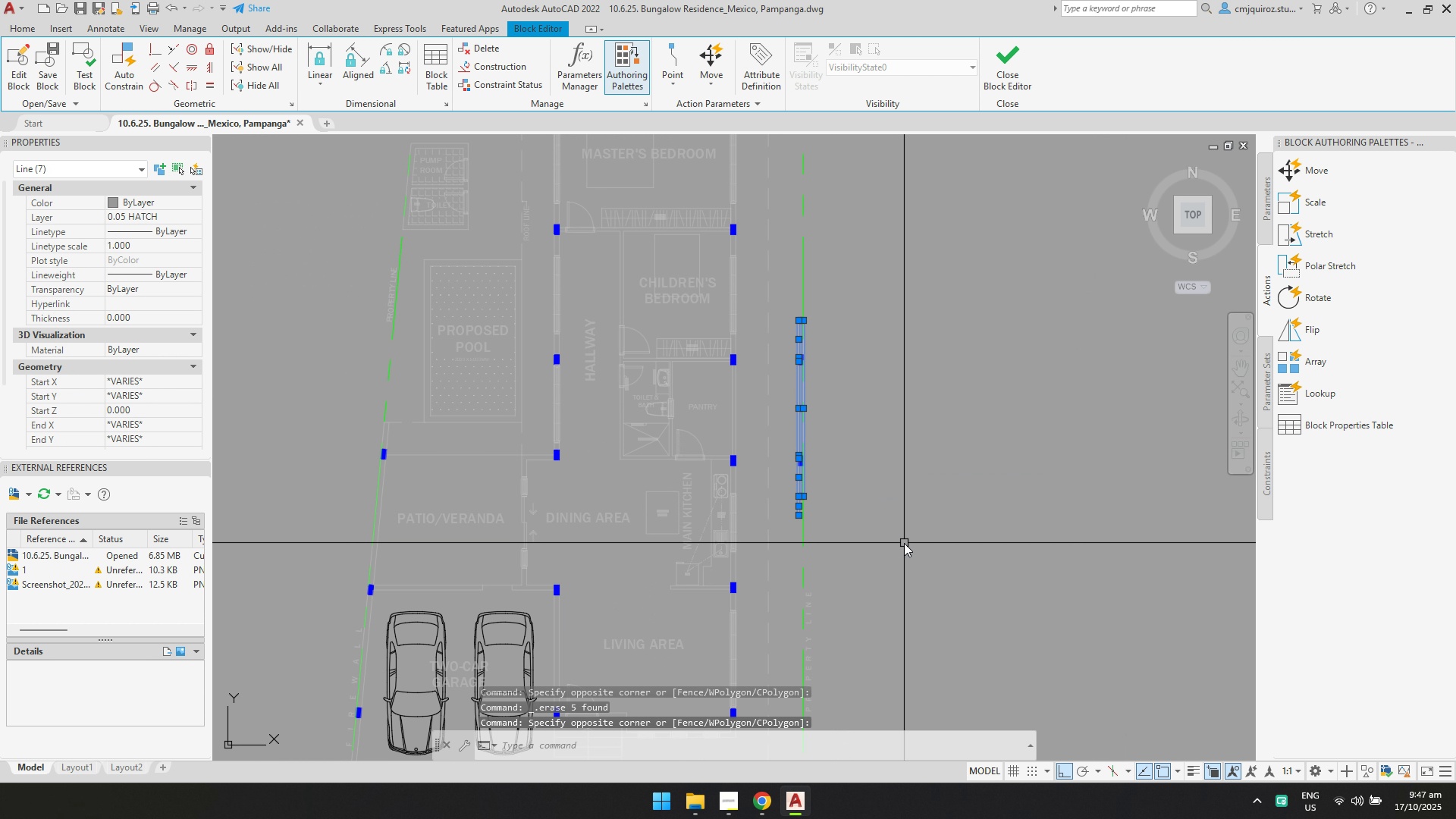 
key(Delete)
 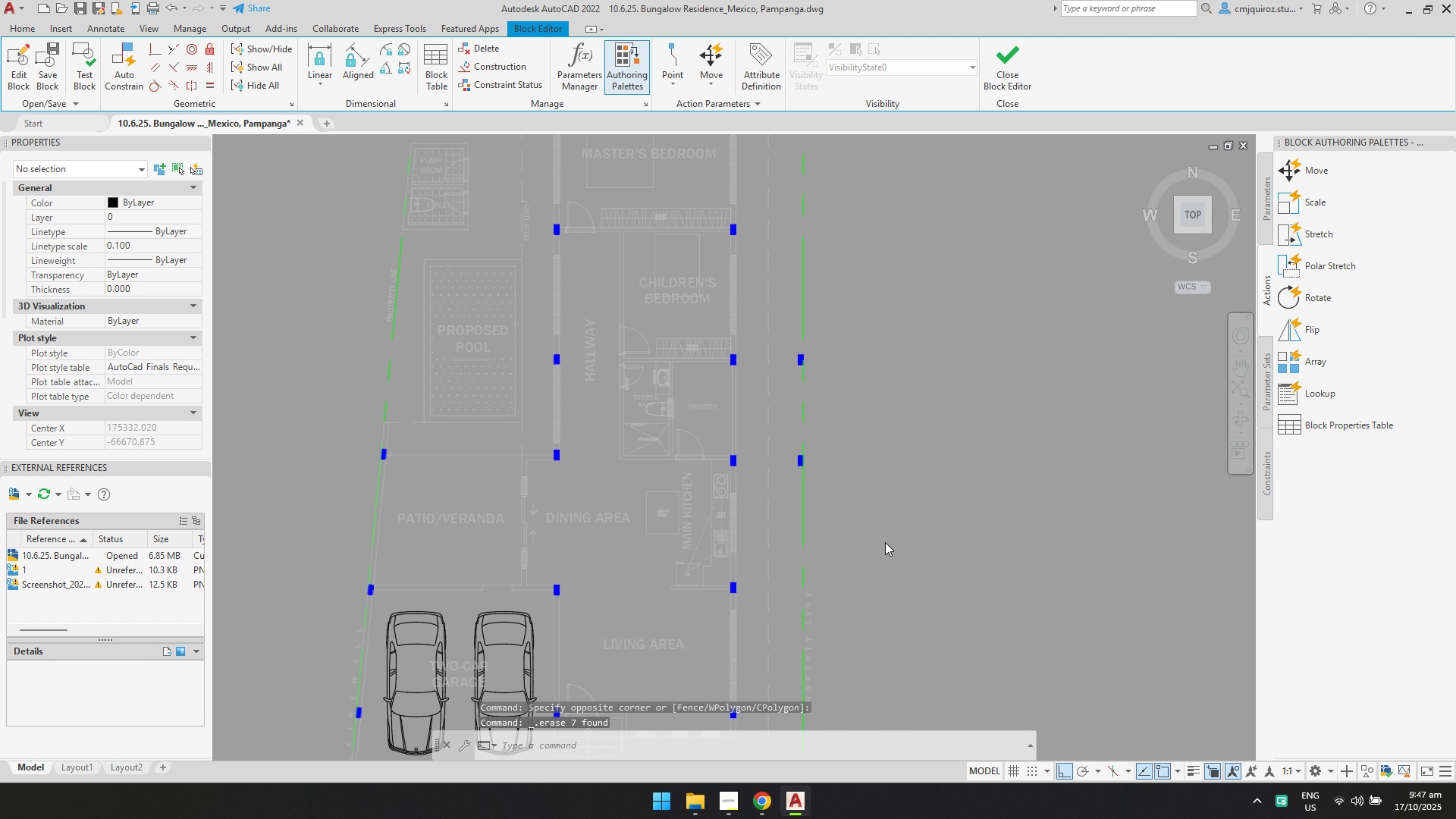 
scroll: coordinate [886, 542], scroll_direction: down, amount: 1.0
 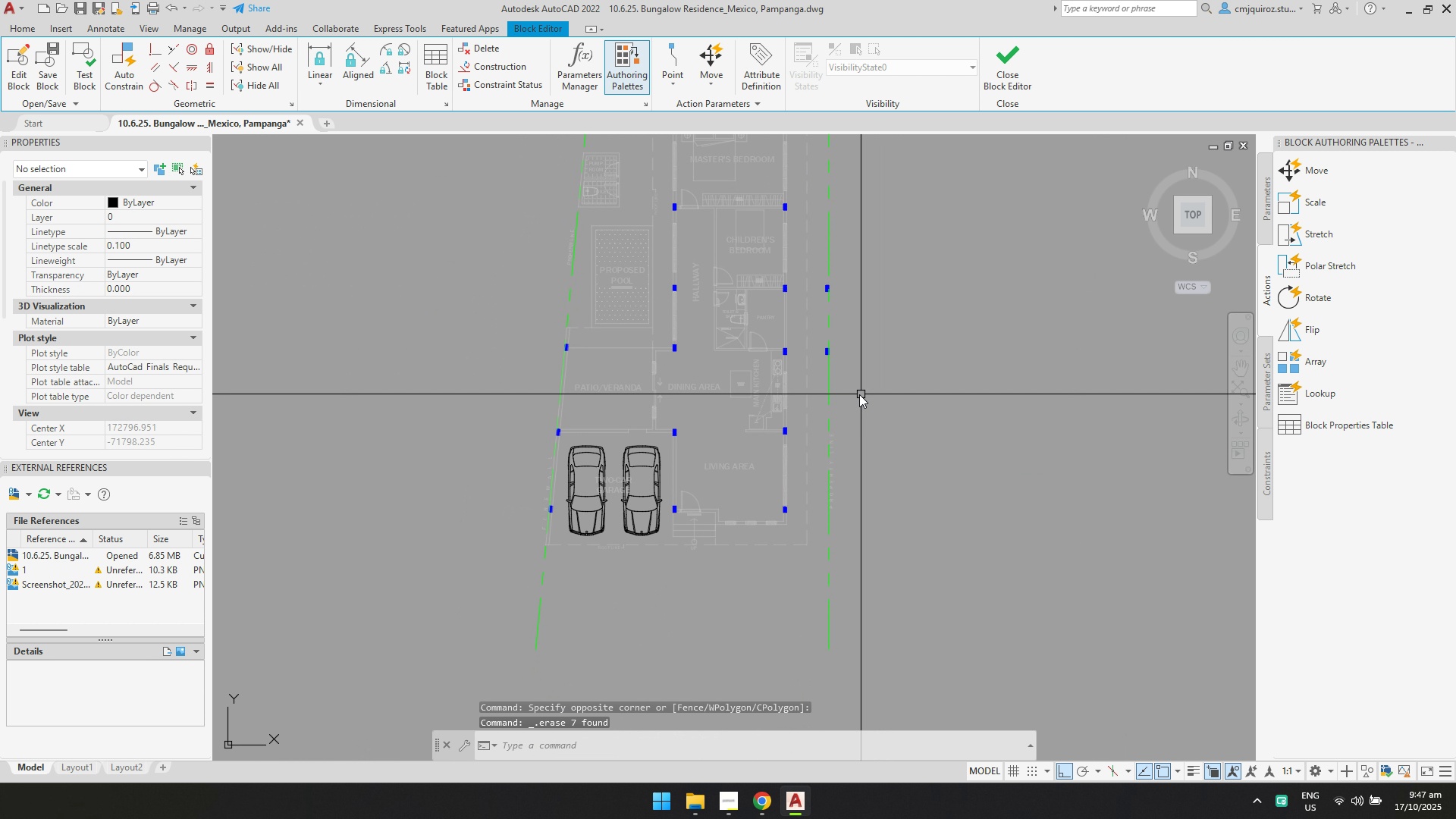 
scroll: coordinate [849, 391], scroll_direction: up, amount: 1.0
 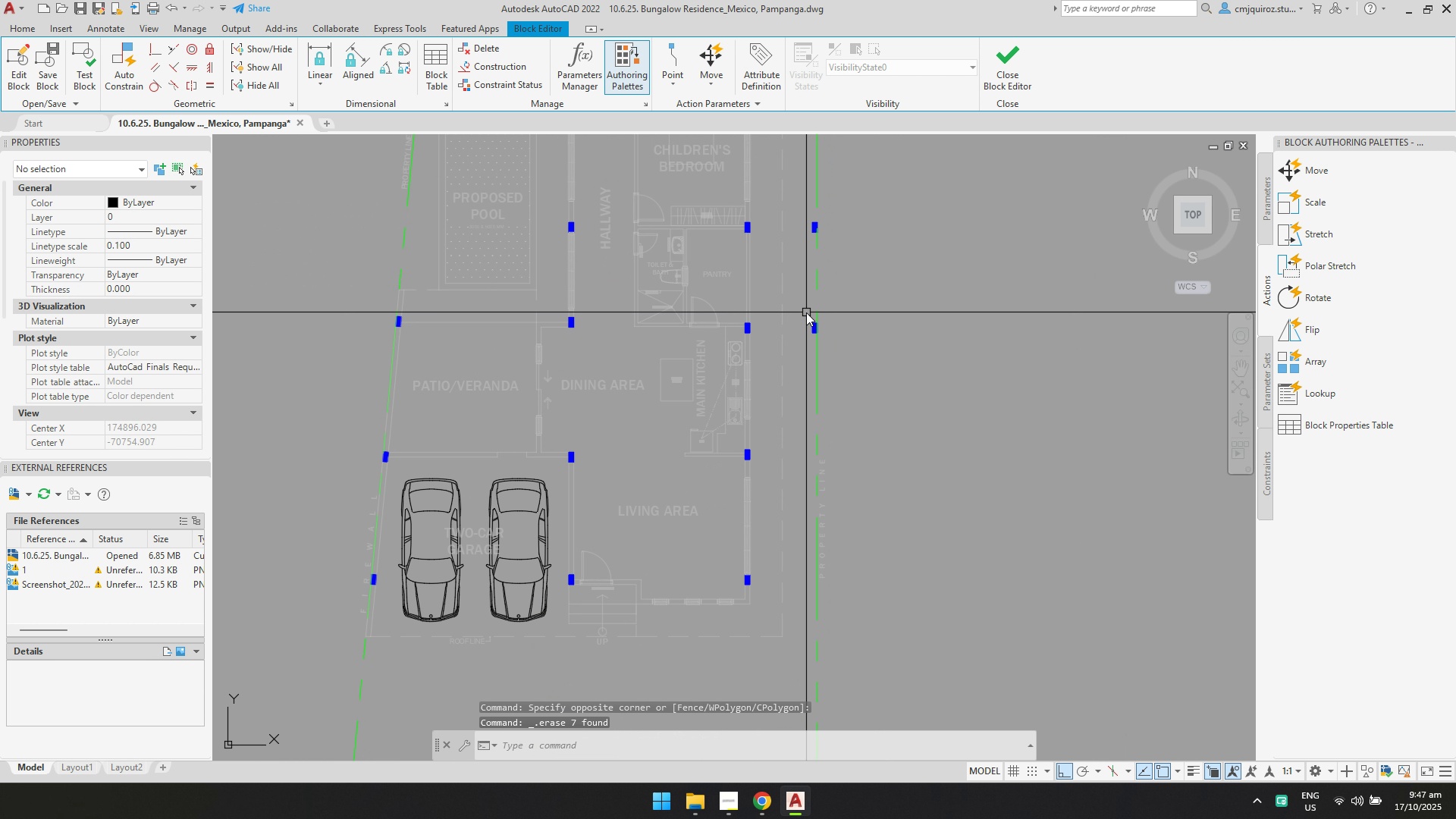 
left_click_drag(start_coordinate=[791, 300], to_coordinate=[799, 310])
 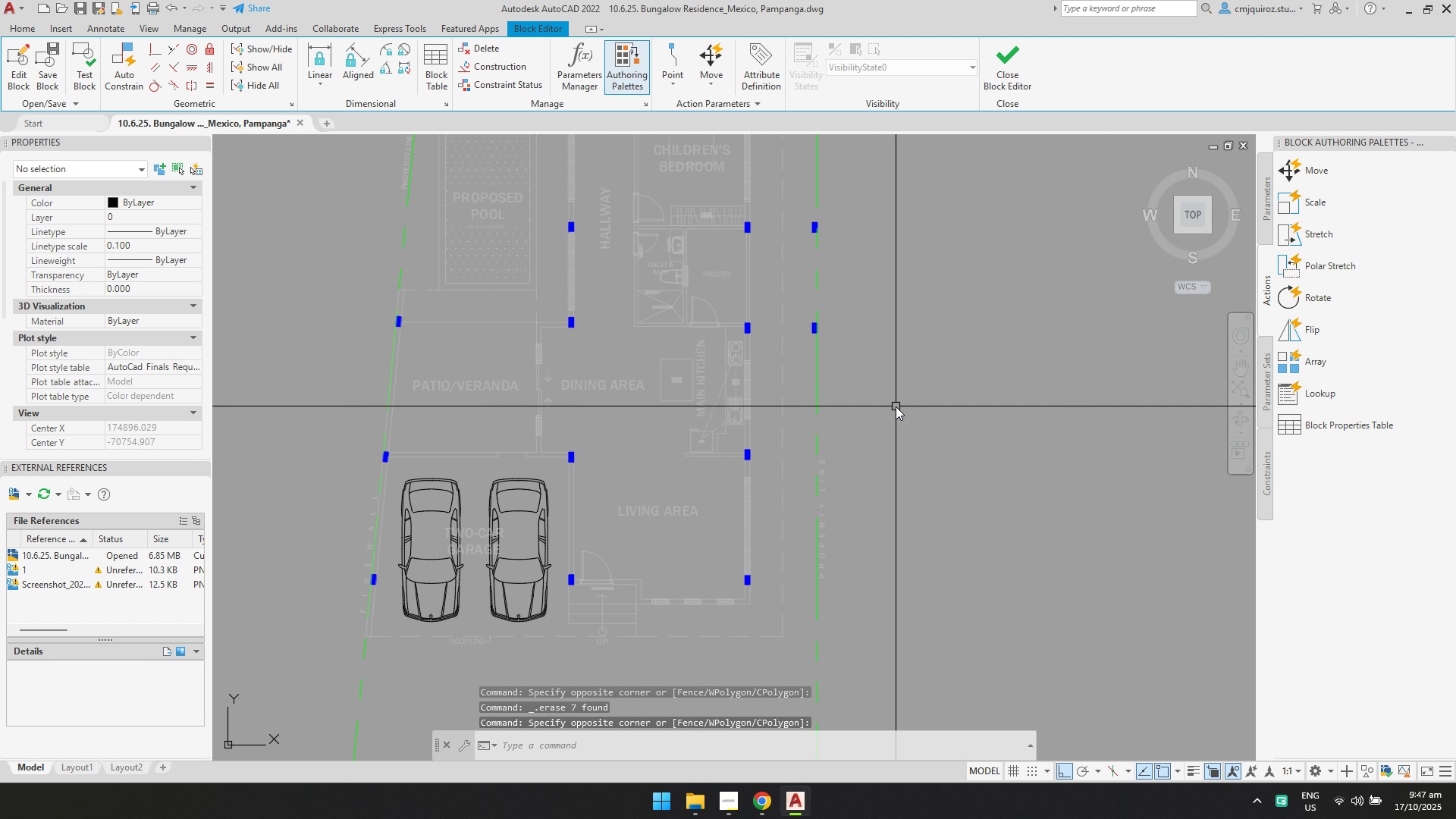 
key(Escape)
 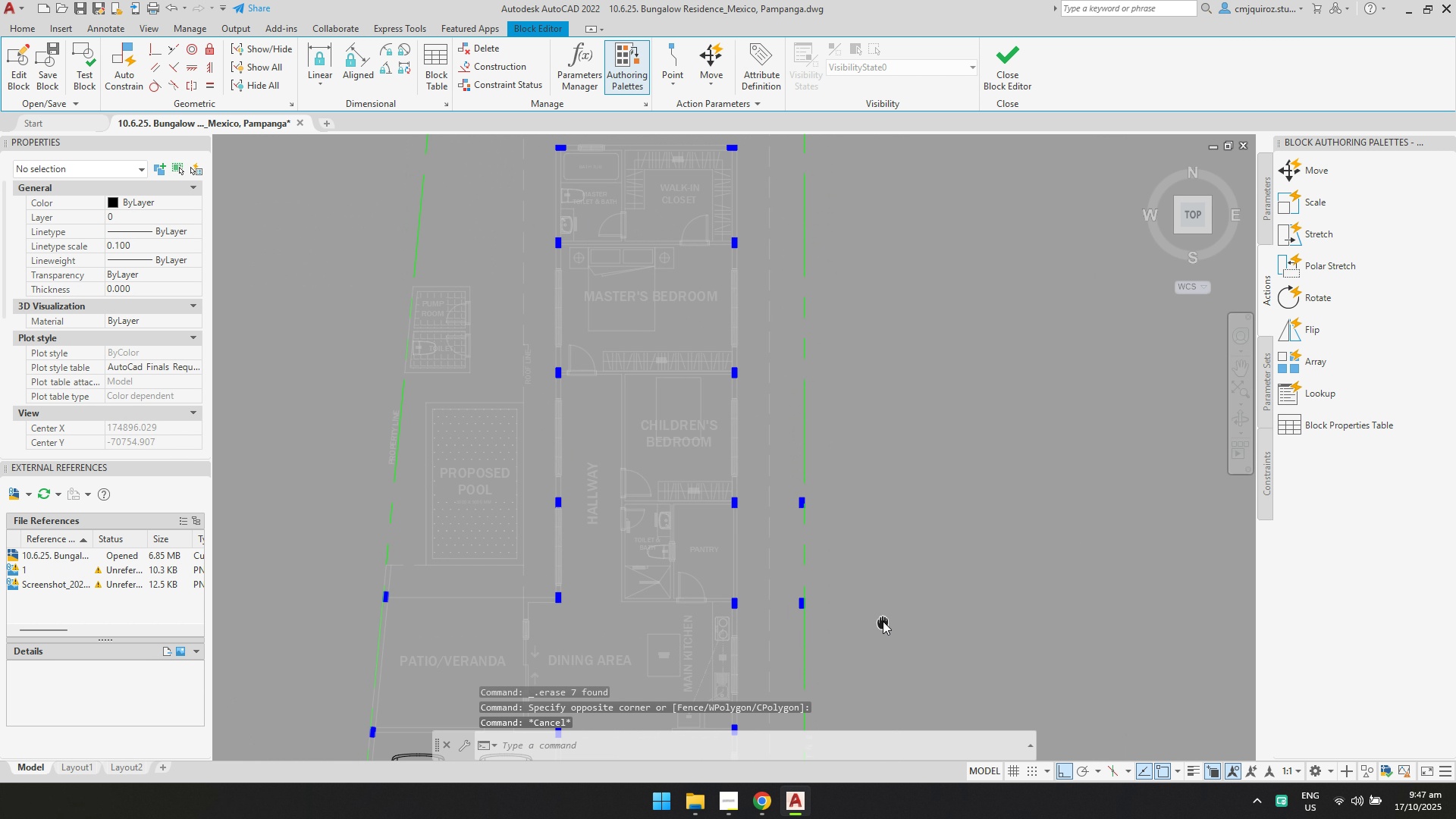 
key(Escape)
 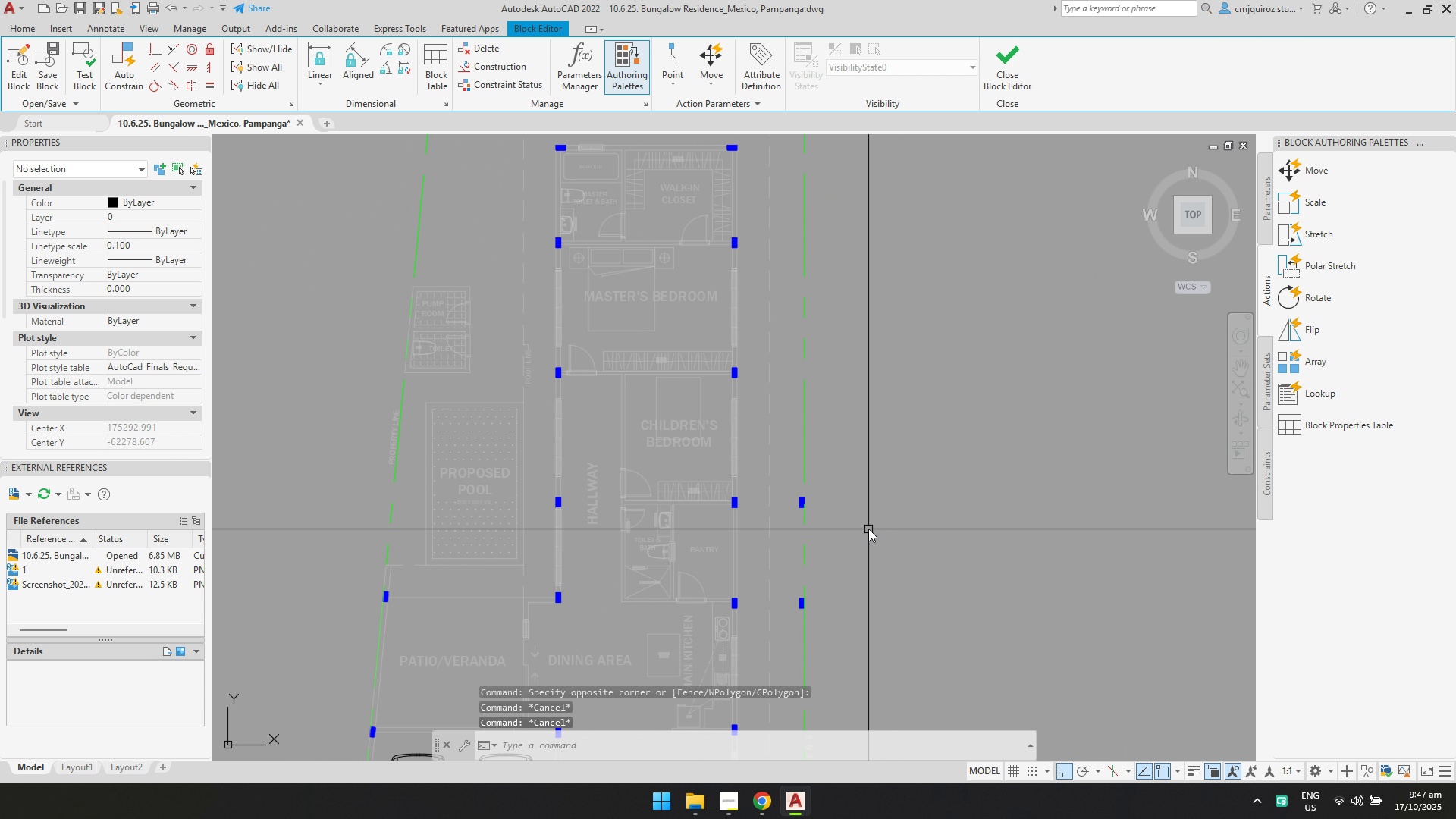 
scroll: coordinate [867, 527], scroll_direction: down, amount: 1.0
 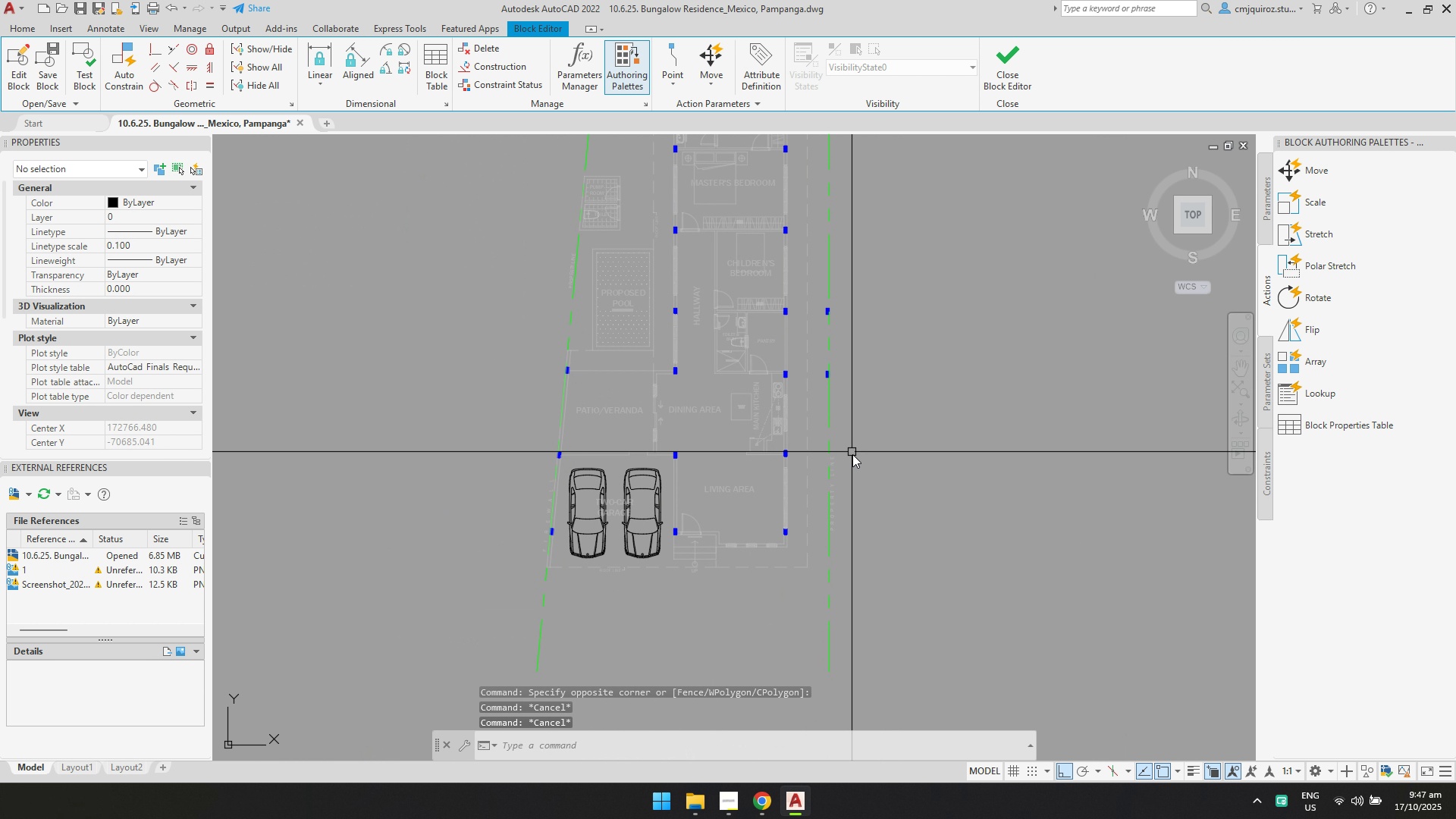 
scroll: coordinate [861, 516], scroll_direction: up, amount: 2.0
 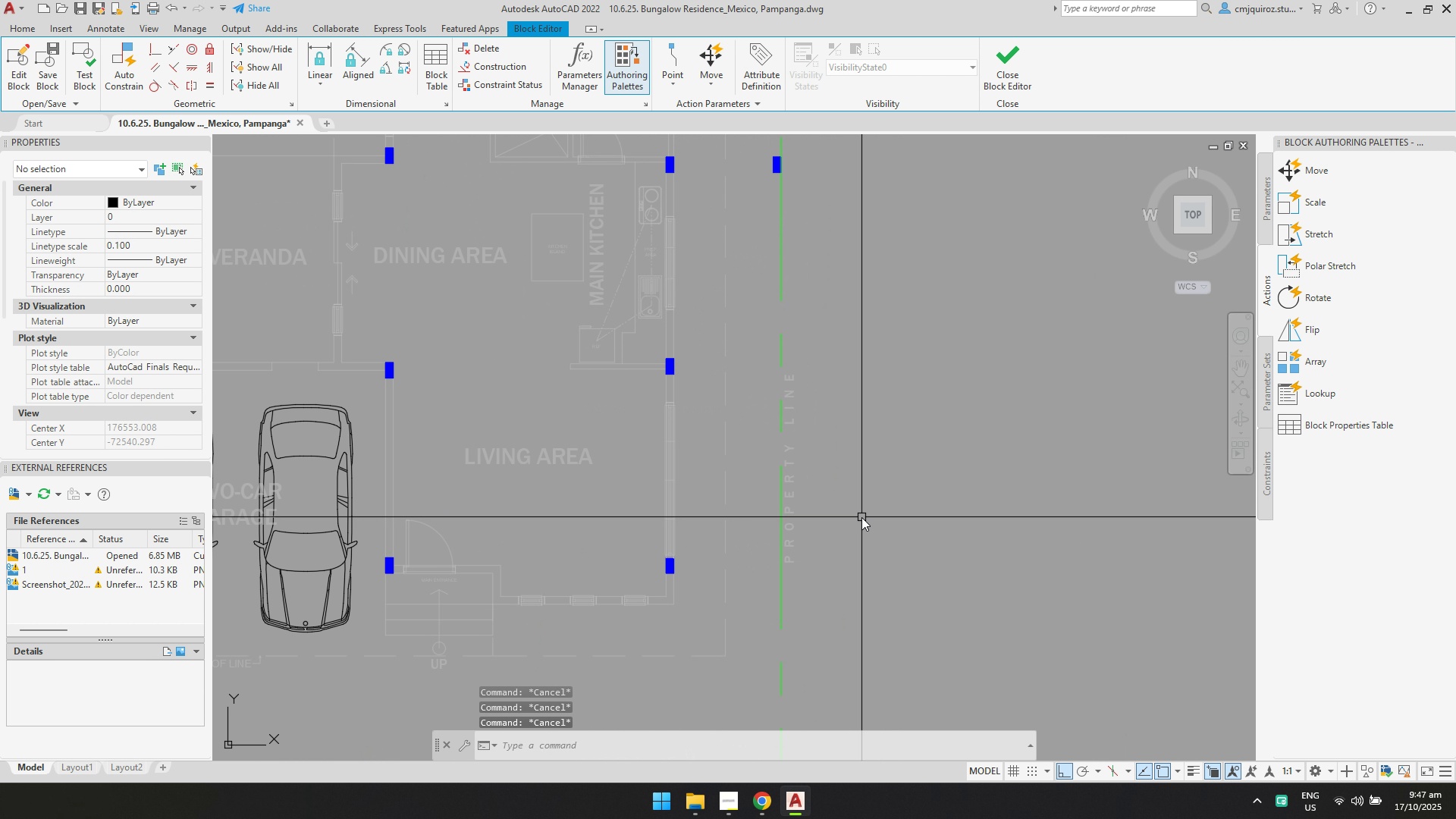 
key(Escape)
 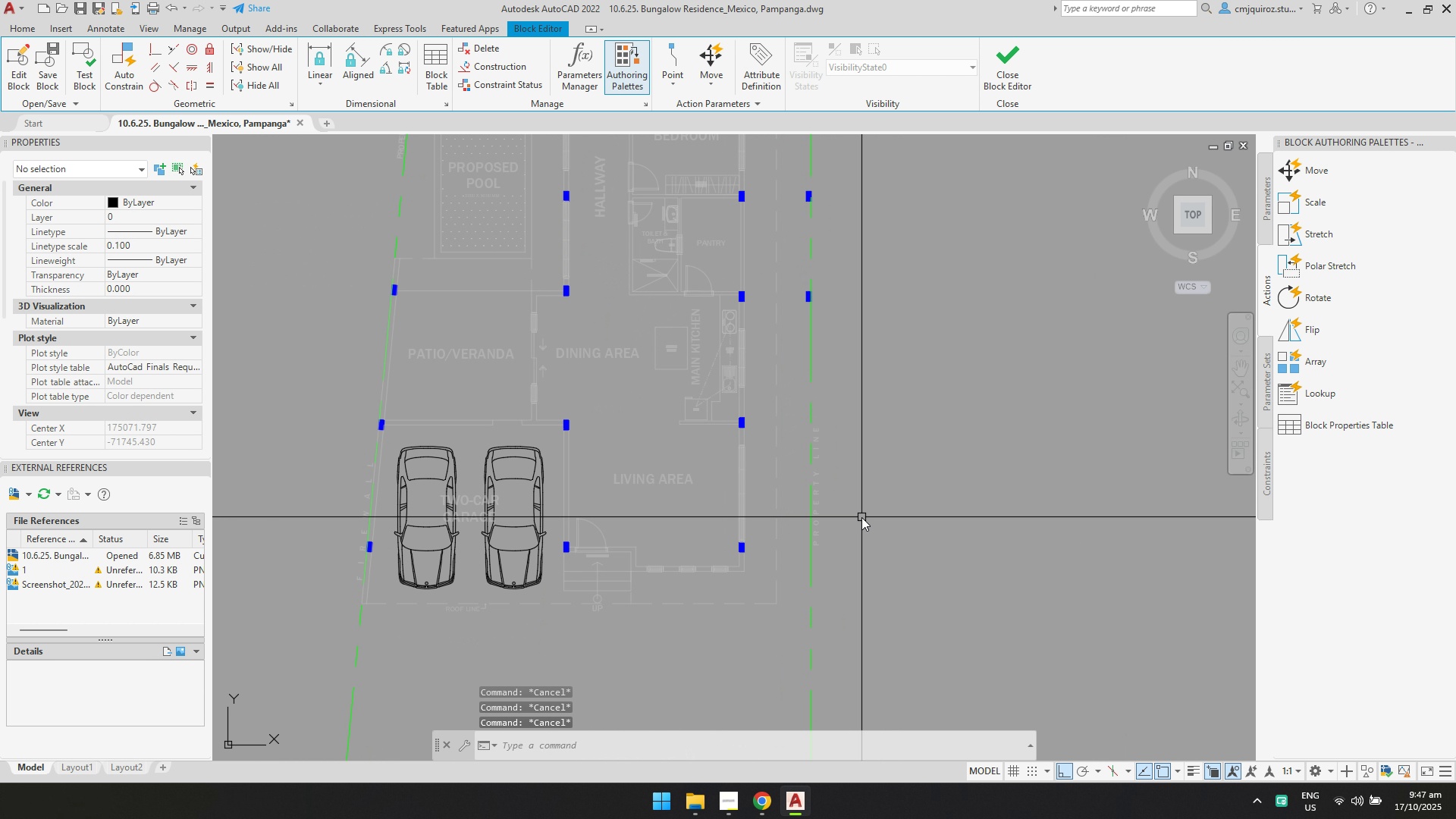 
scroll: coordinate [861, 517], scroll_direction: down, amount: 2.0
 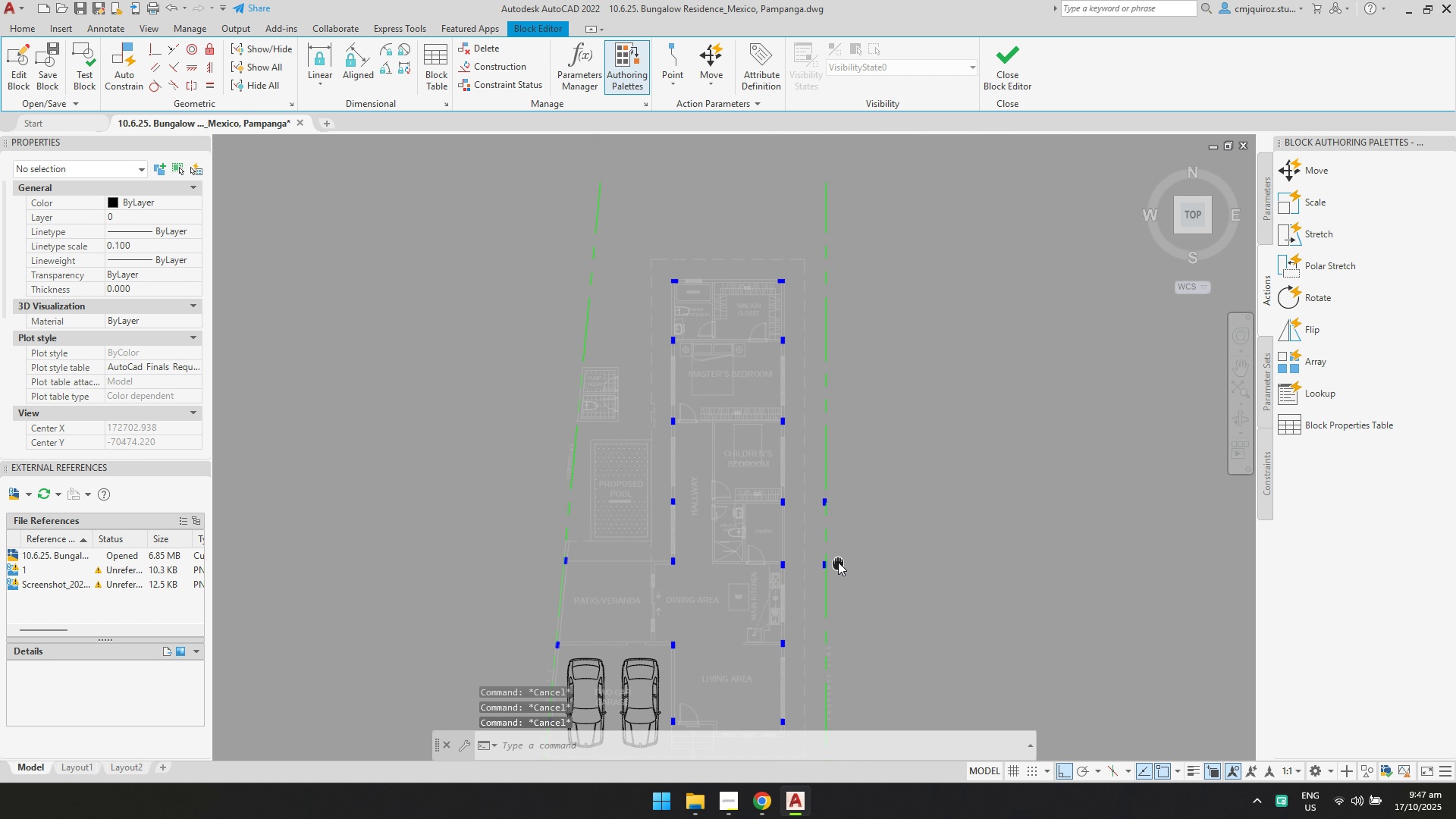 
key(Escape)
 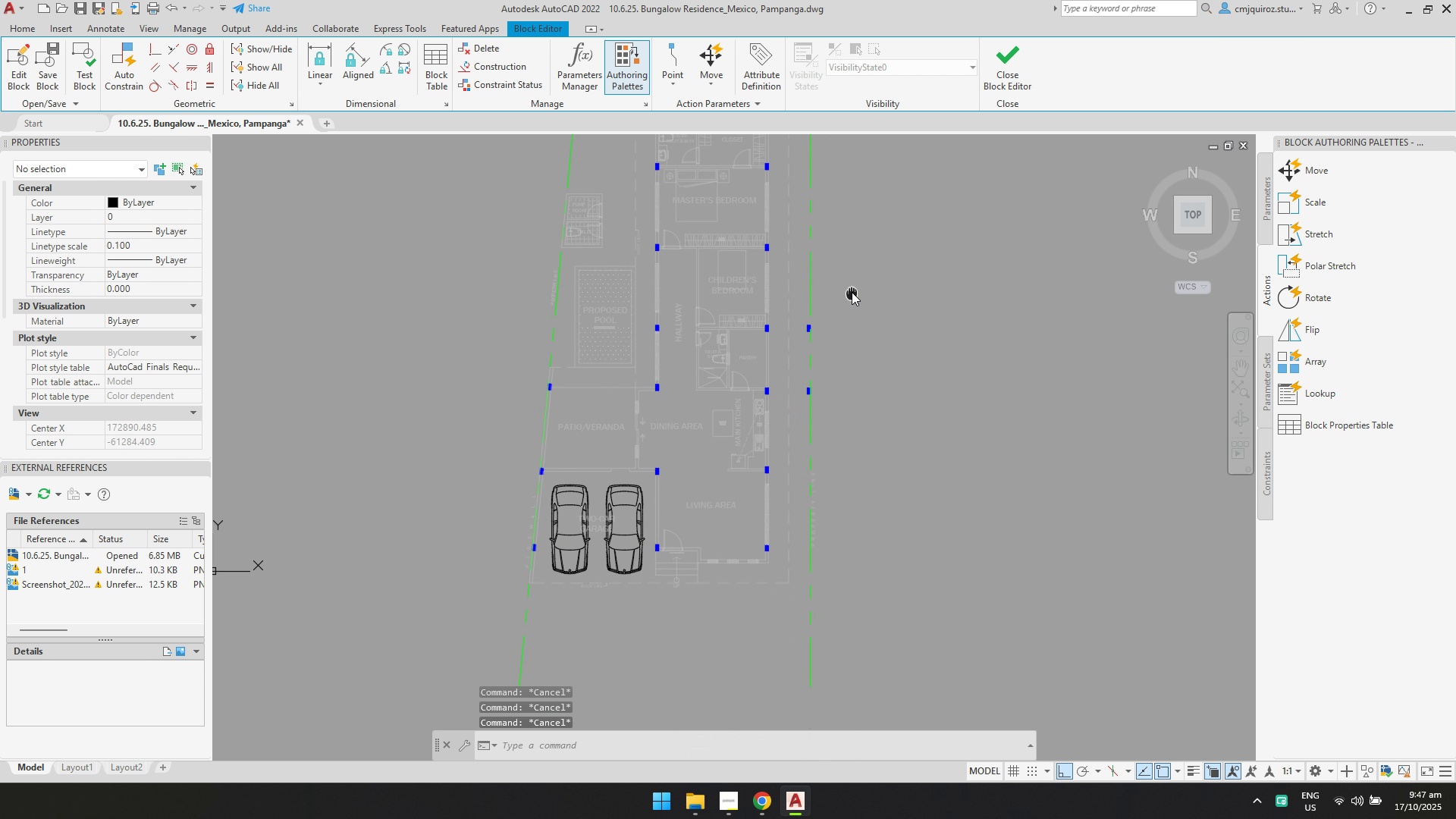 
left_click([1016, 65])
 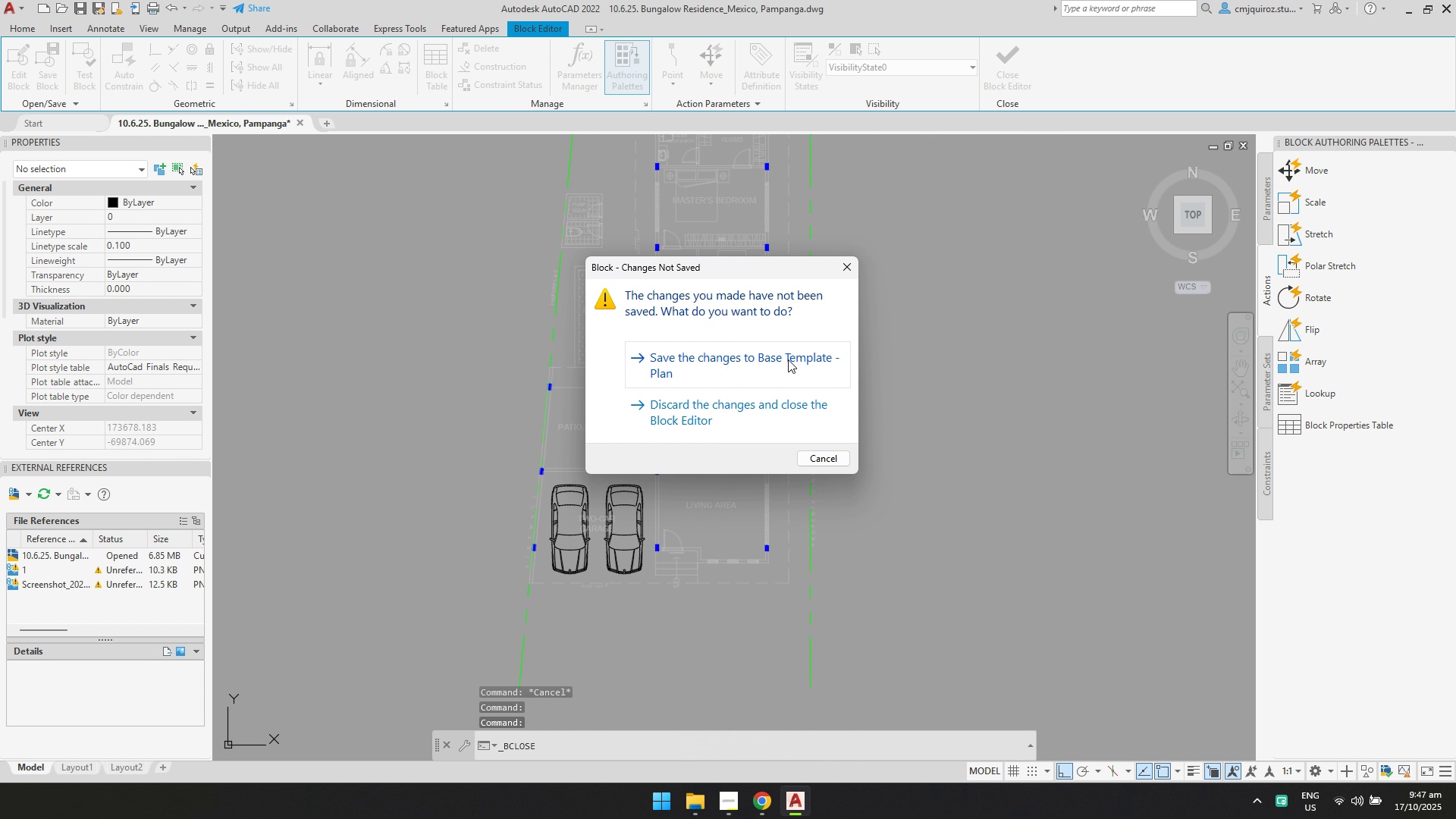 
left_click([788, 359])
 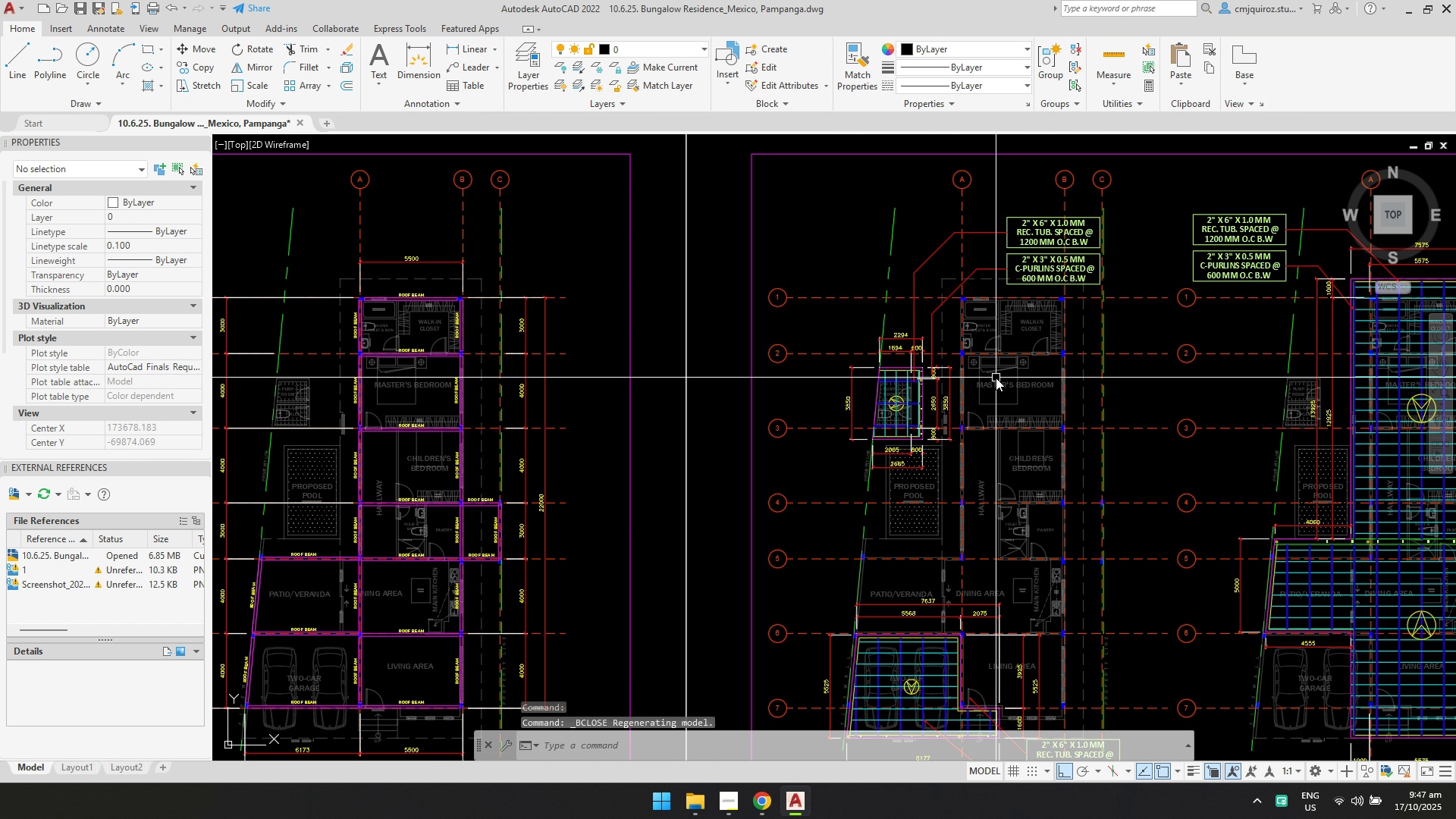 
scroll: coordinate [1029, 403], scroll_direction: down, amount: 1.0
 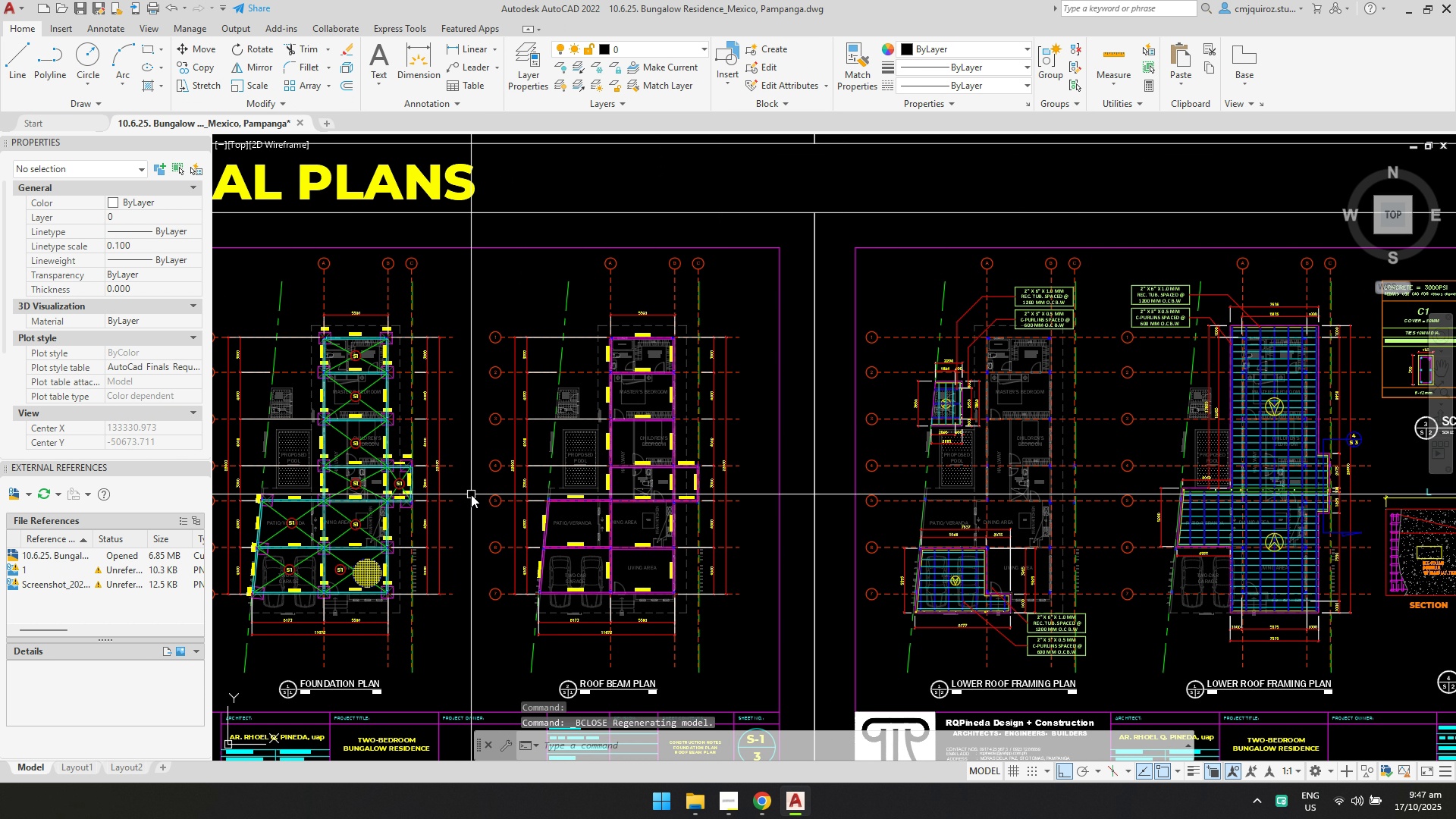 
scroll: coordinate [413, 494], scroll_direction: up, amount: 3.0
 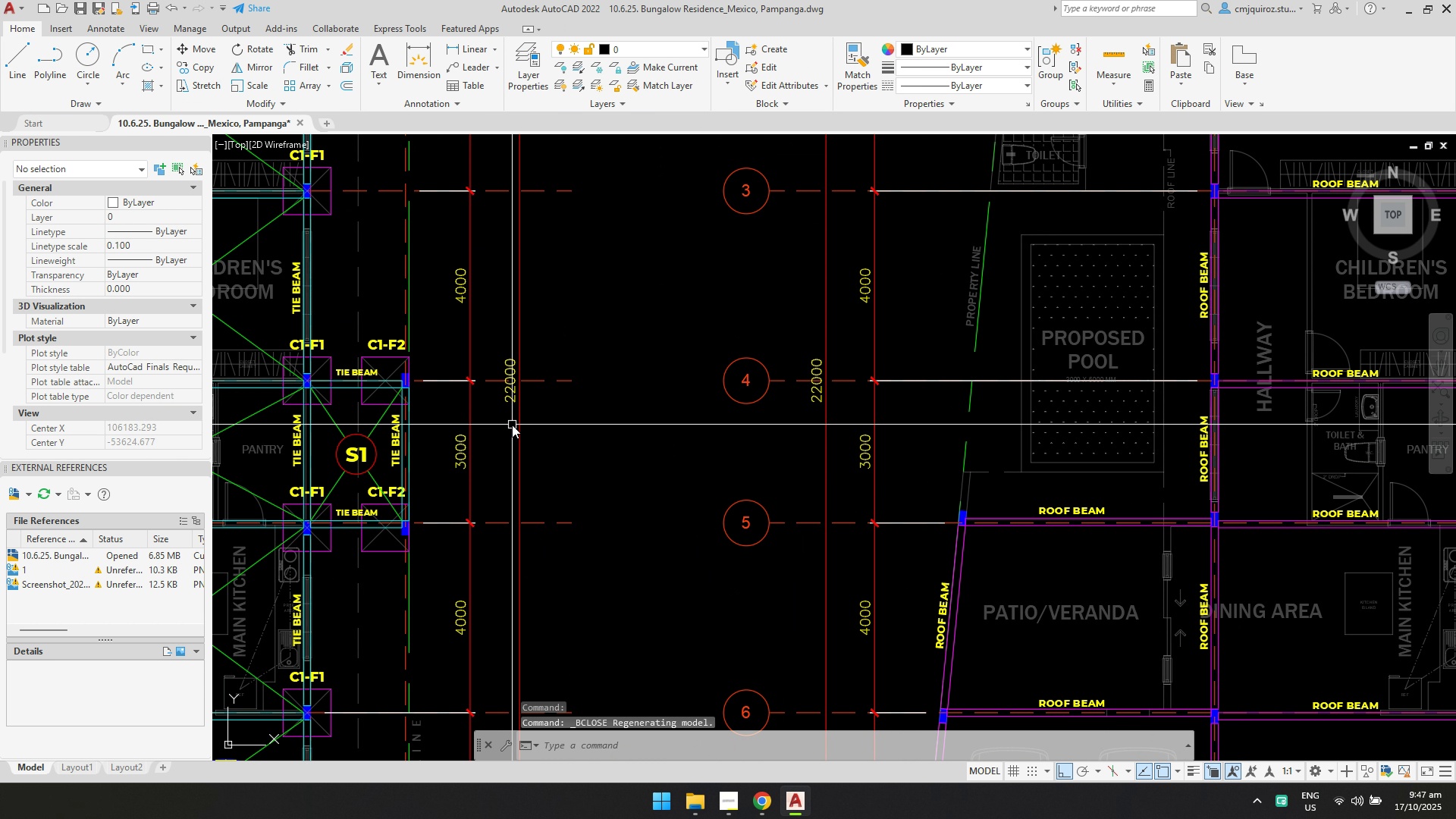 
scroll: coordinate [691, 398], scroll_direction: down, amount: 4.0
 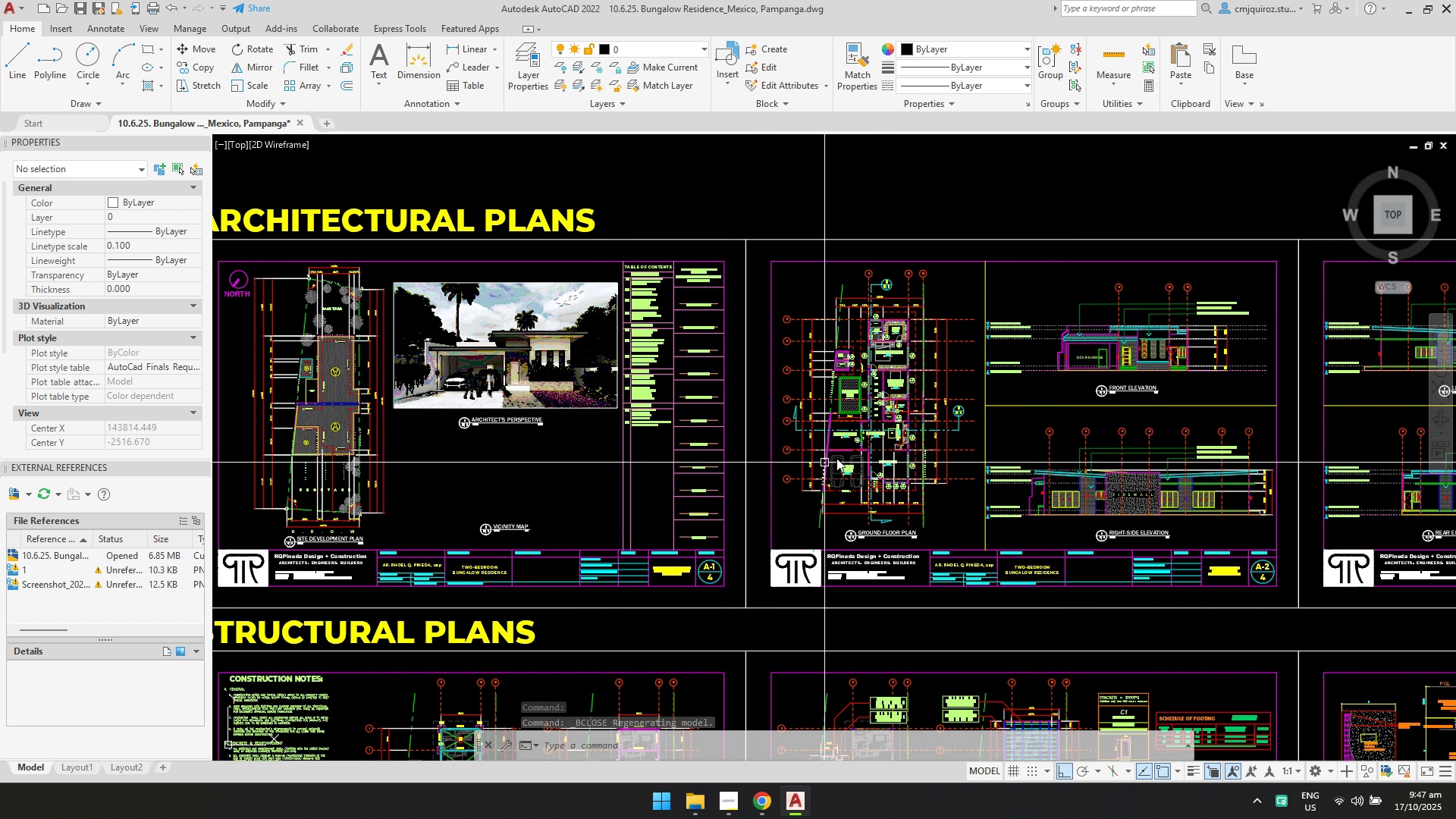 
scroll: coordinate [930, 395], scroll_direction: up, amount: 4.0
 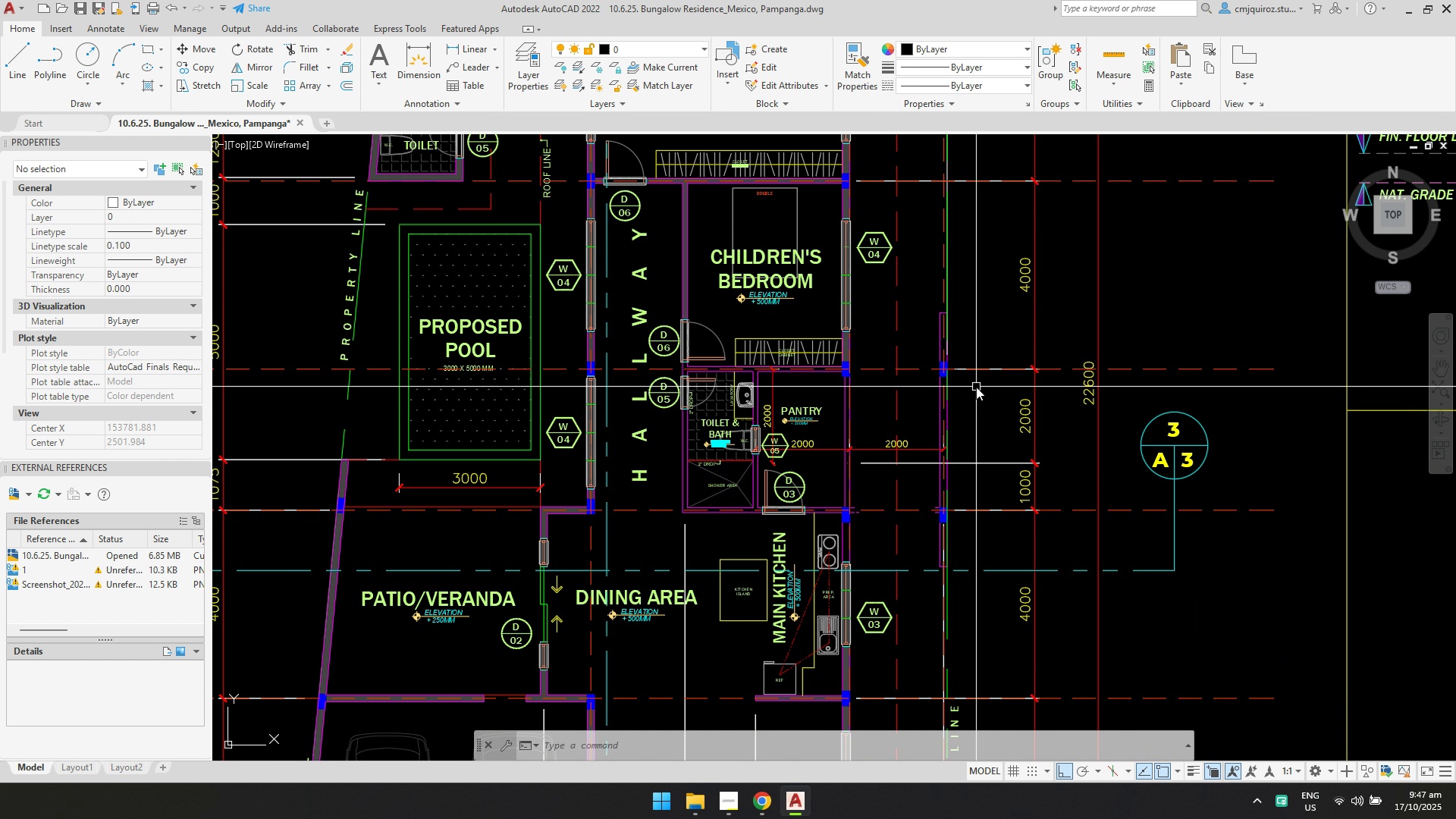 
left_click_drag(start_coordinate=[931, 301], to_coordinate=[930, 307])
 